 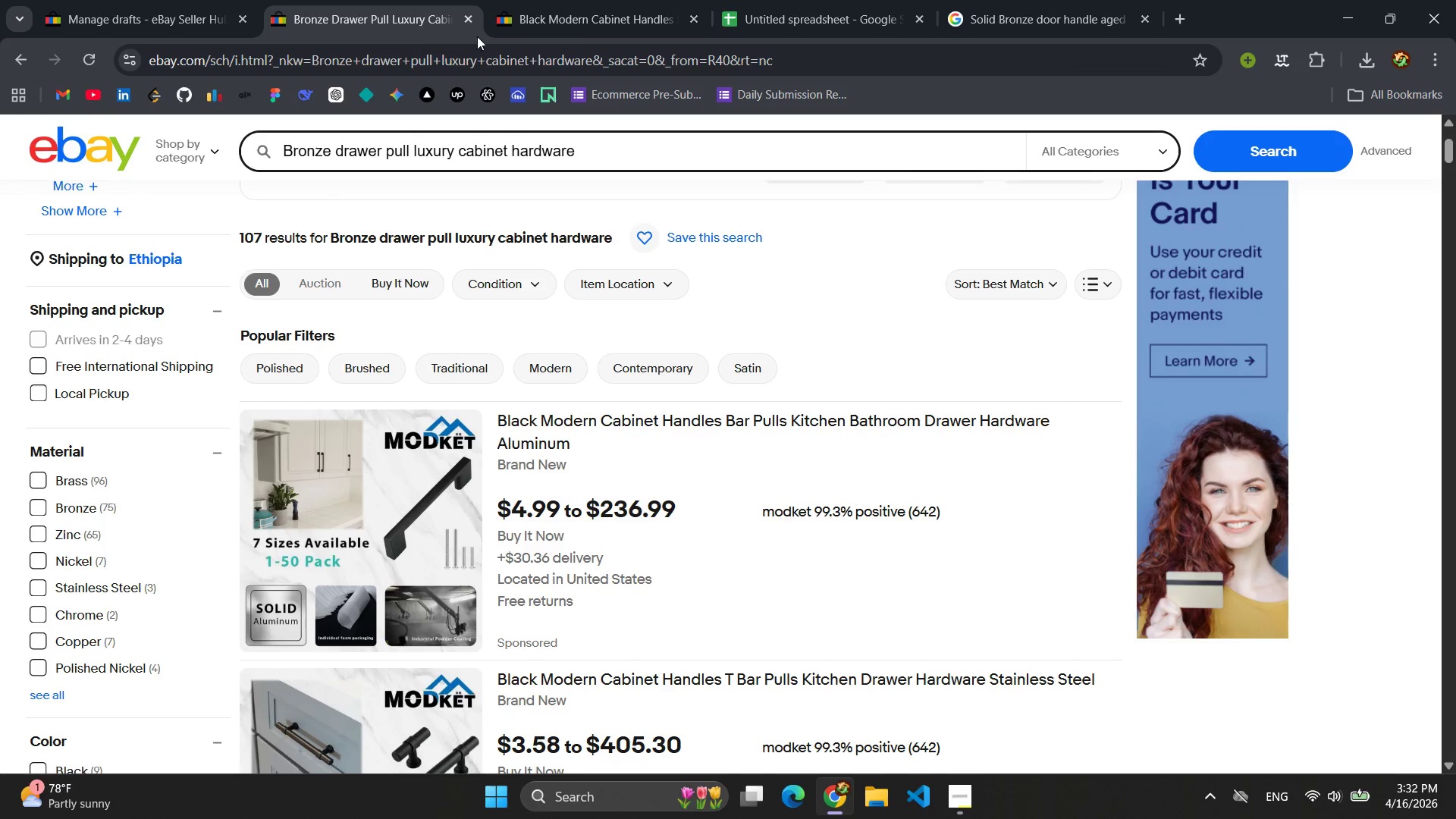 
left_click([679, 14])
 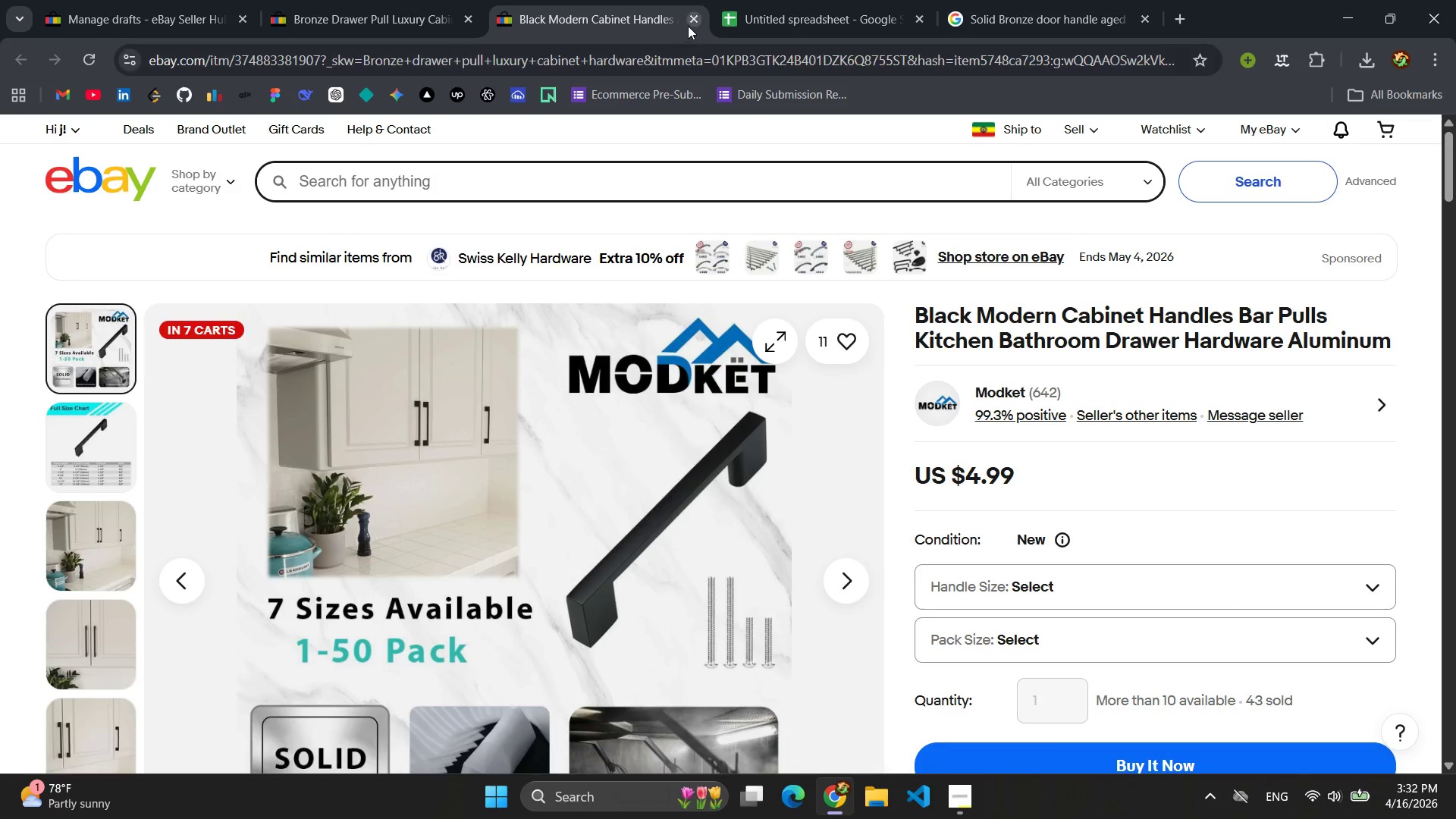 
left_click([694, 17])
 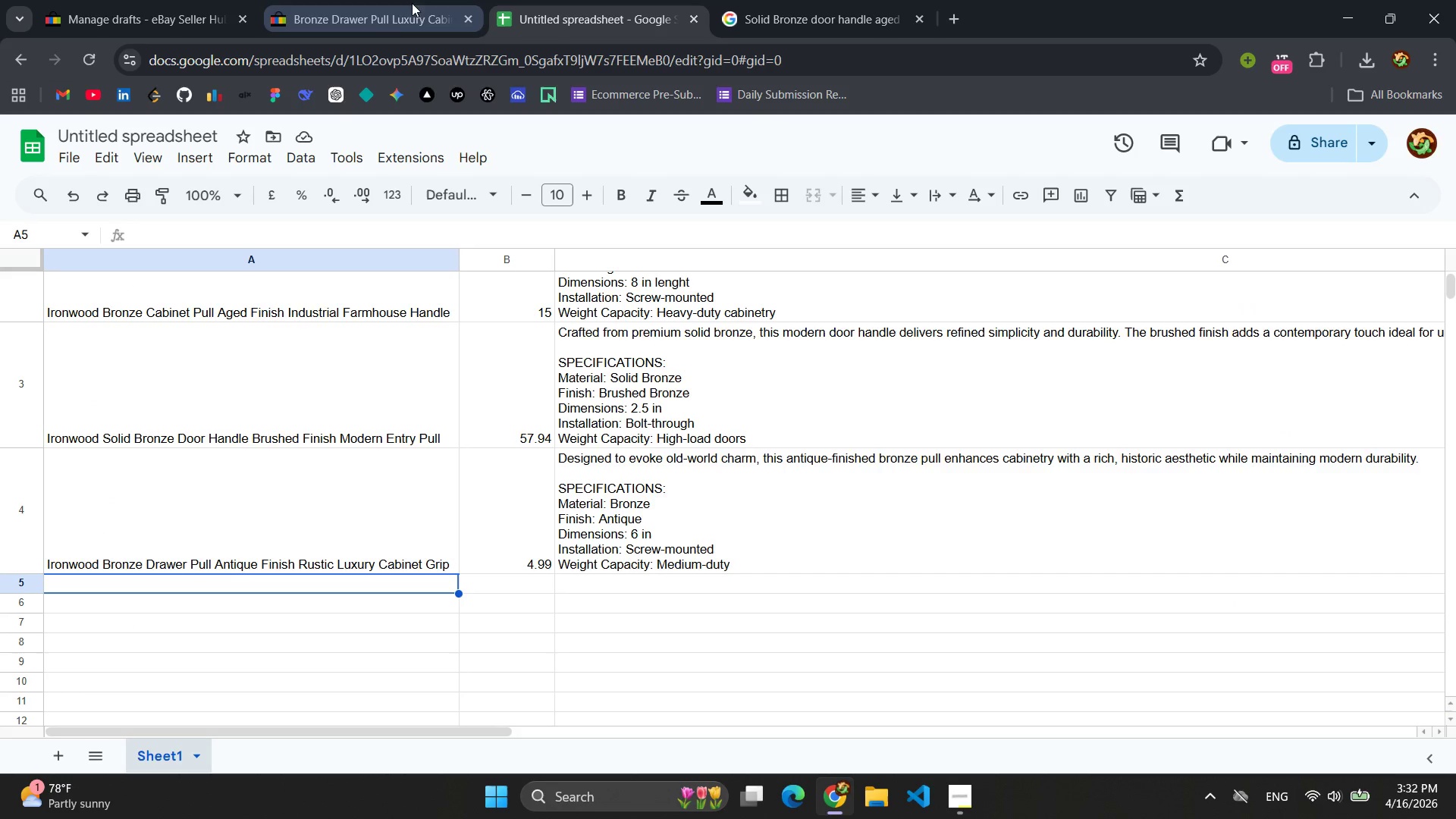 
left_click([386, 15])
 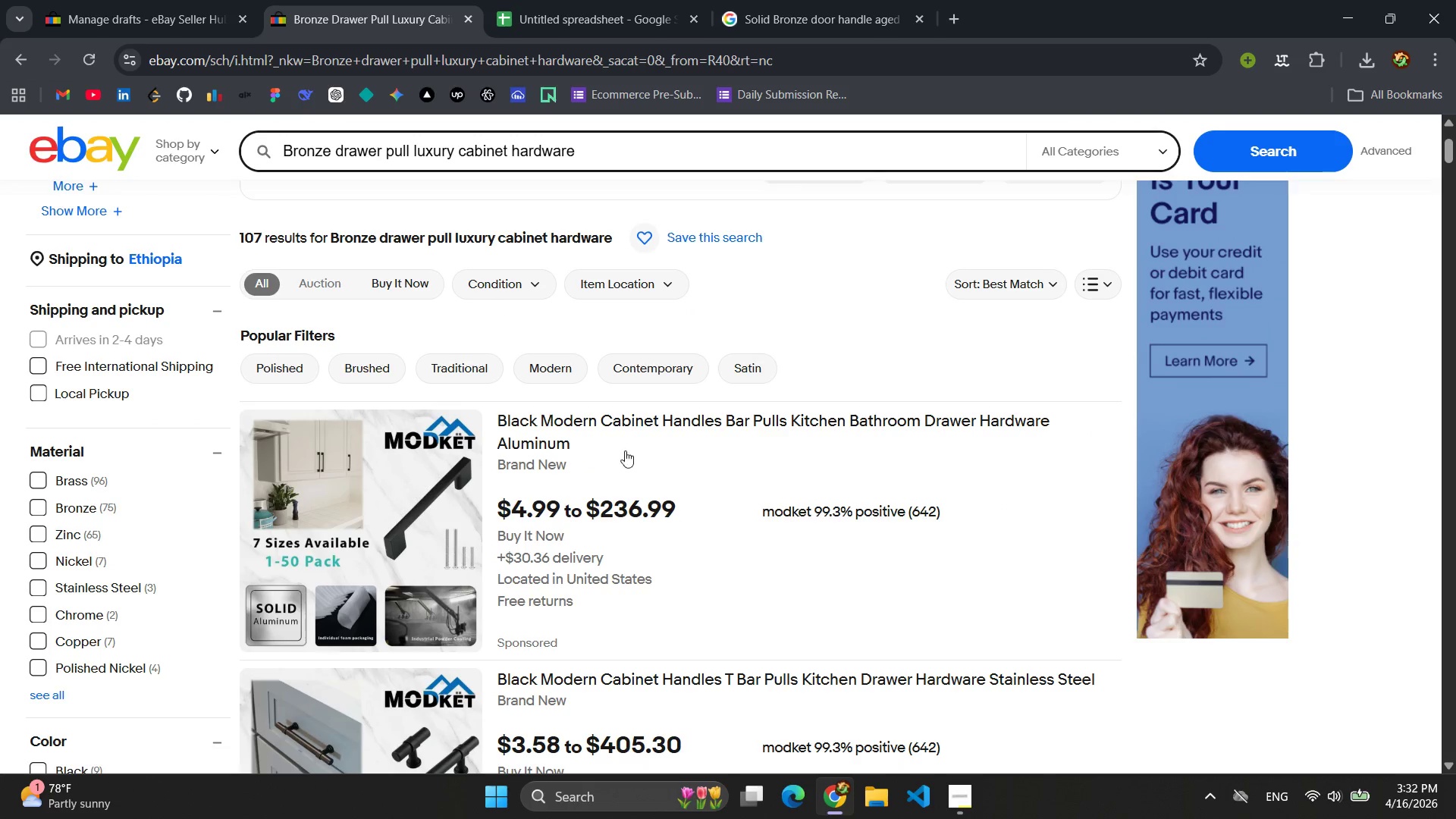 
scroll: coordinate [663, 465], scroll_direction: up, amount: 4.0
 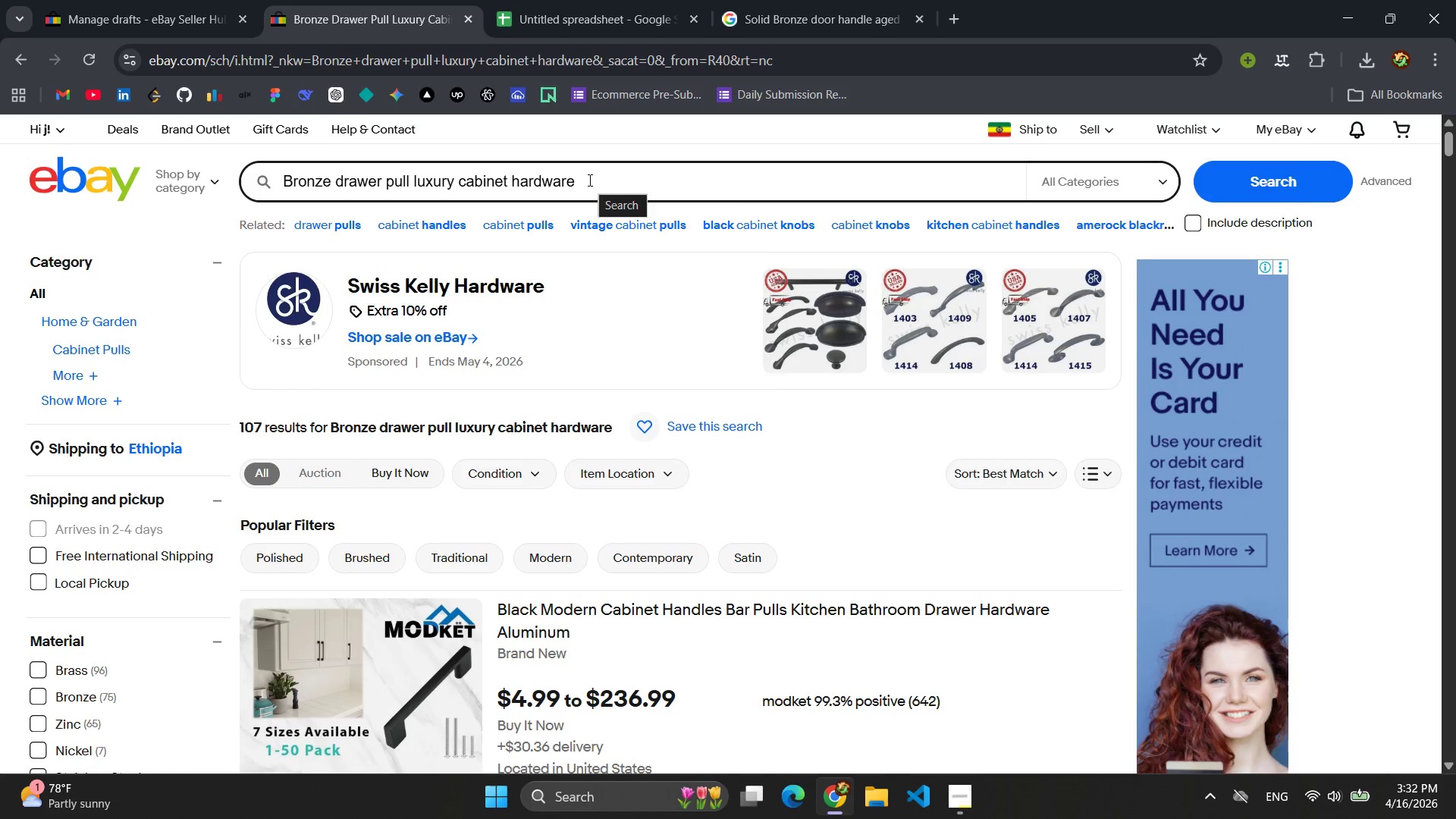 
left_click_drag(start_coordinate=[588, 180], to_coordinate=[265, 189])
 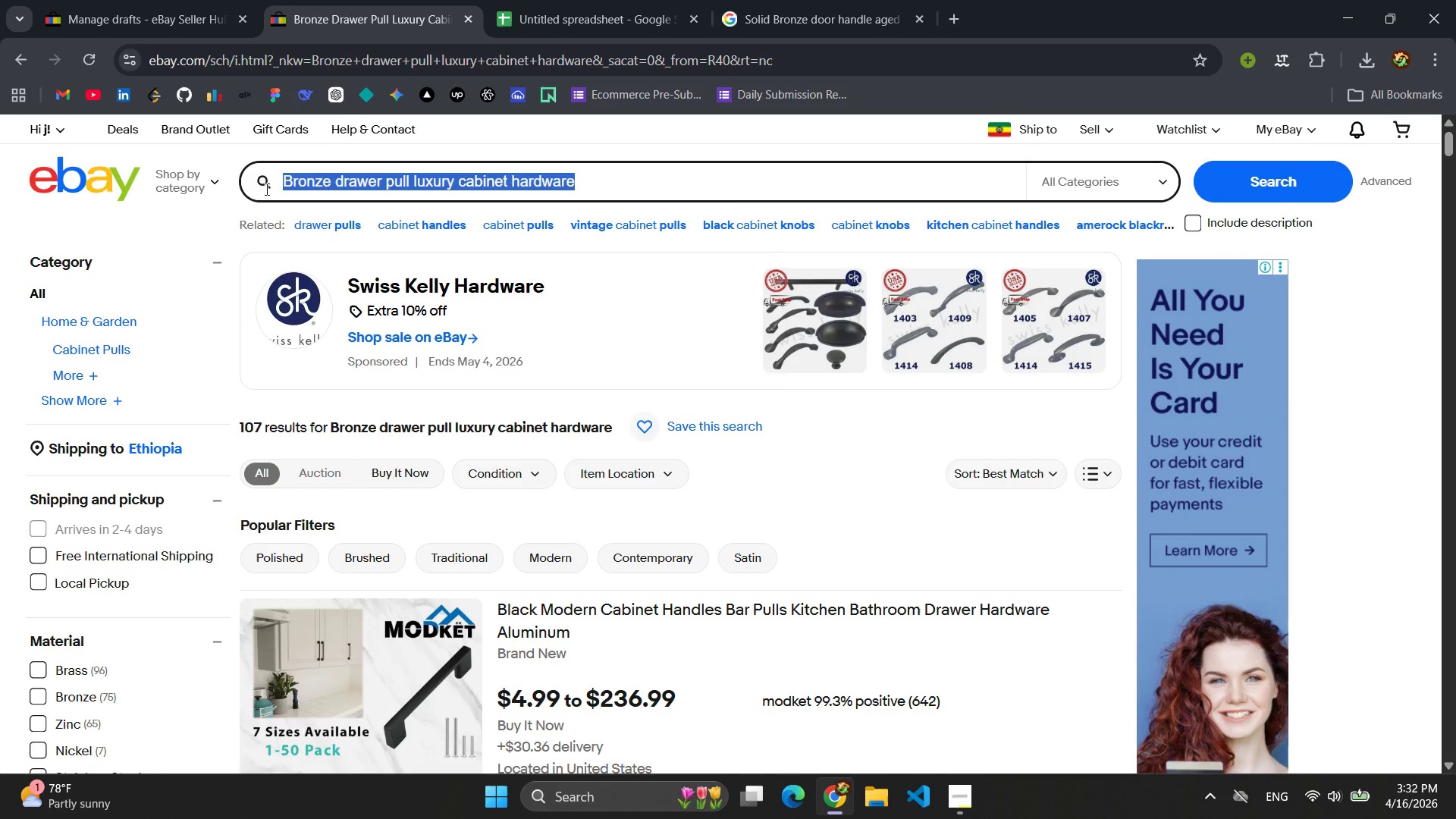 
key(Backspace)
 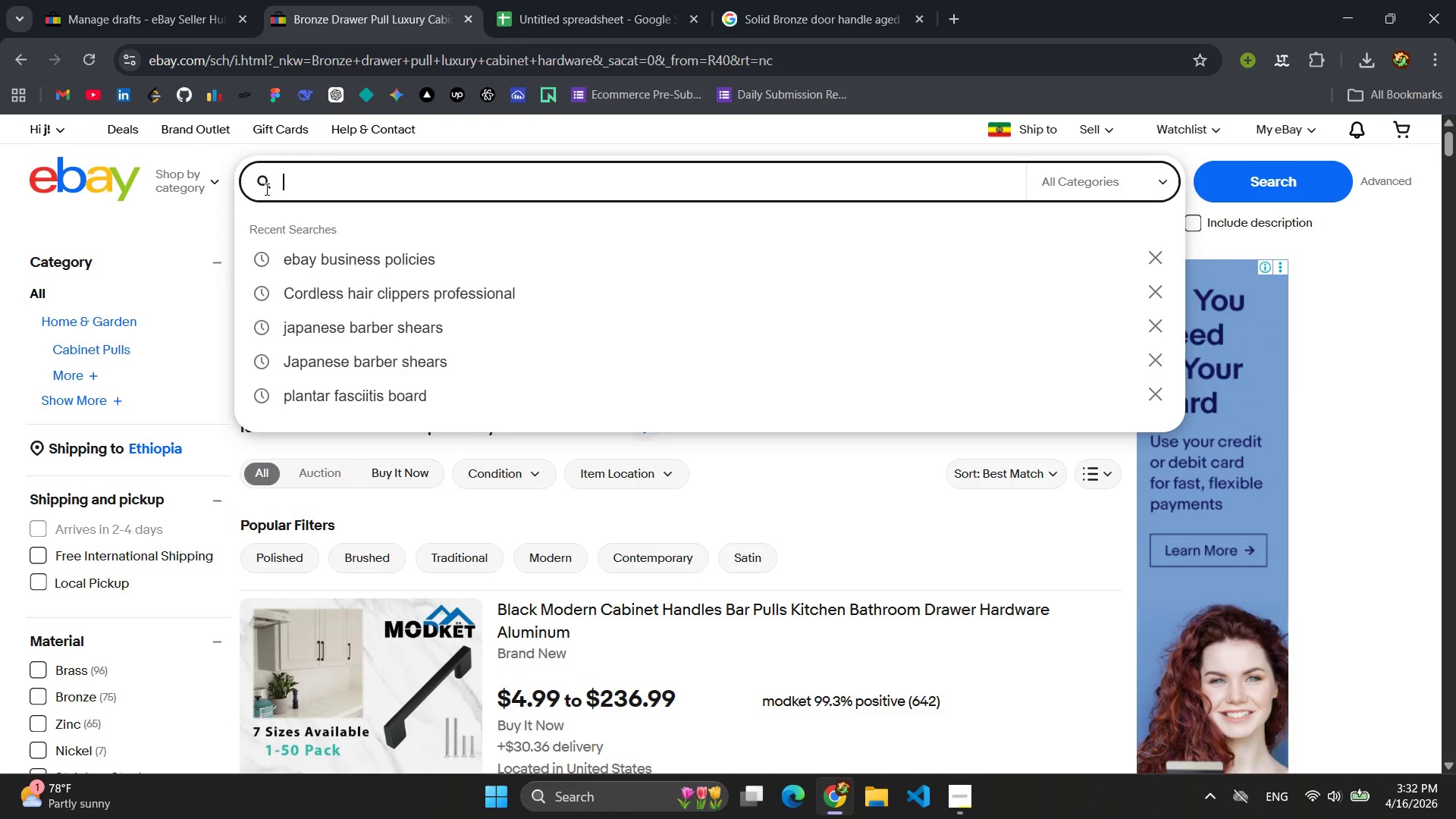 
wait(14.56)
 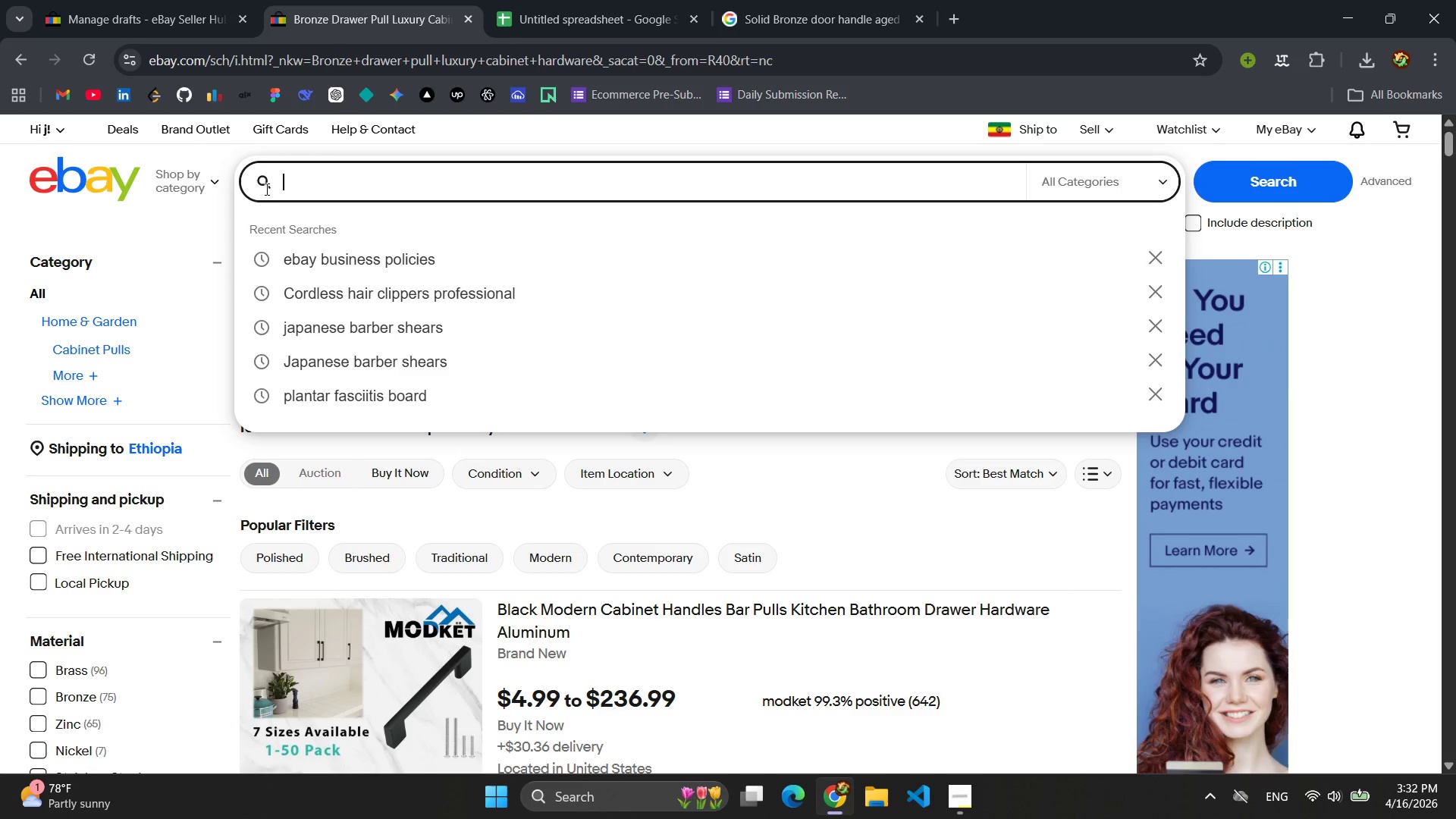 
type(artisan bronze handle industrial sytel)
key(Backspace)
key(Backspace)
key(Backspace)
type(t)
key(Backspace)
key(Backspace)
type(tyle)
 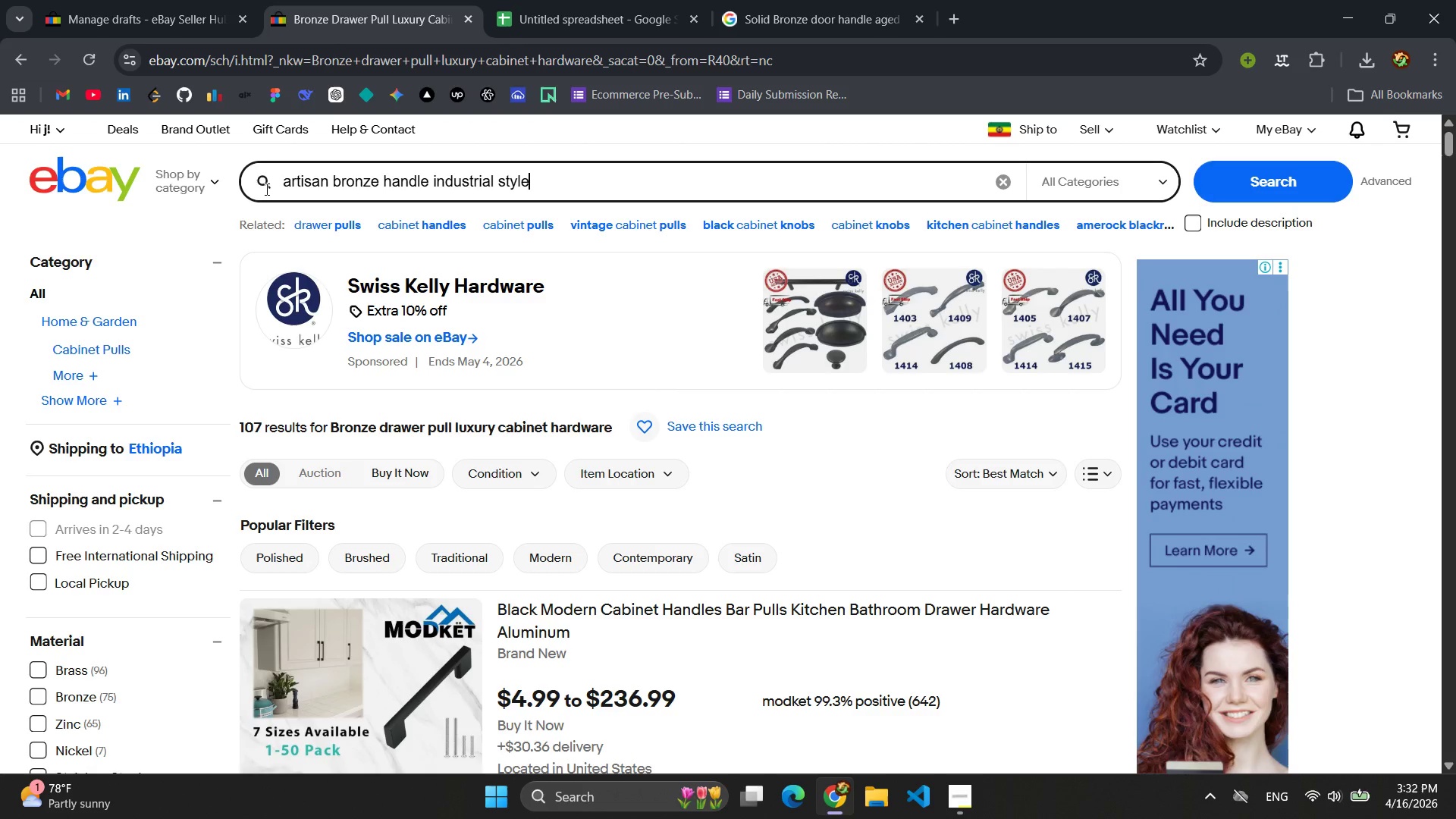 
key(Enter)
 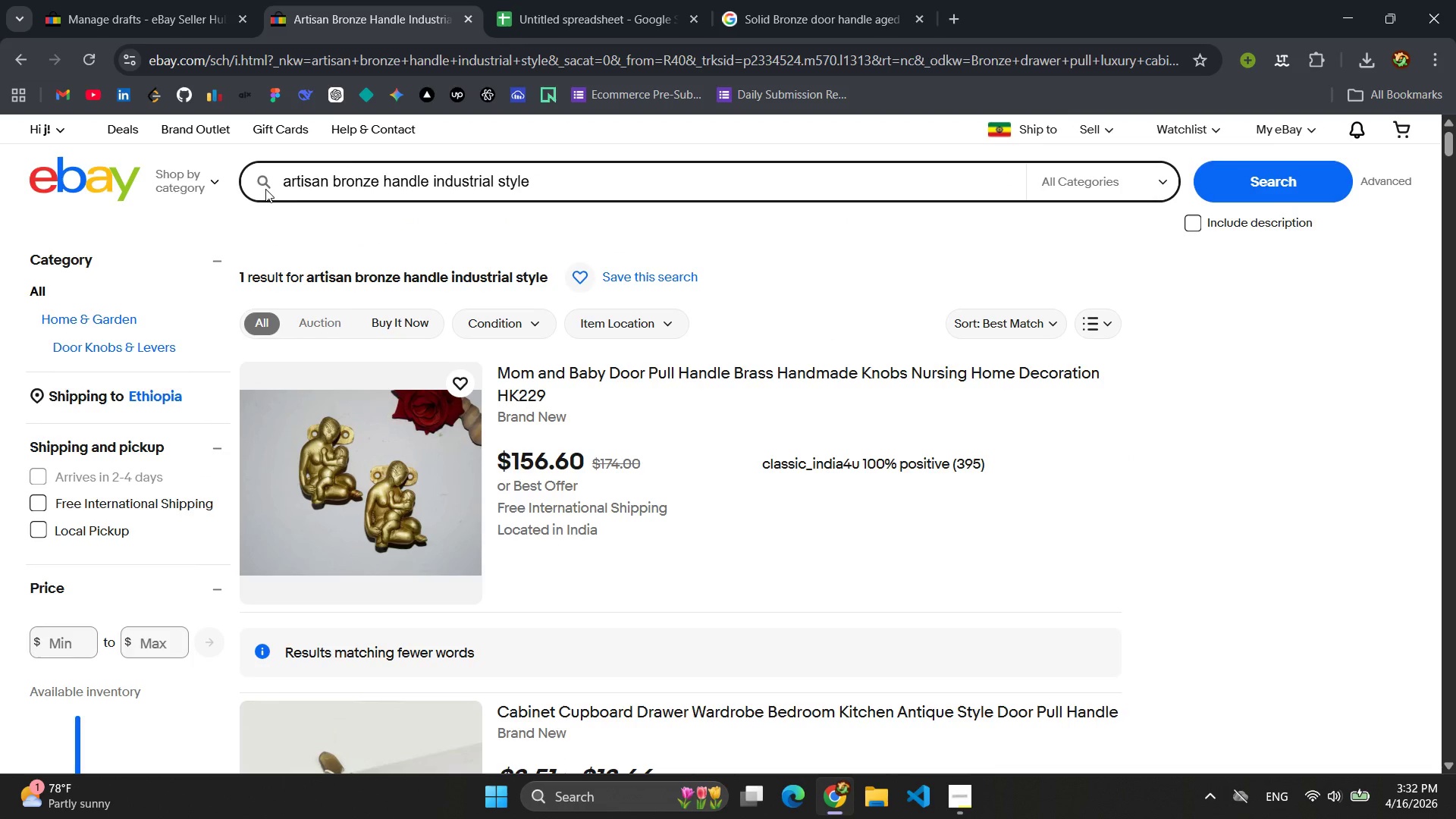 
wait(9.67)
 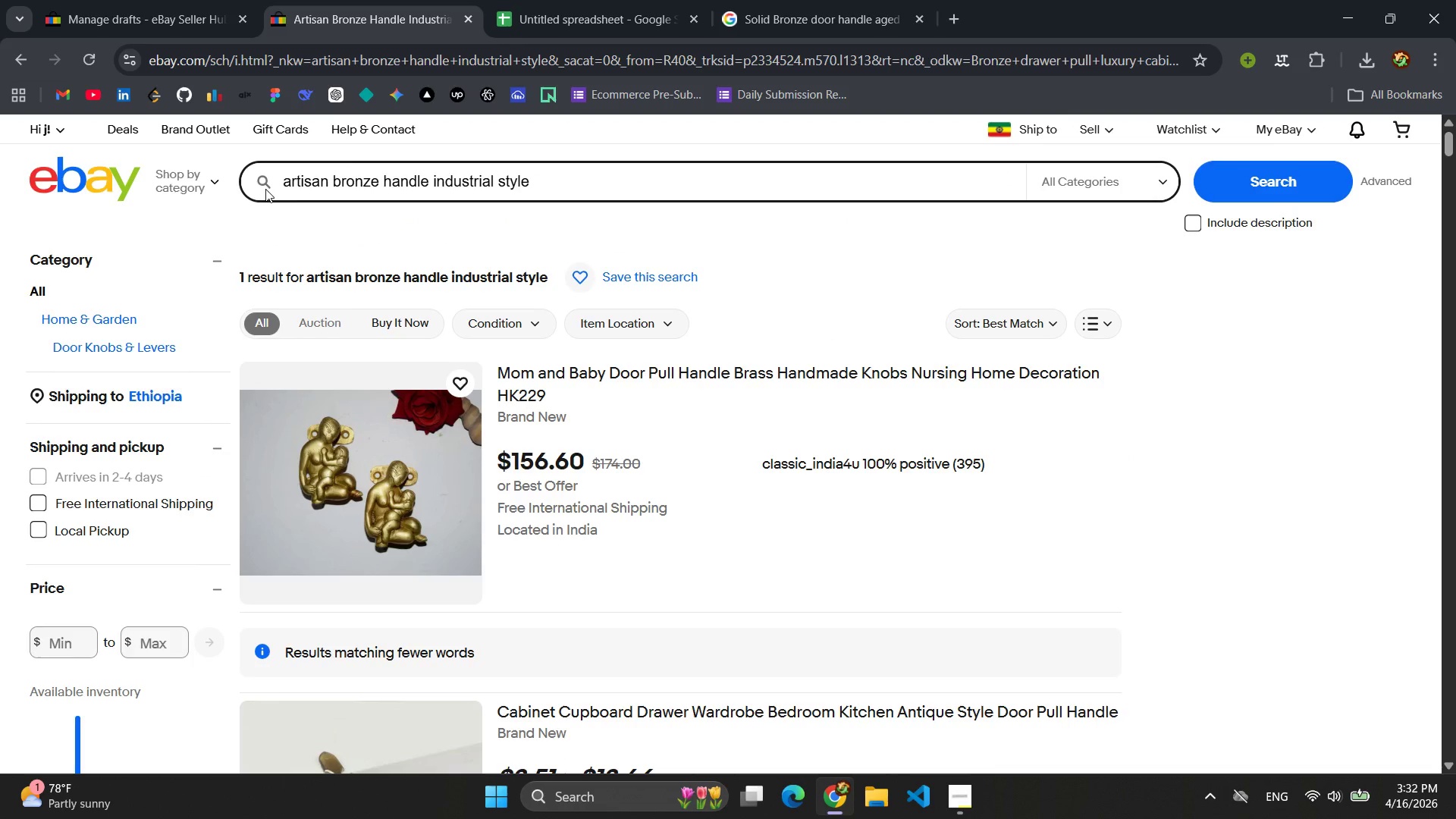 
scroll: coordinate [388, 465], scroll_direction: down, amount: 4.0
 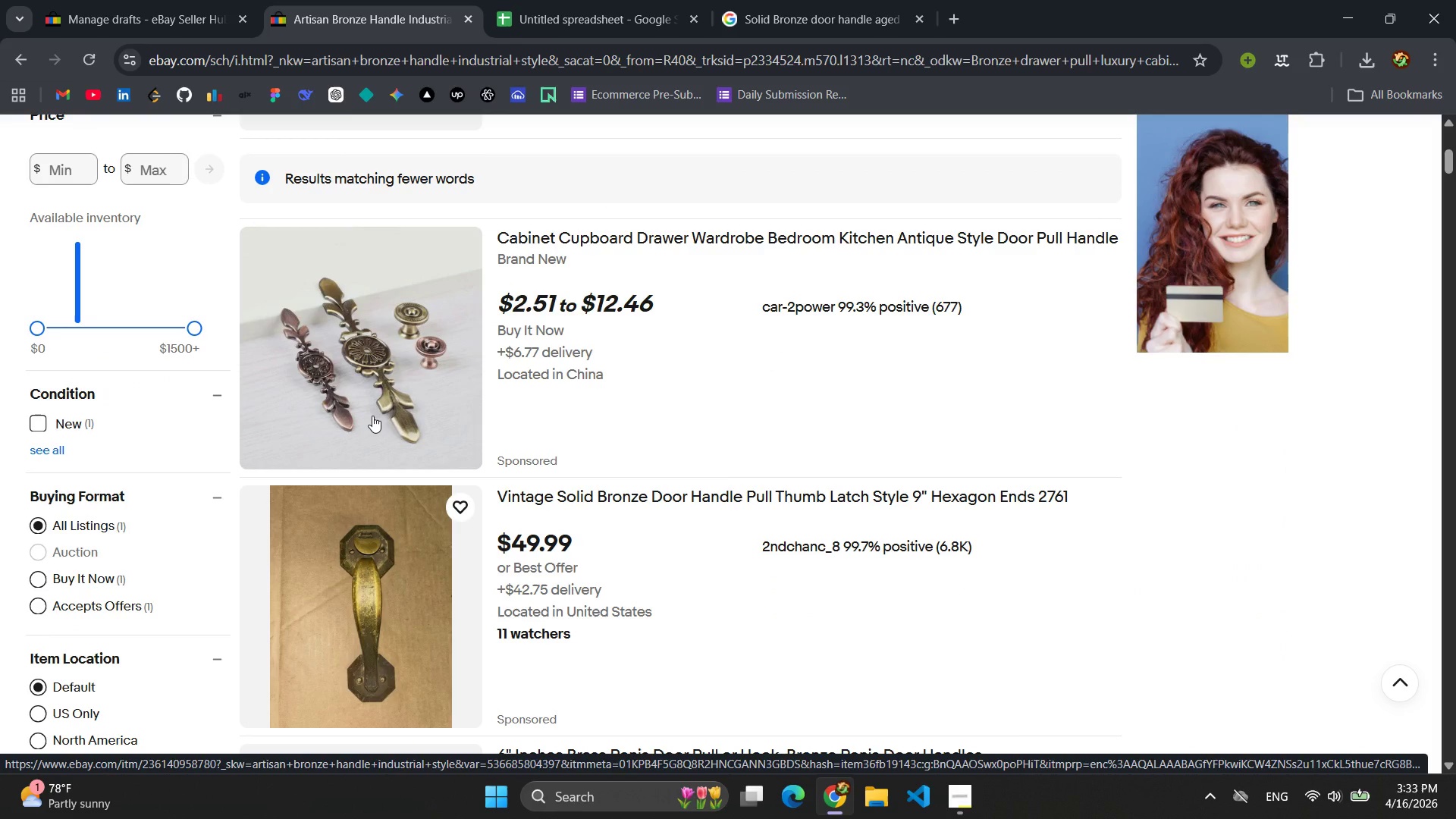 
wait(12.0)
 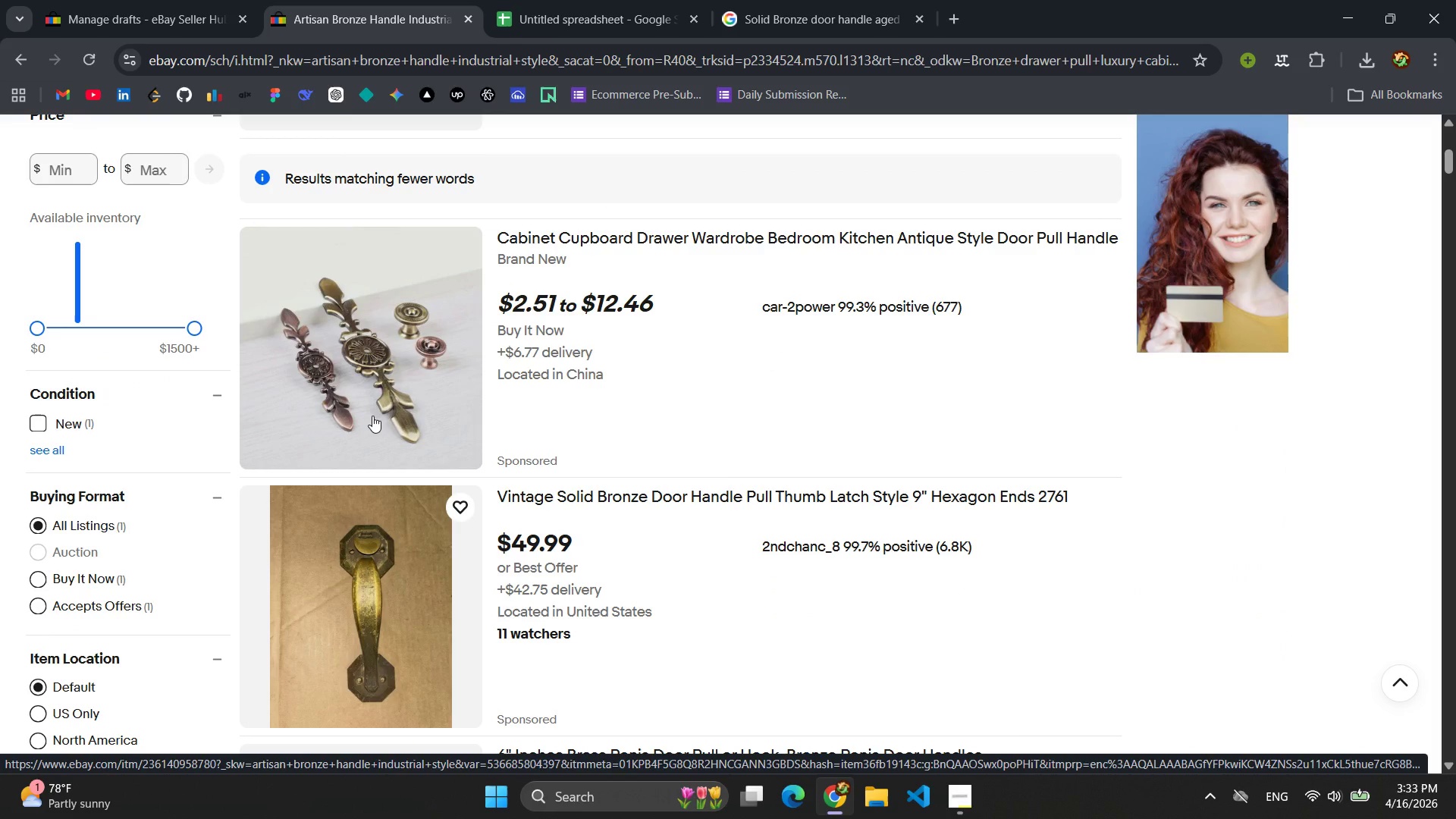 
scroll: coordinate [372, 442], scroll_direction: down, amount: 3.0
 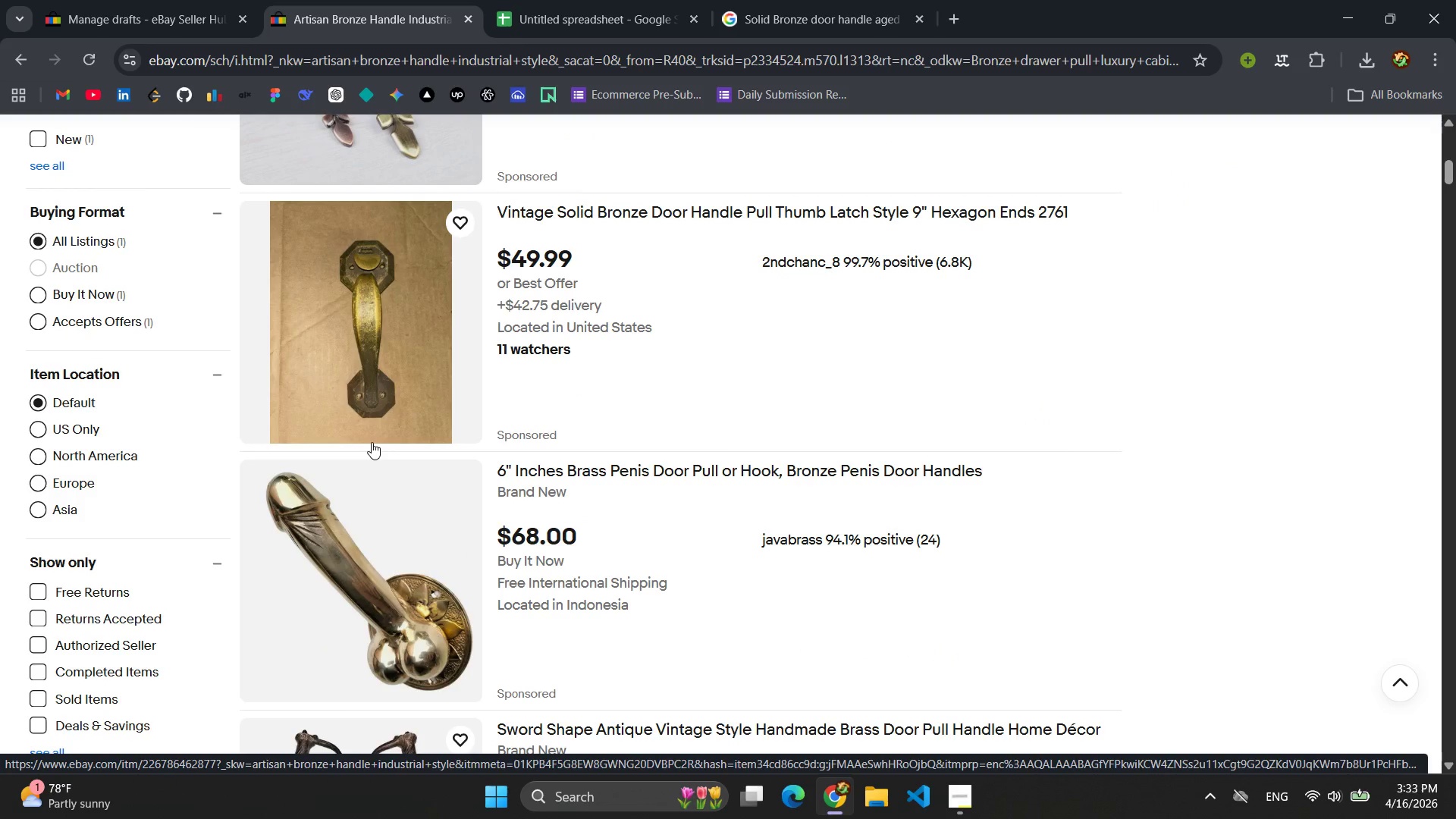 
wait(5.97)
 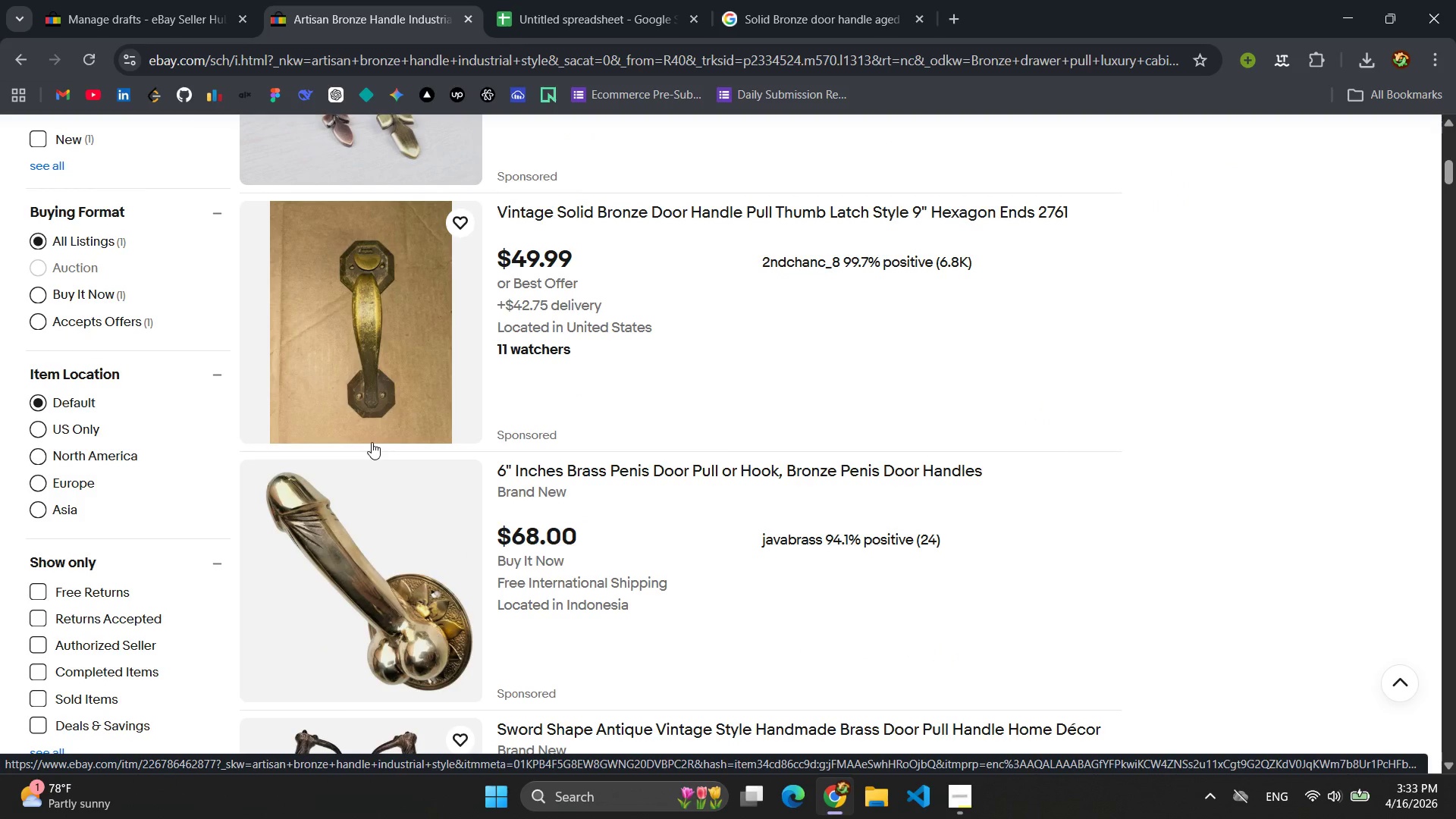 
scroll: coordinate [372, 442], scroll_direction: down, amount: 3.0
 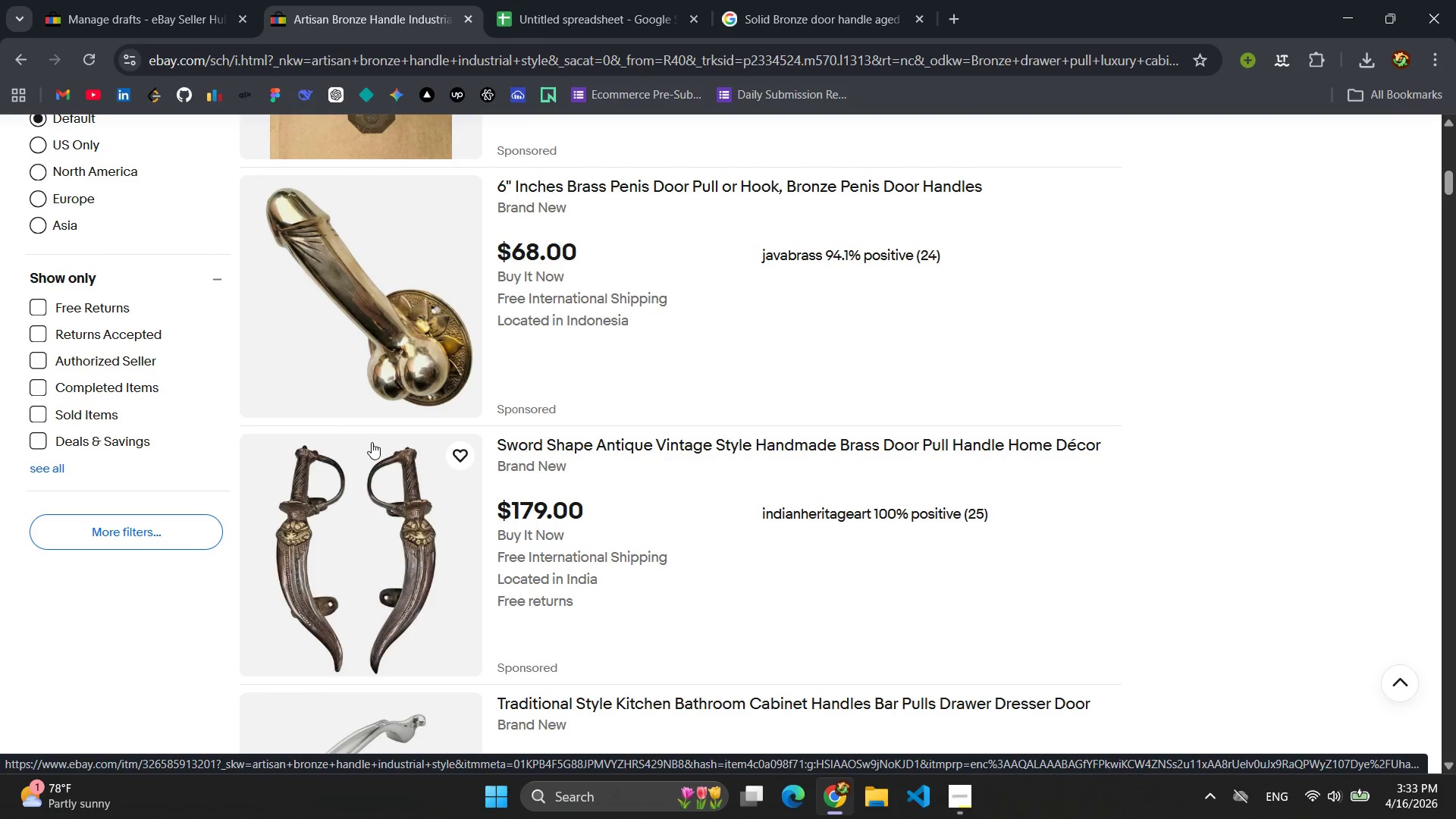 
wait(7.99)
 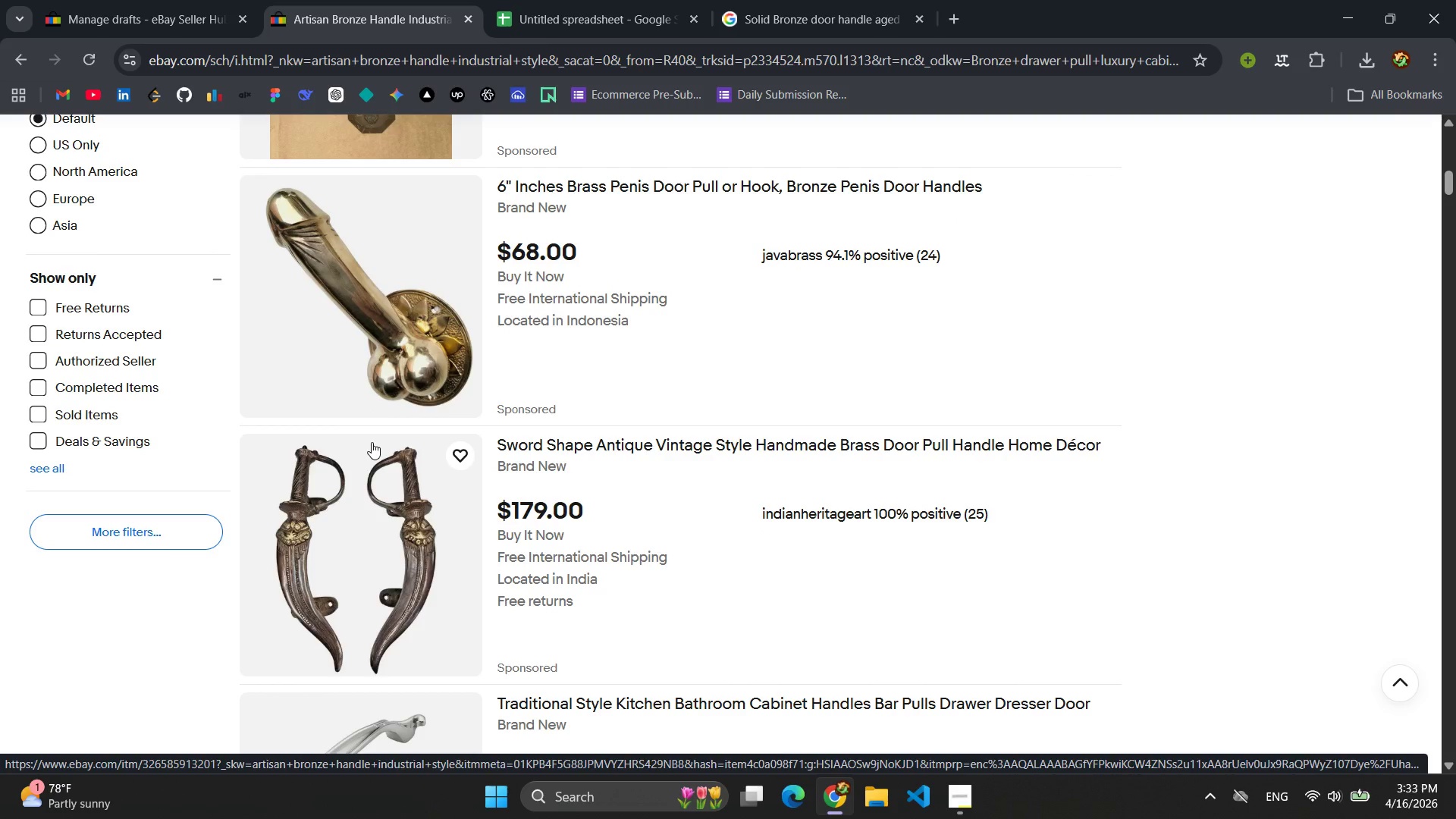 
scroll: coordinate [372, 442], scroll_direction: down, amount: 3.0
 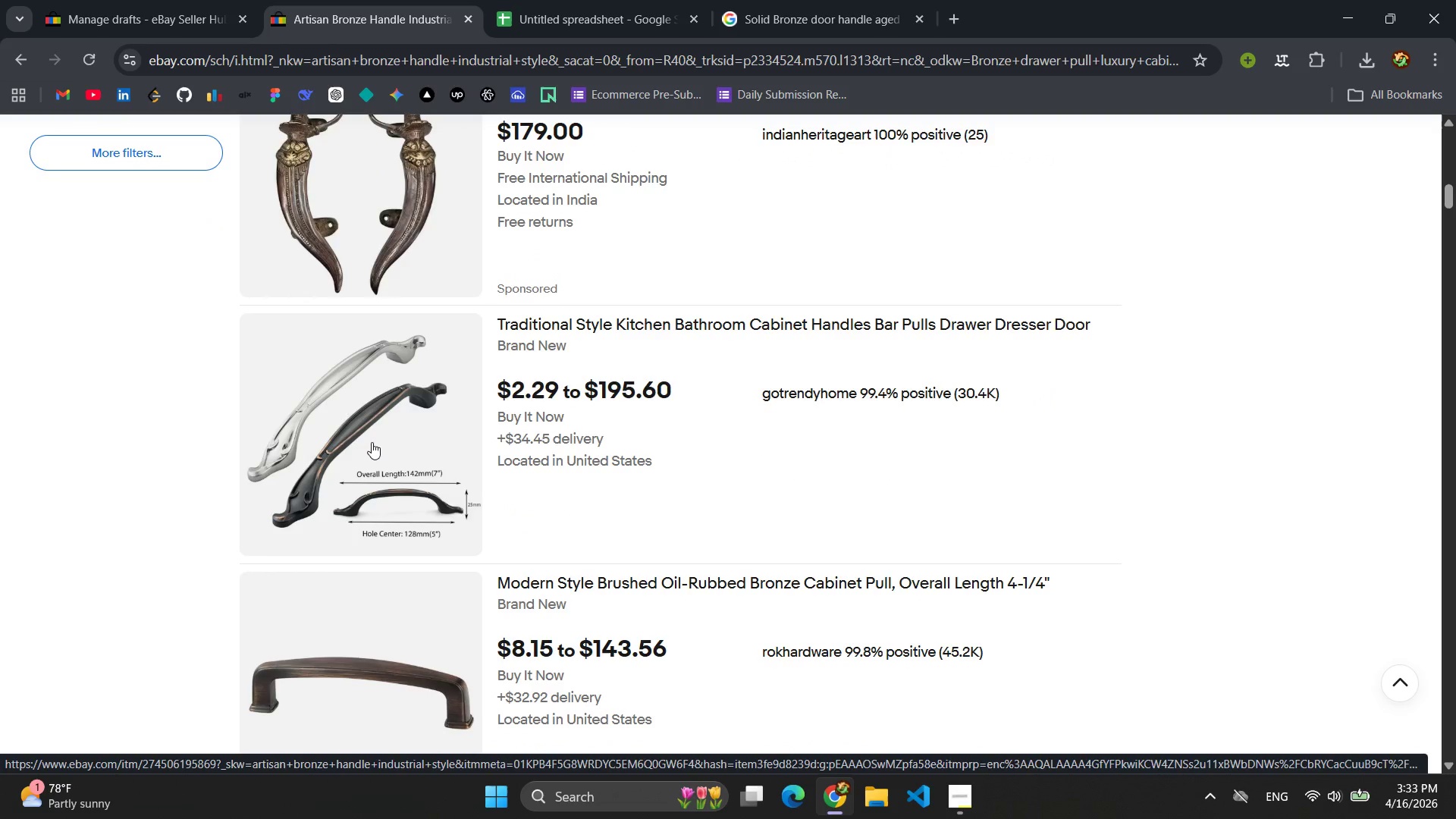 
wait(7.35)
 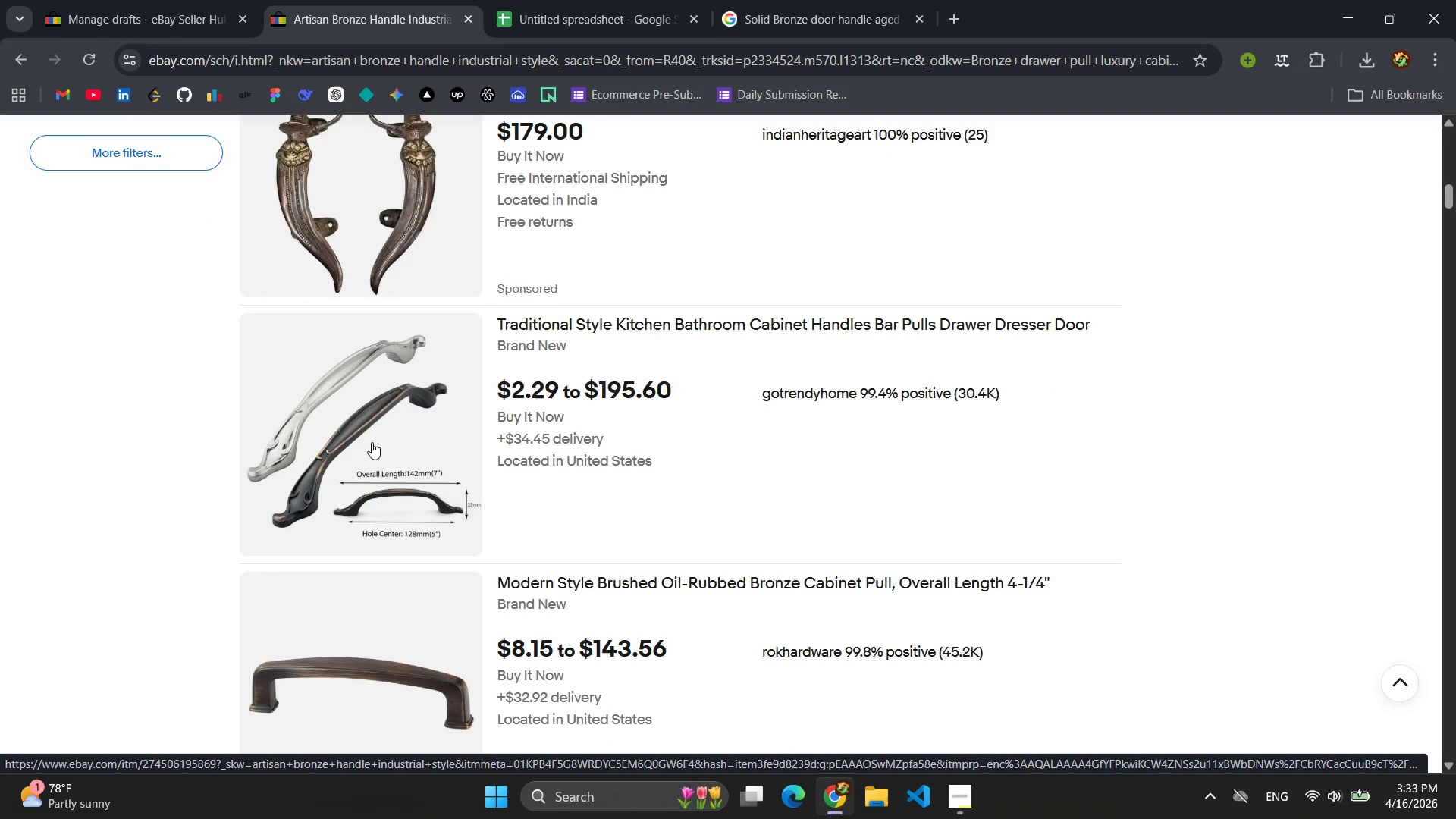 
scroll: coordinate [934, 471], scroll_direction: down, amount: 9.0
 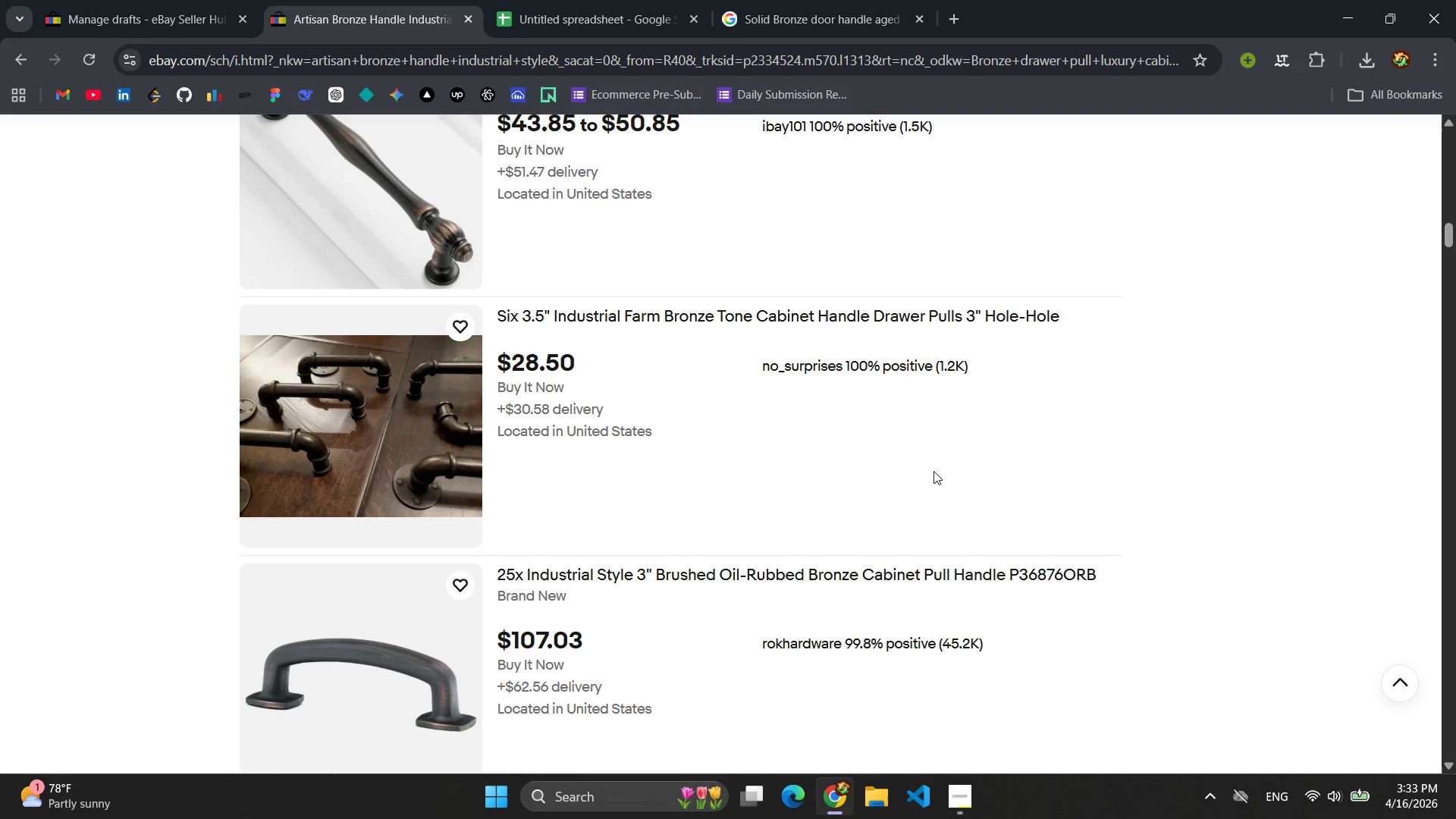 
scroll: coordinate [934, 471], scroll_direction: up, amount: 24.0
 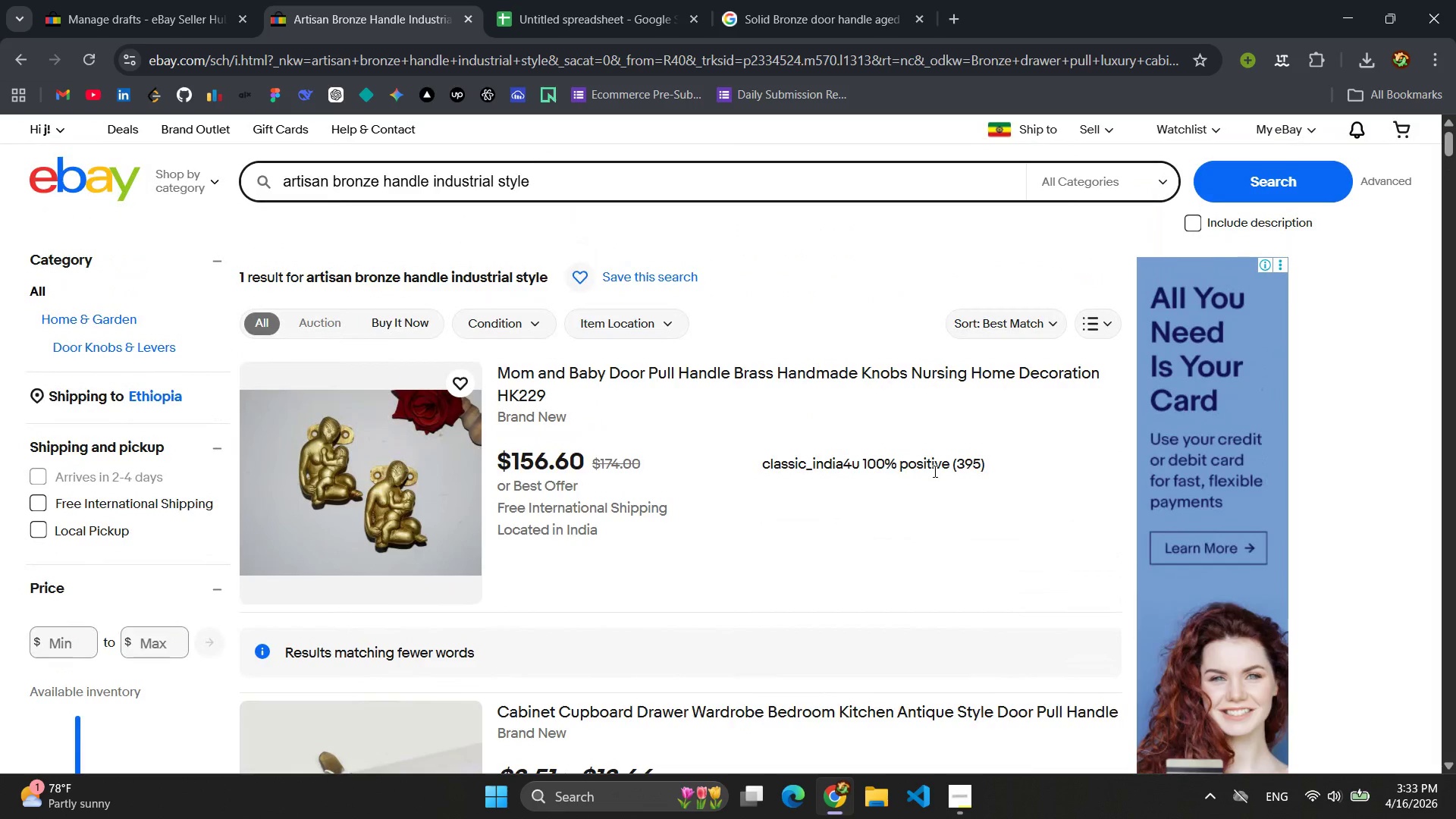 
scroll: coordinate [934, 471], scroll_direction: down, amount: 3.0
 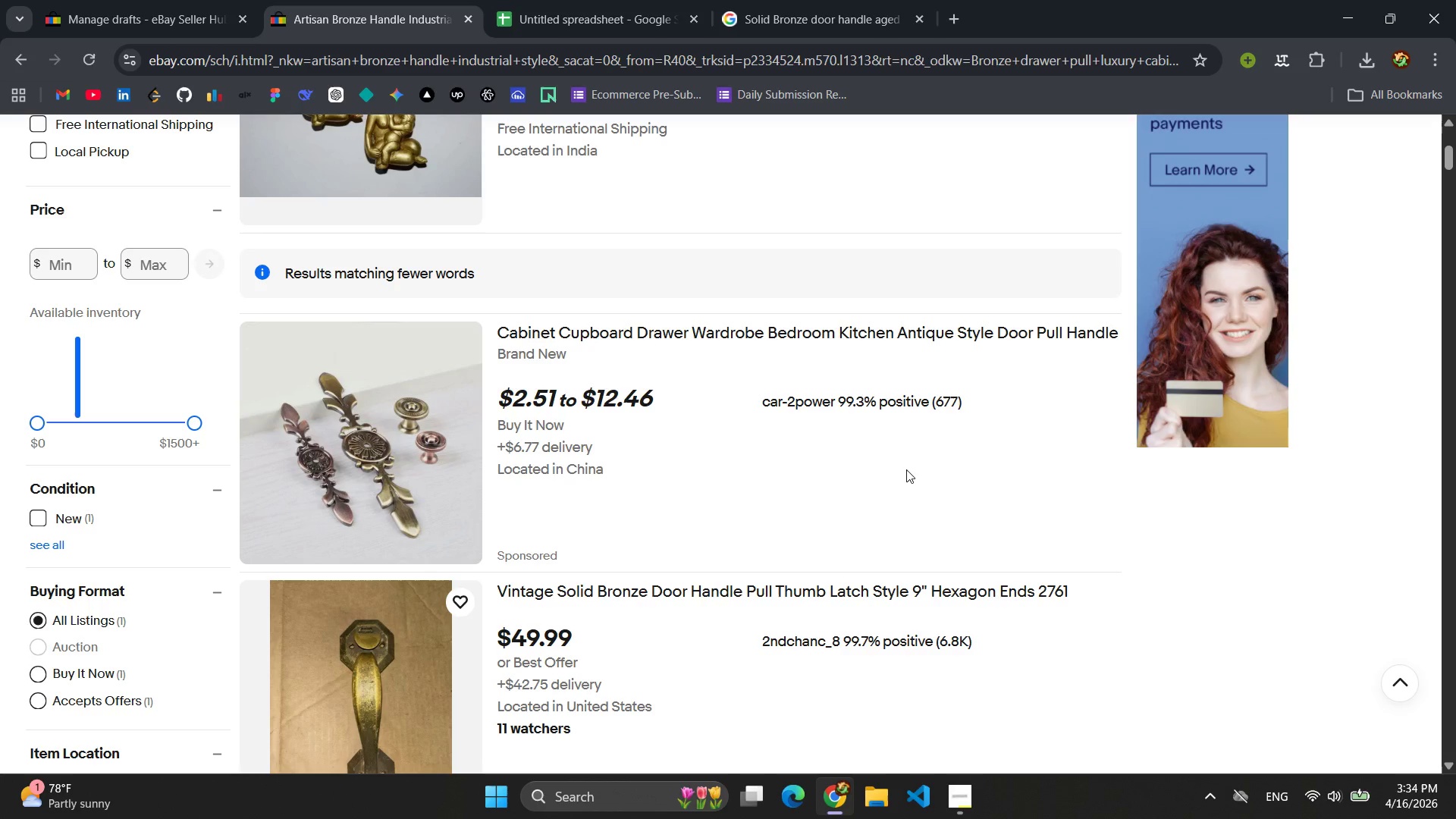 
wait(8.15)
 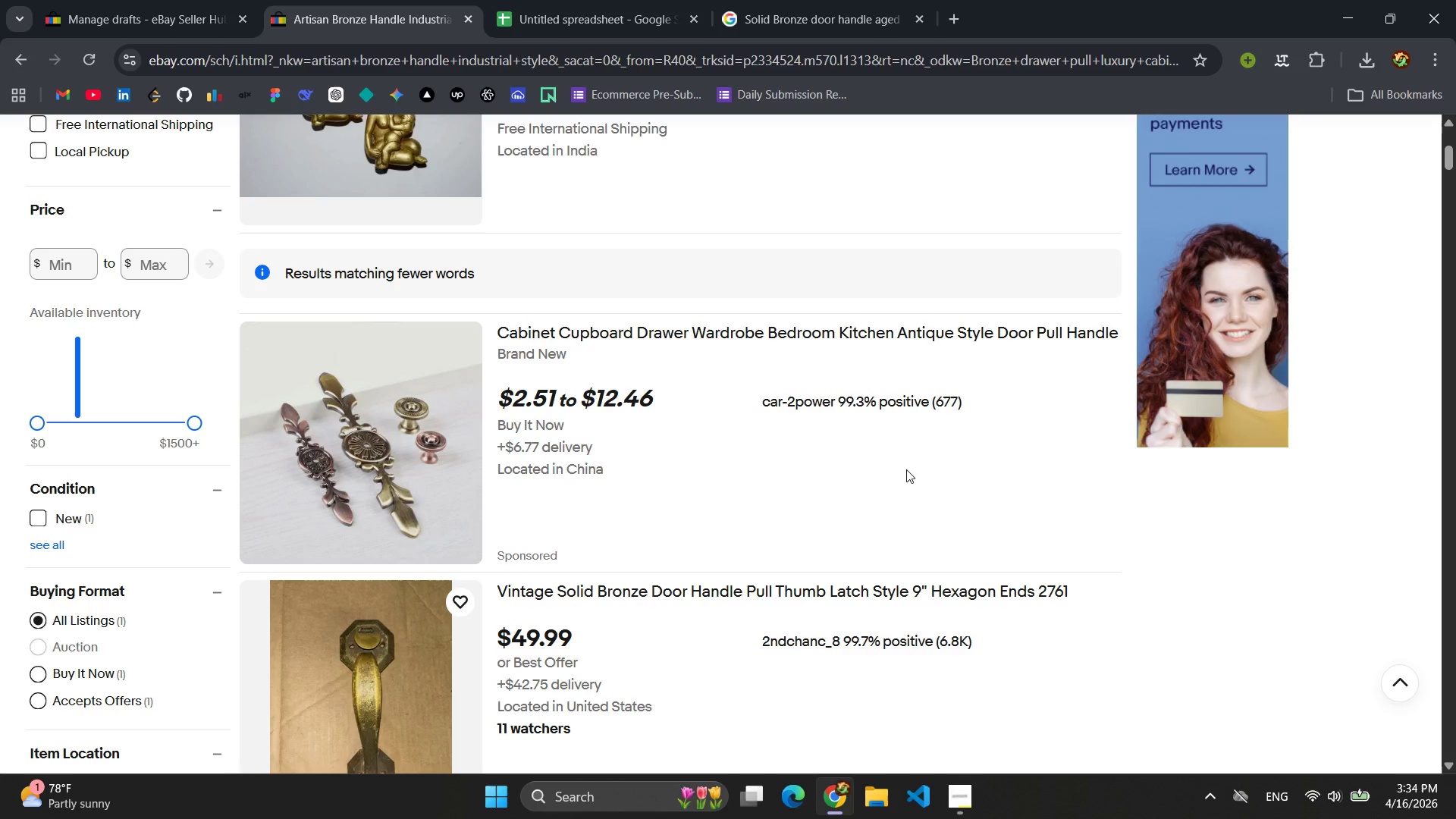 
left_click([548, 341])
 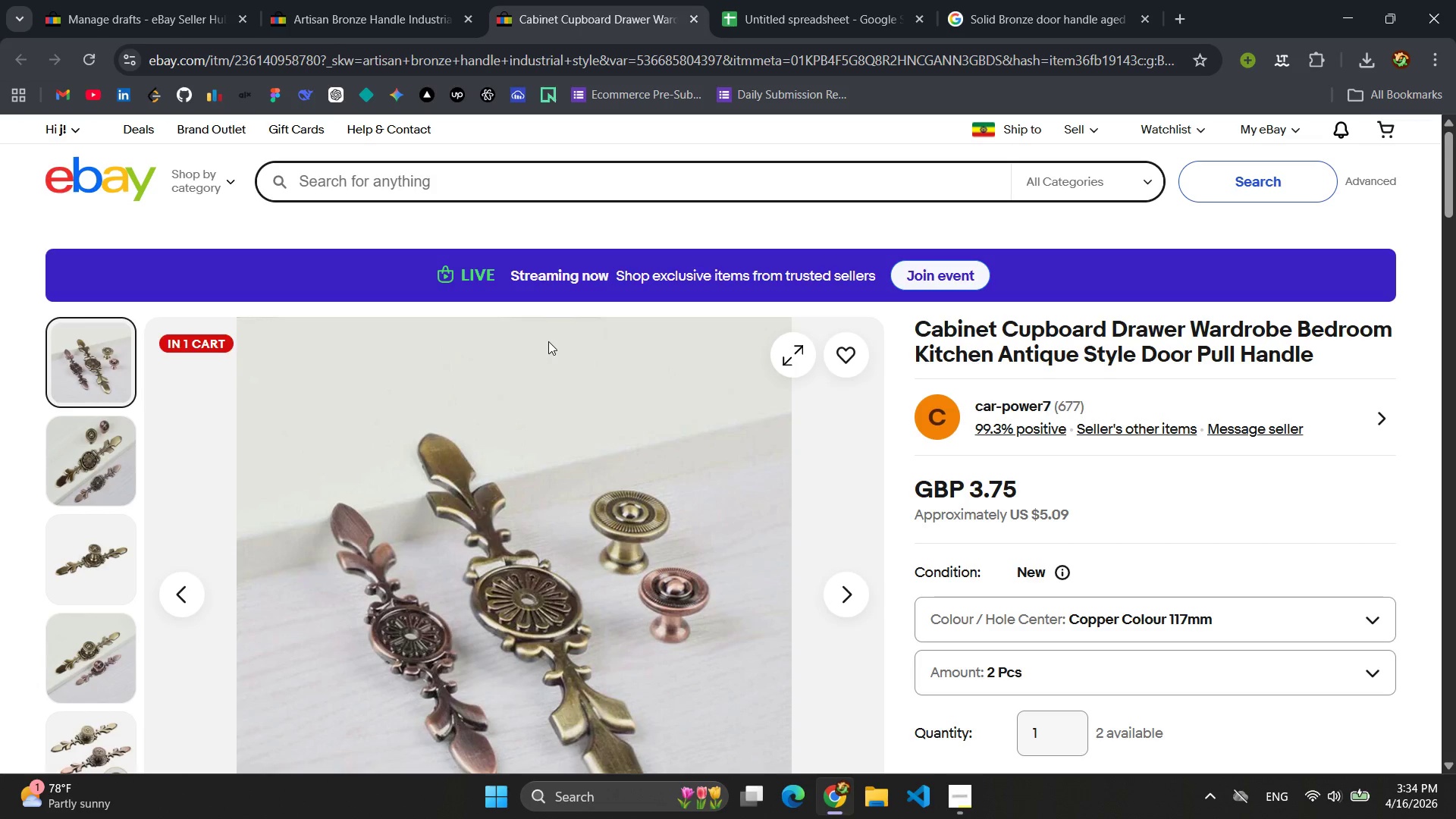 
wait(8.7)
 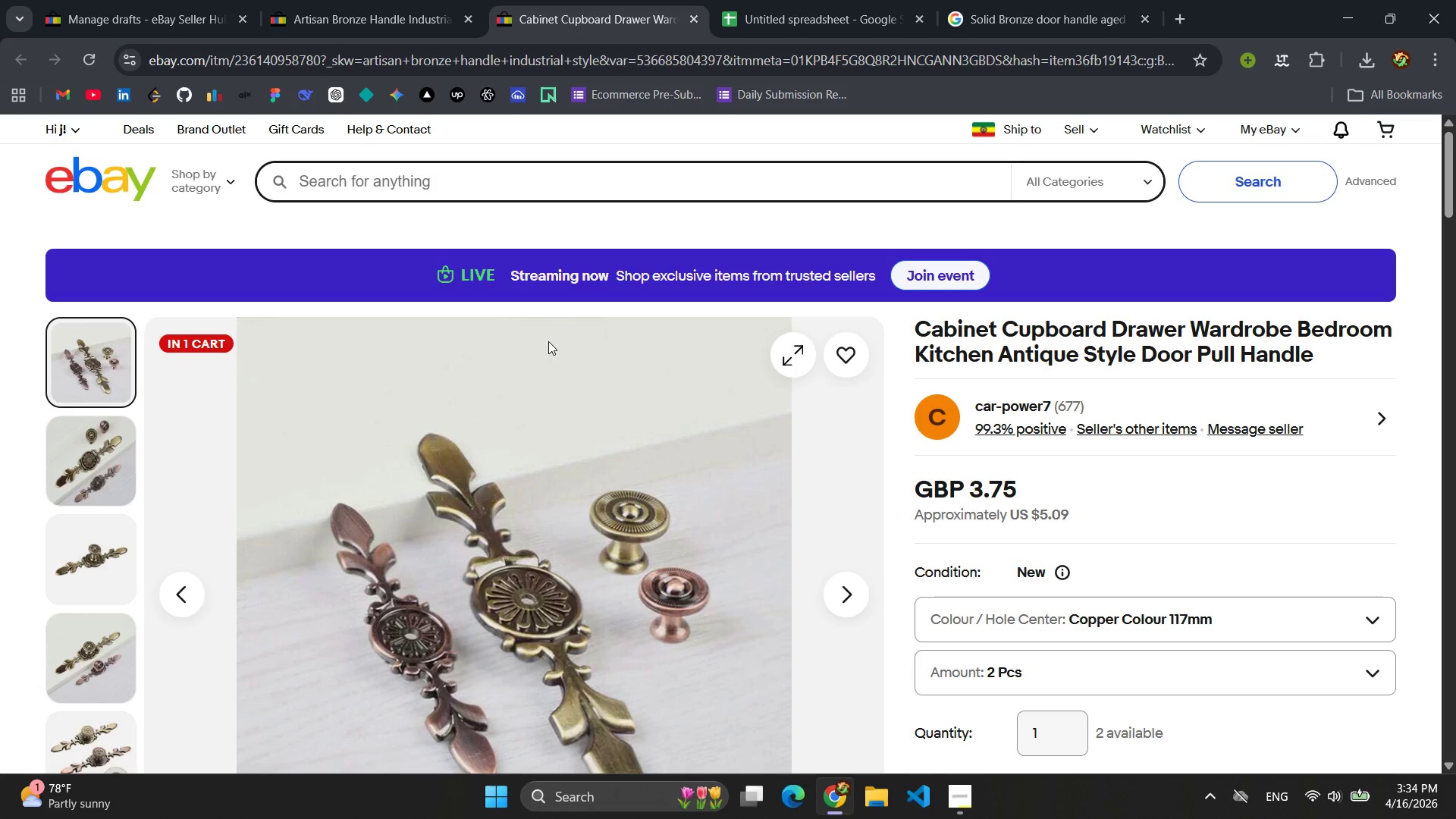 
scroll: coordinate [622, 394], scroll_direction: down, amount: 2.0
 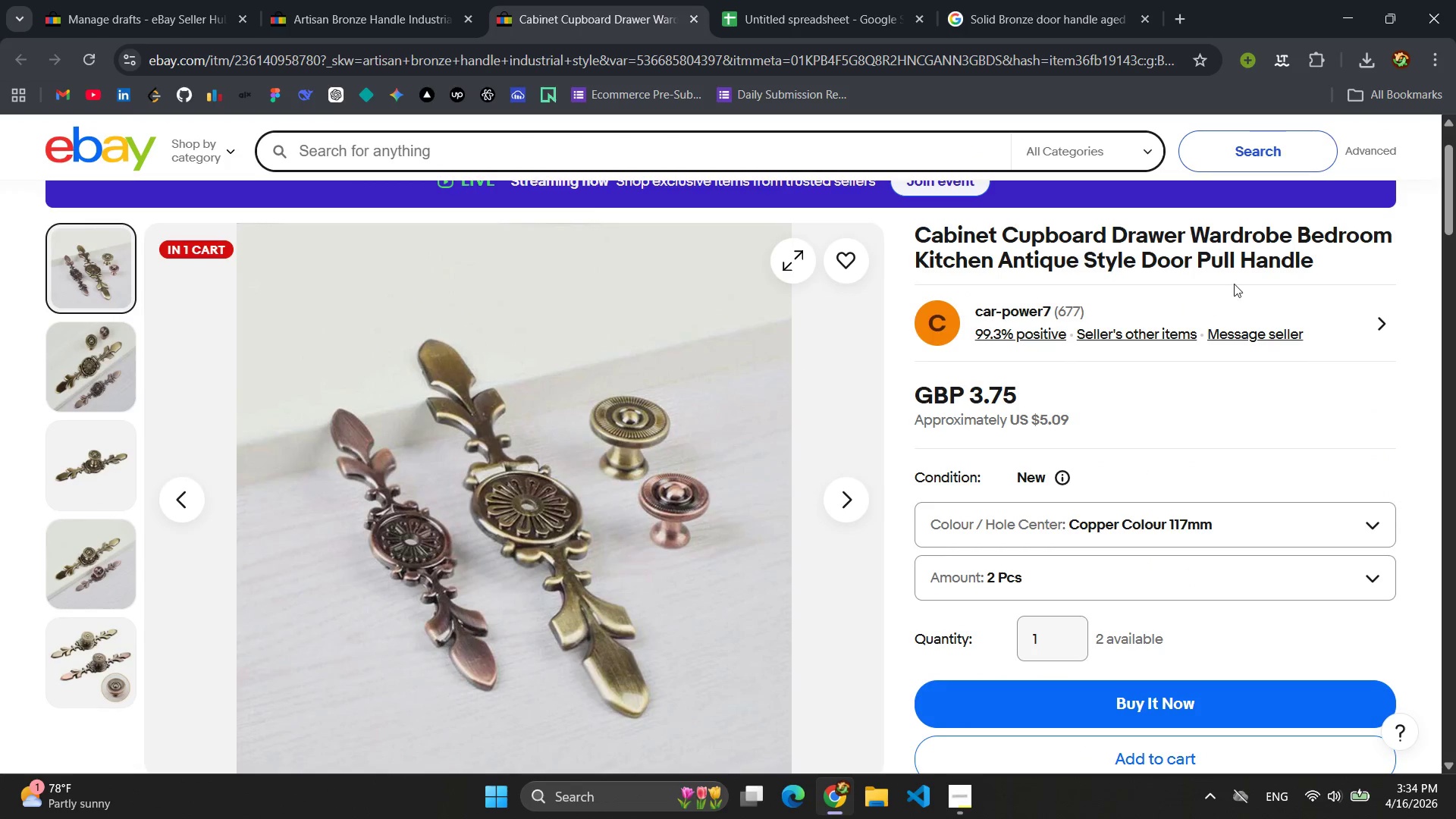 
scroll: coordinate [1274, 366], scroll_direction: up, amount: 3.0
 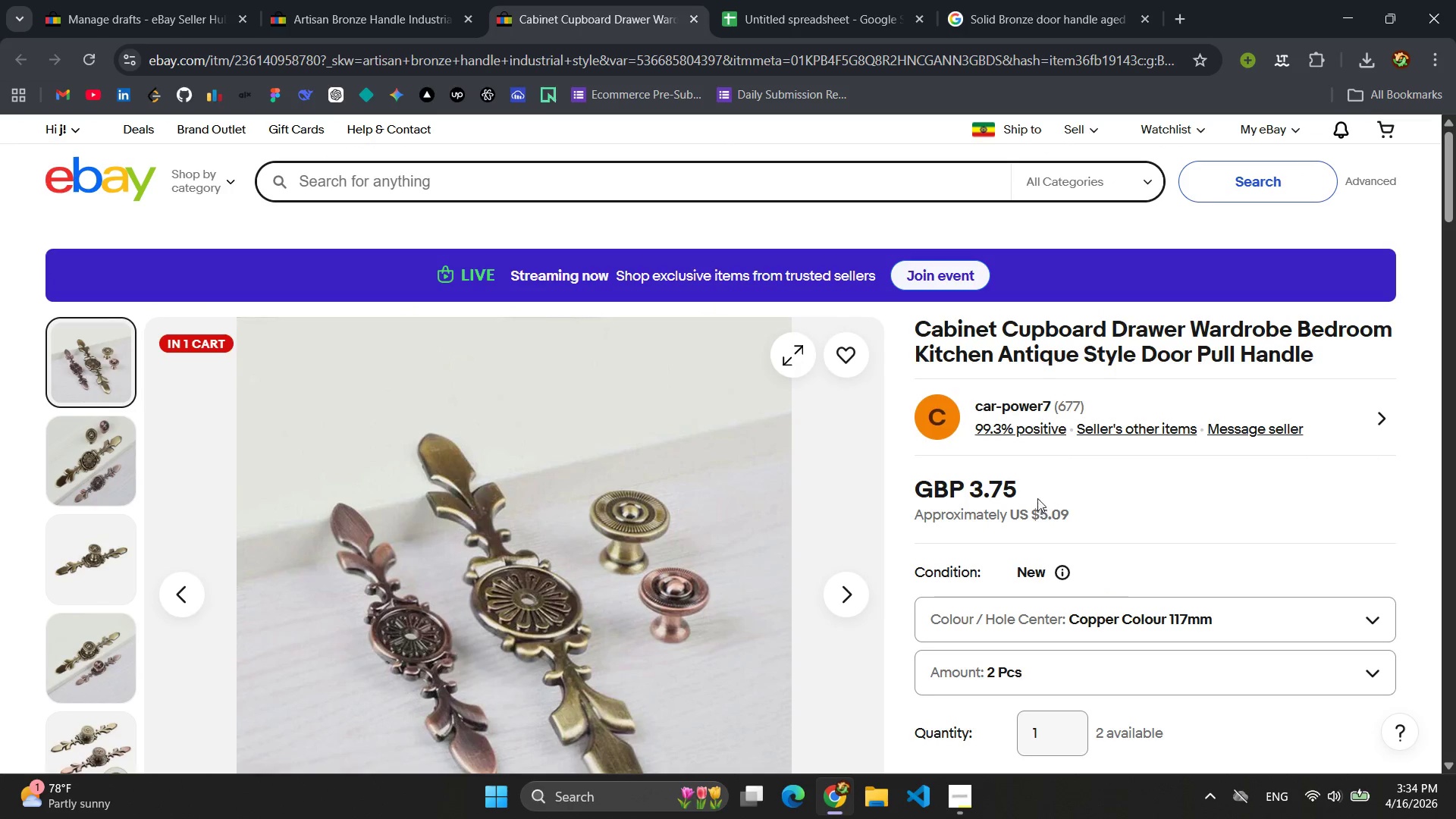 
left_click_drag(start_coordinate=[1019, 485], to_coordinate=[967, 486])
 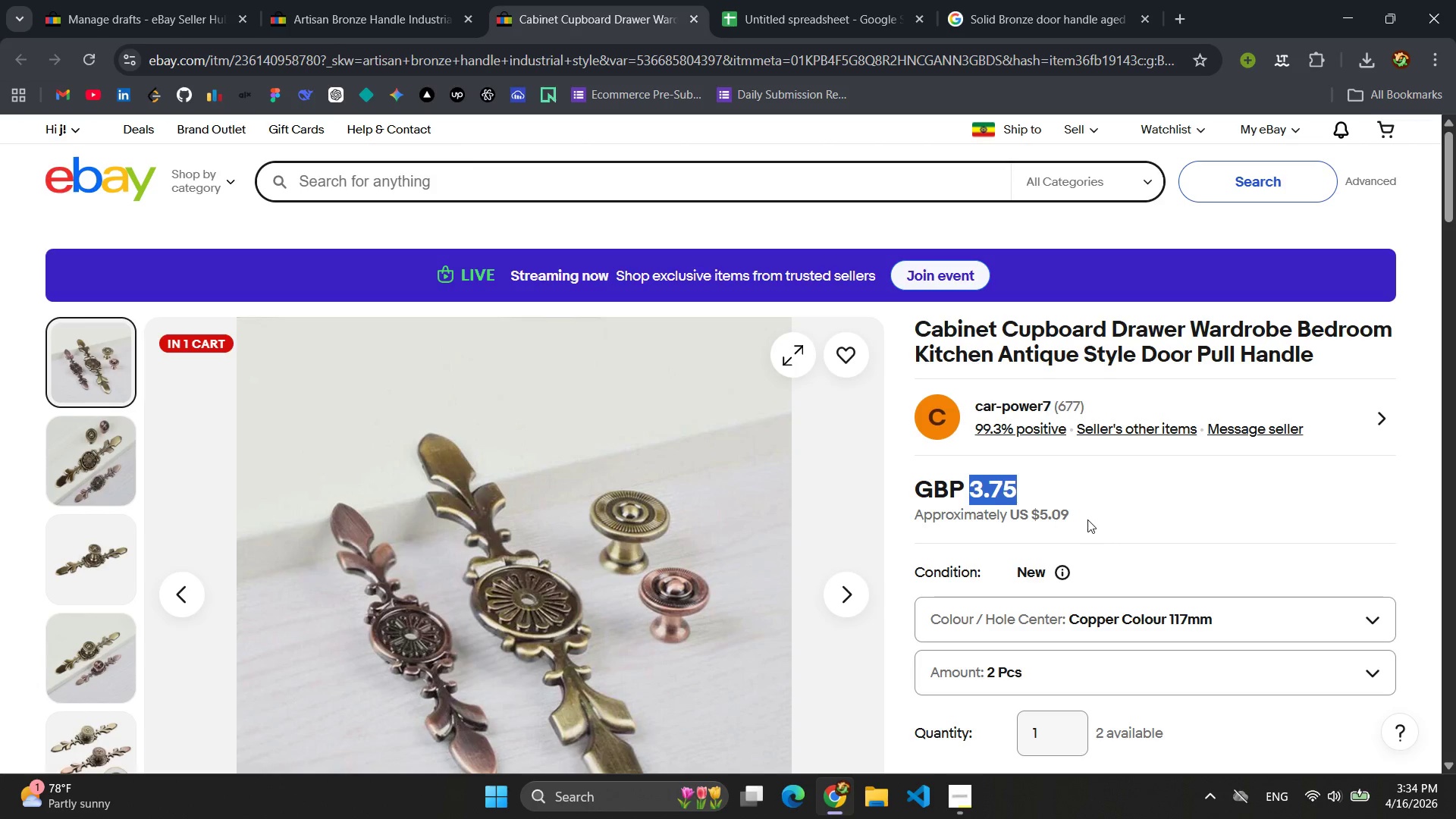 
left_click_drag(start_coordinate=[1087, 519], to_coordinate=[1039, 519])
 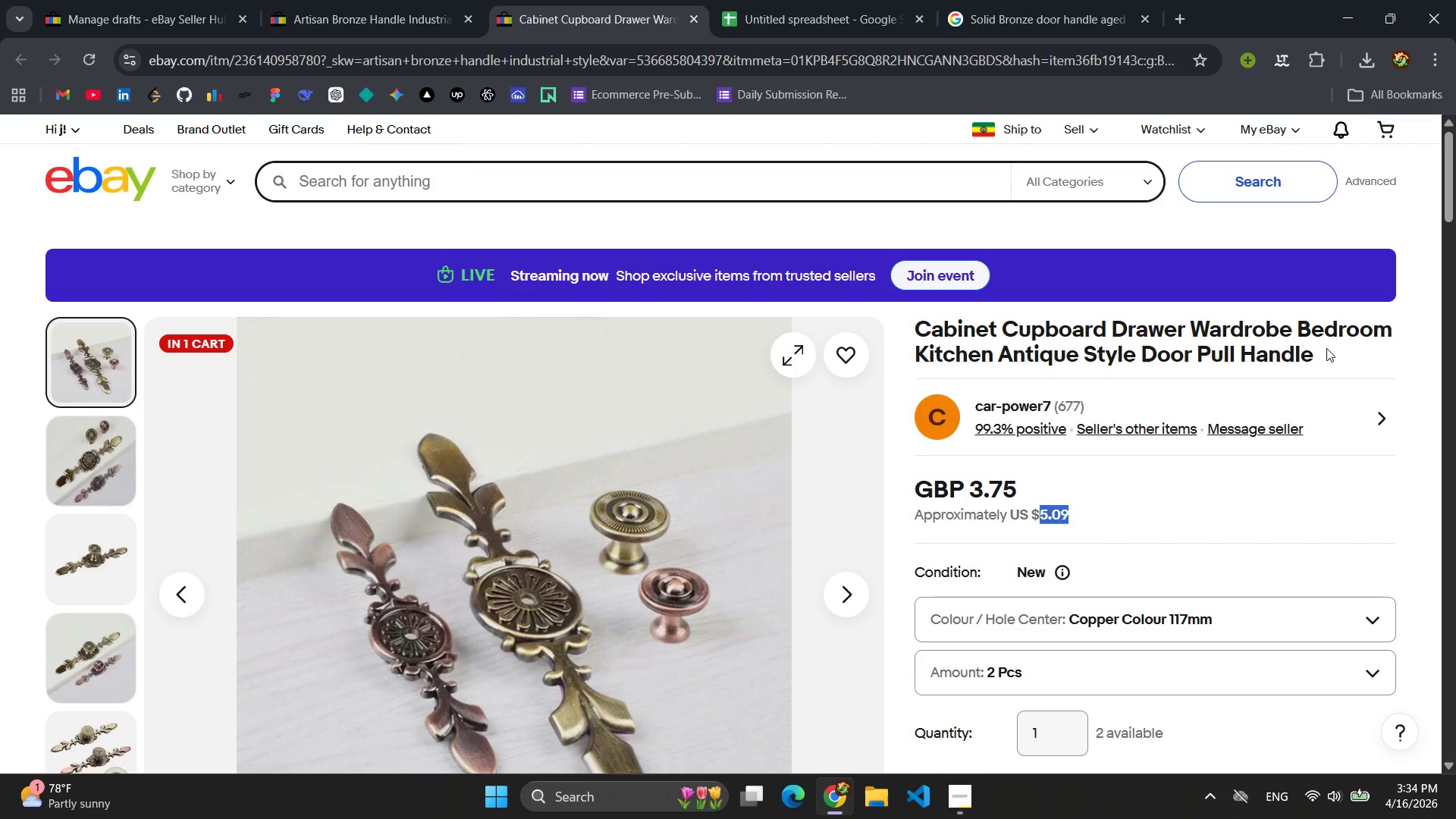 
left_click_drag(start_coordinate=[1318, 350], to_coordinate=[916, 322])
 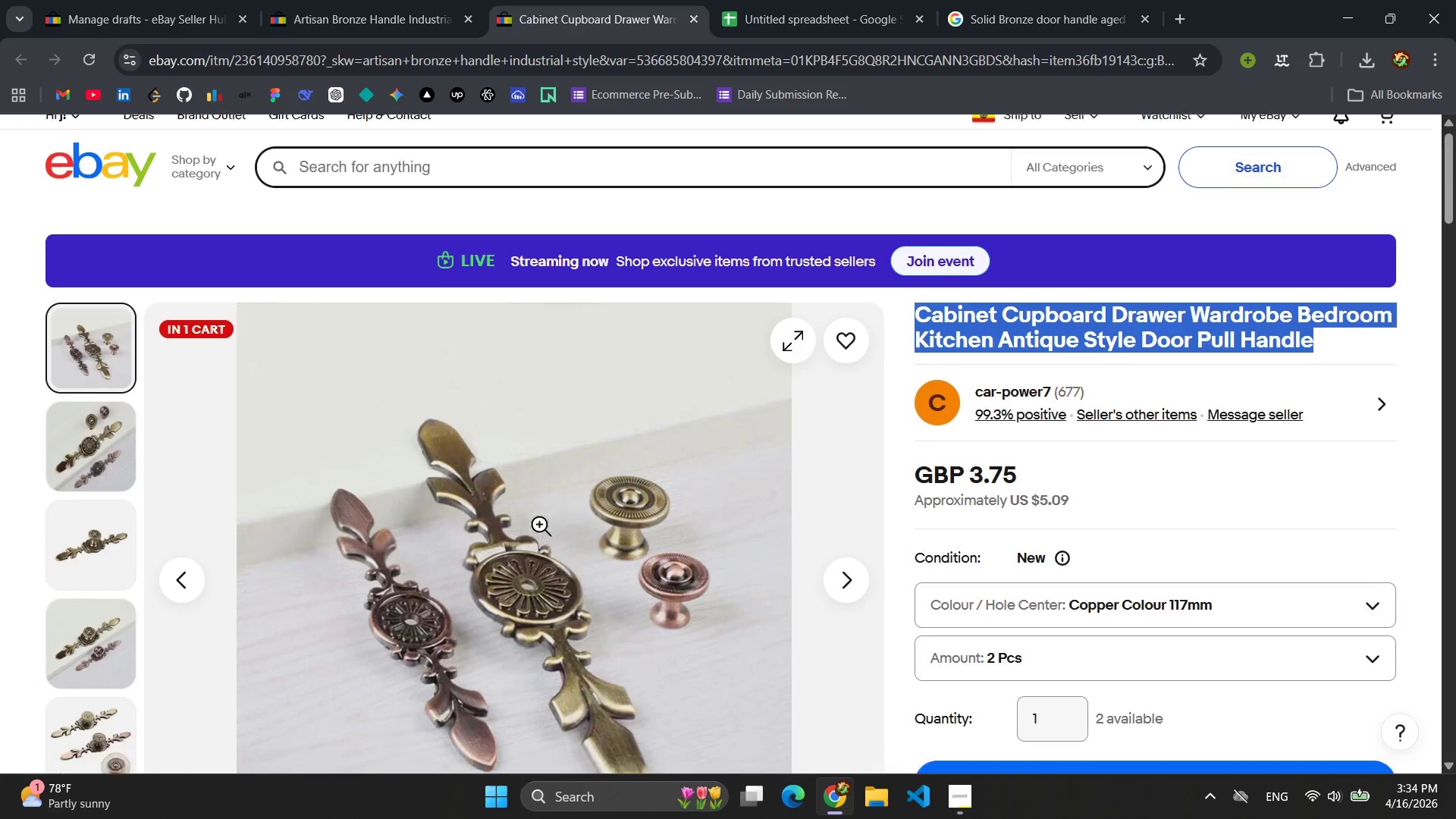 
scroll: coordinate [546, 506], scroll_direction: down, amount: 18.0
 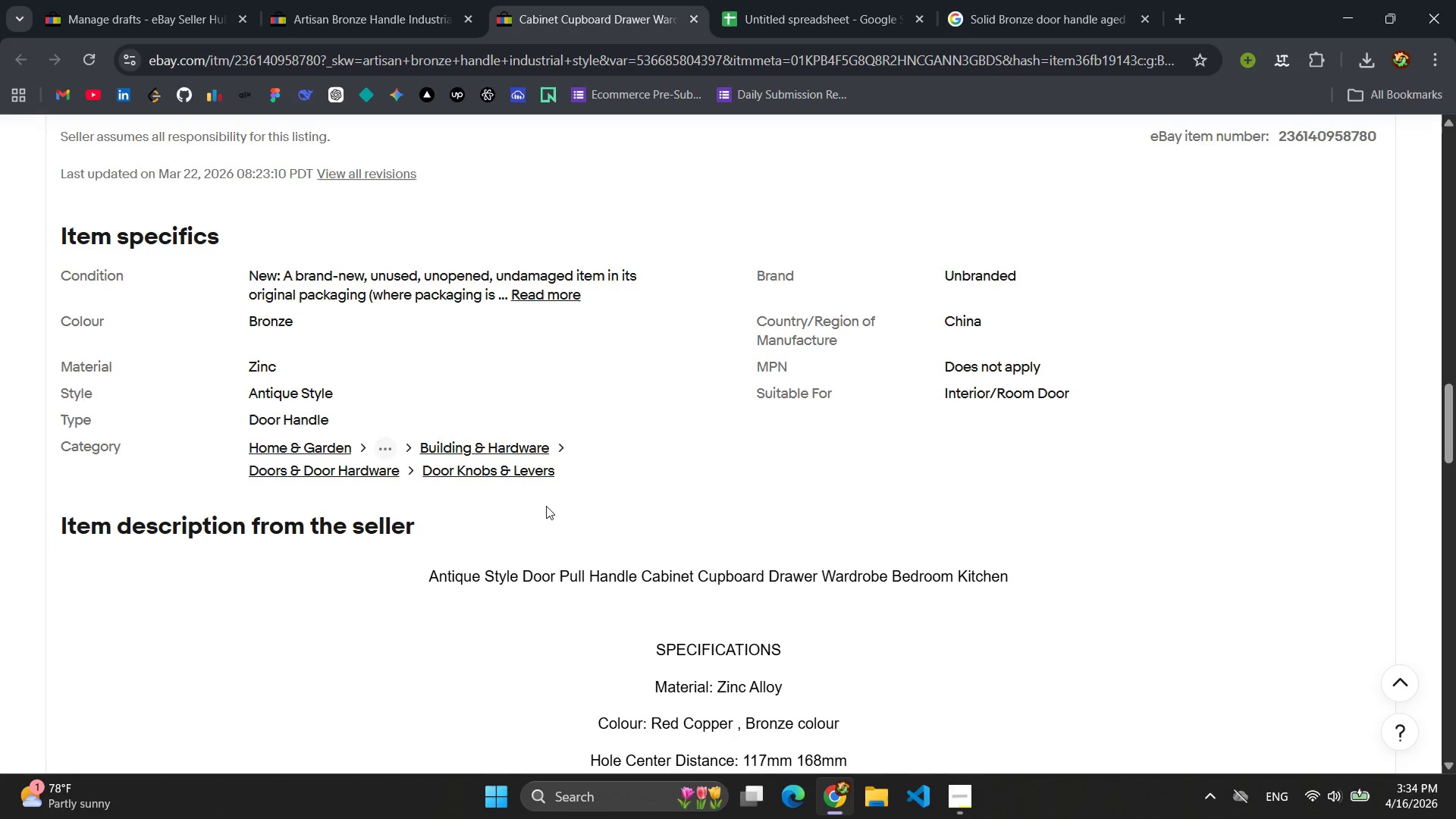 
scroll: coordinate [546, 506], scroll_direction: none, amount: 0.0
 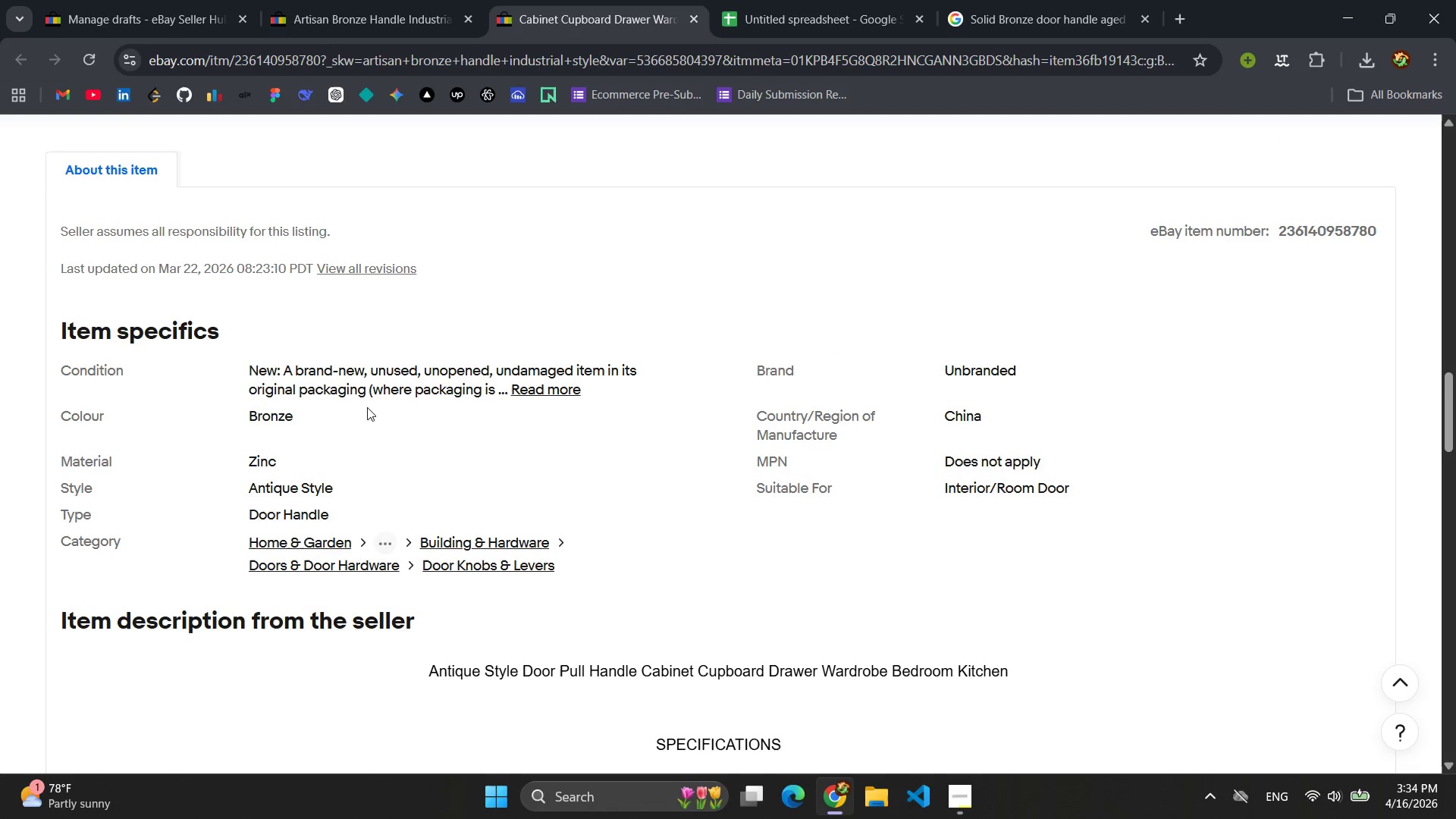 
left_click_drag(start_coordinate=[288, 461], to_coordinate=[239, 461])
 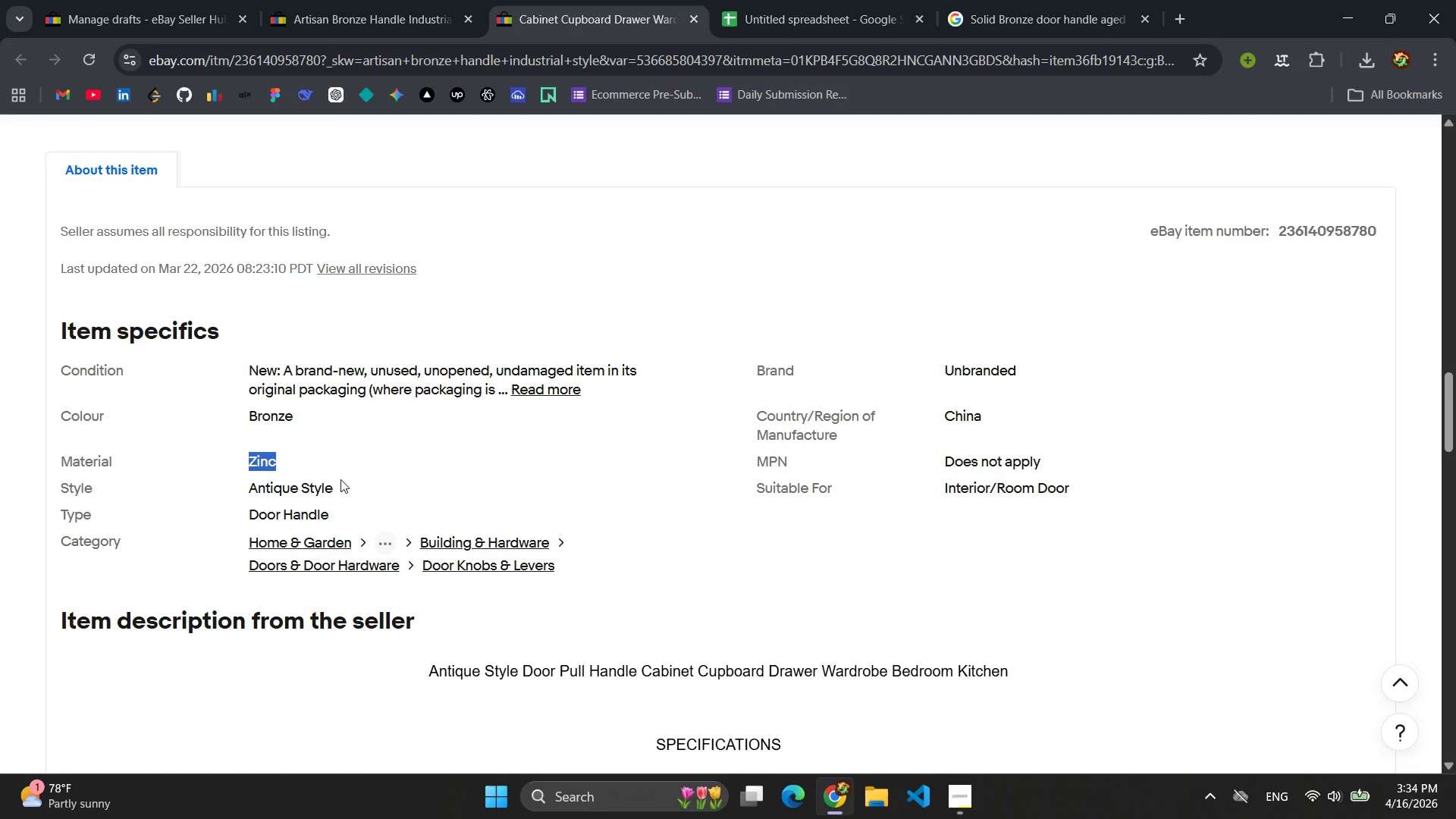 
left_click_drag(start_coordinate=[340, 479], to_coordinate=[253, 488])
 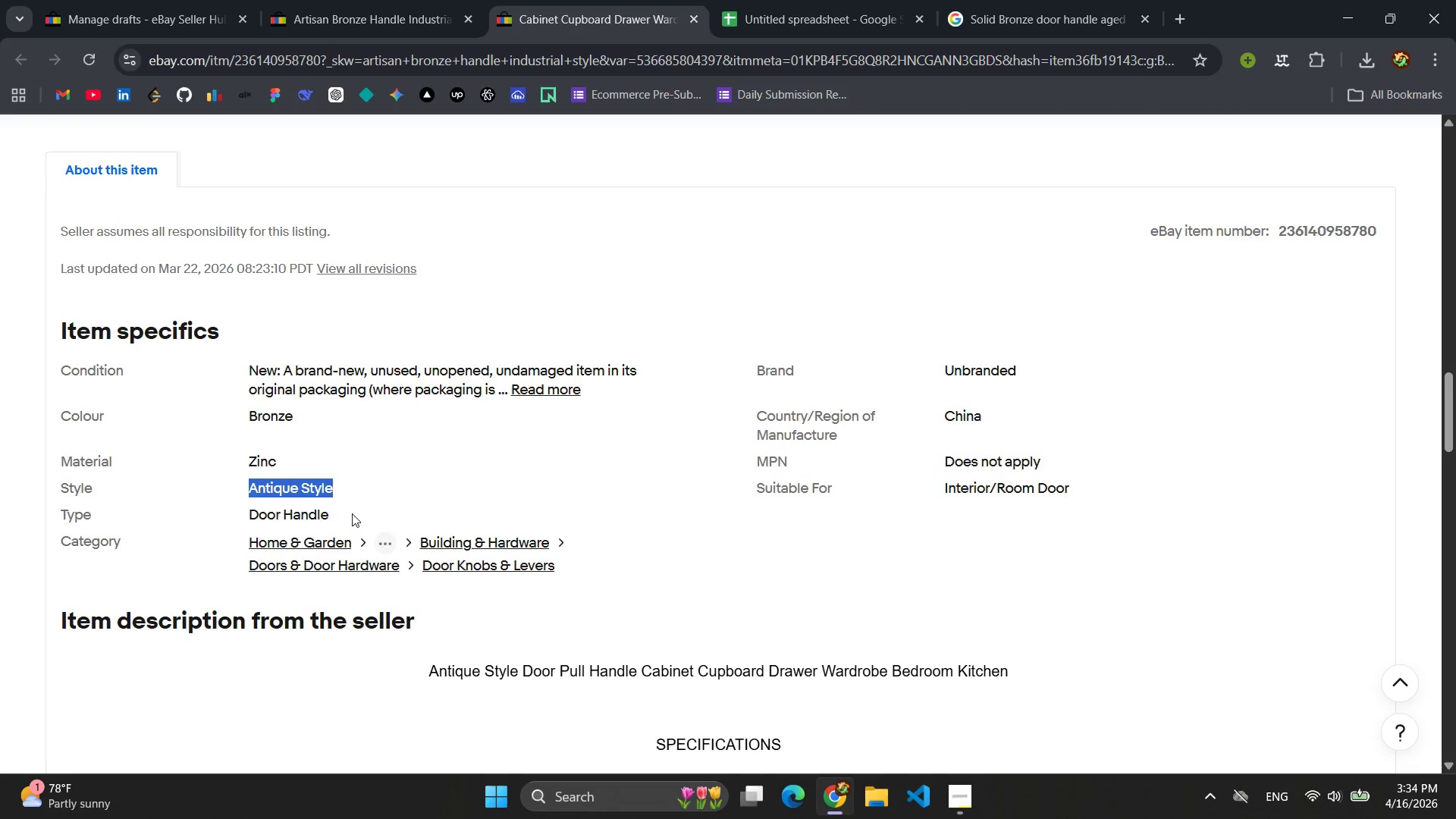 
left_click_drag(start_coordinate=[352, 512], to_coordinate=[249, 511])
 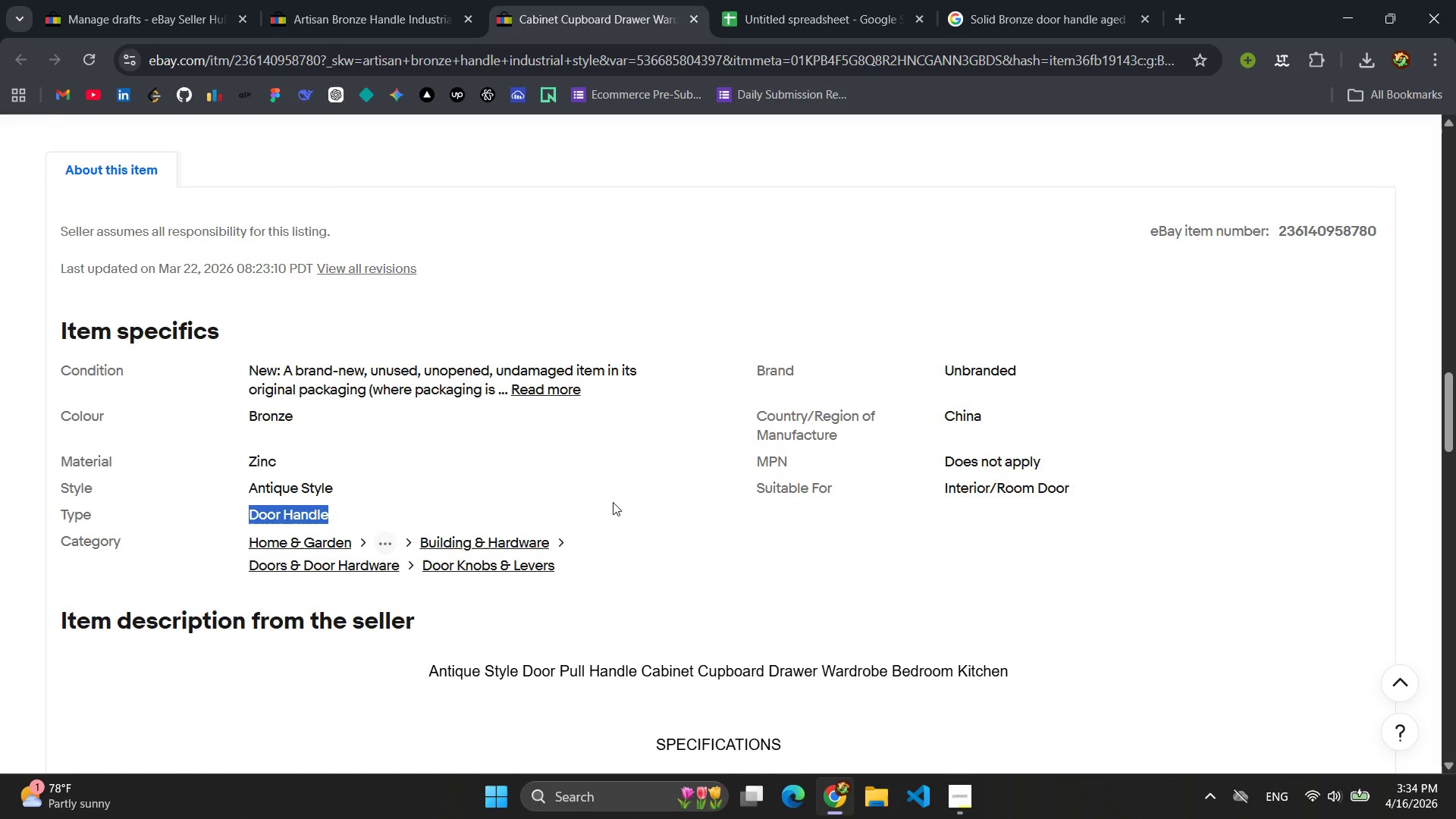 
scroll: coordinate [618, 500], scroll_direction: down, amount: 4.0
 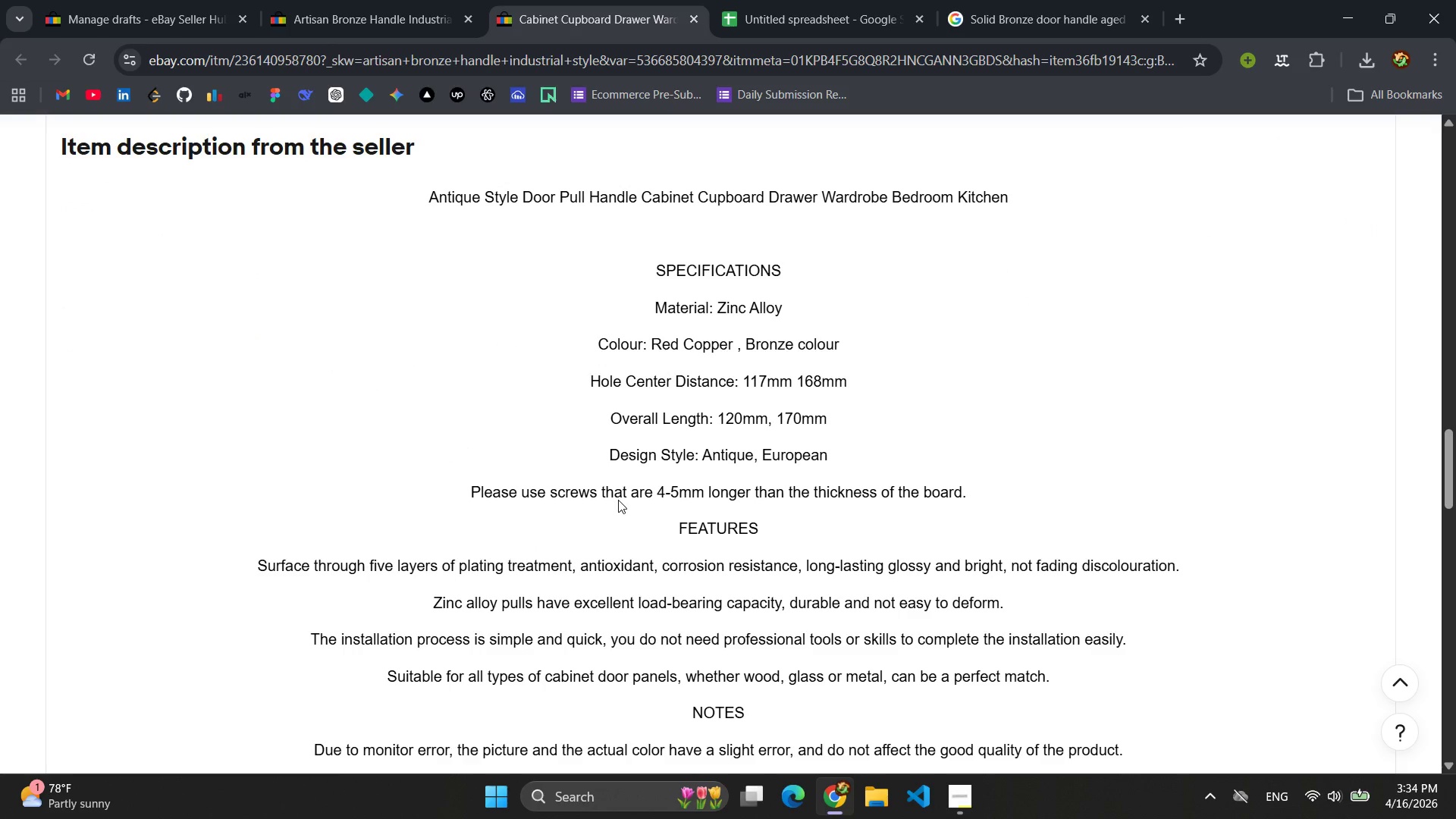 
scroll: coordinate [618, 500], scroll_direction: up, amount: 1.0
 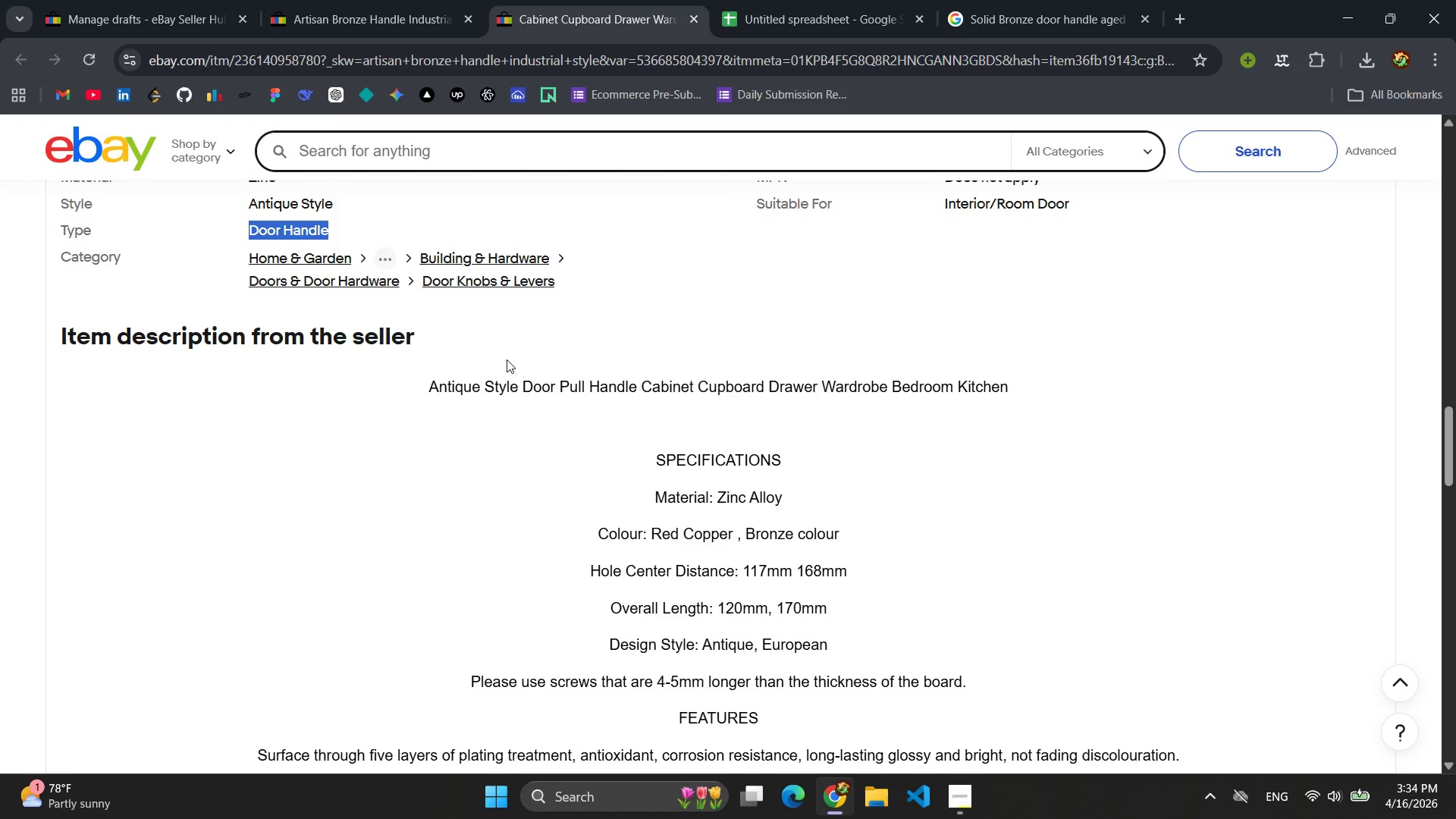 
left_click_drag(start_coordinate=[474, 348], to_coordinate=[34, 344])
 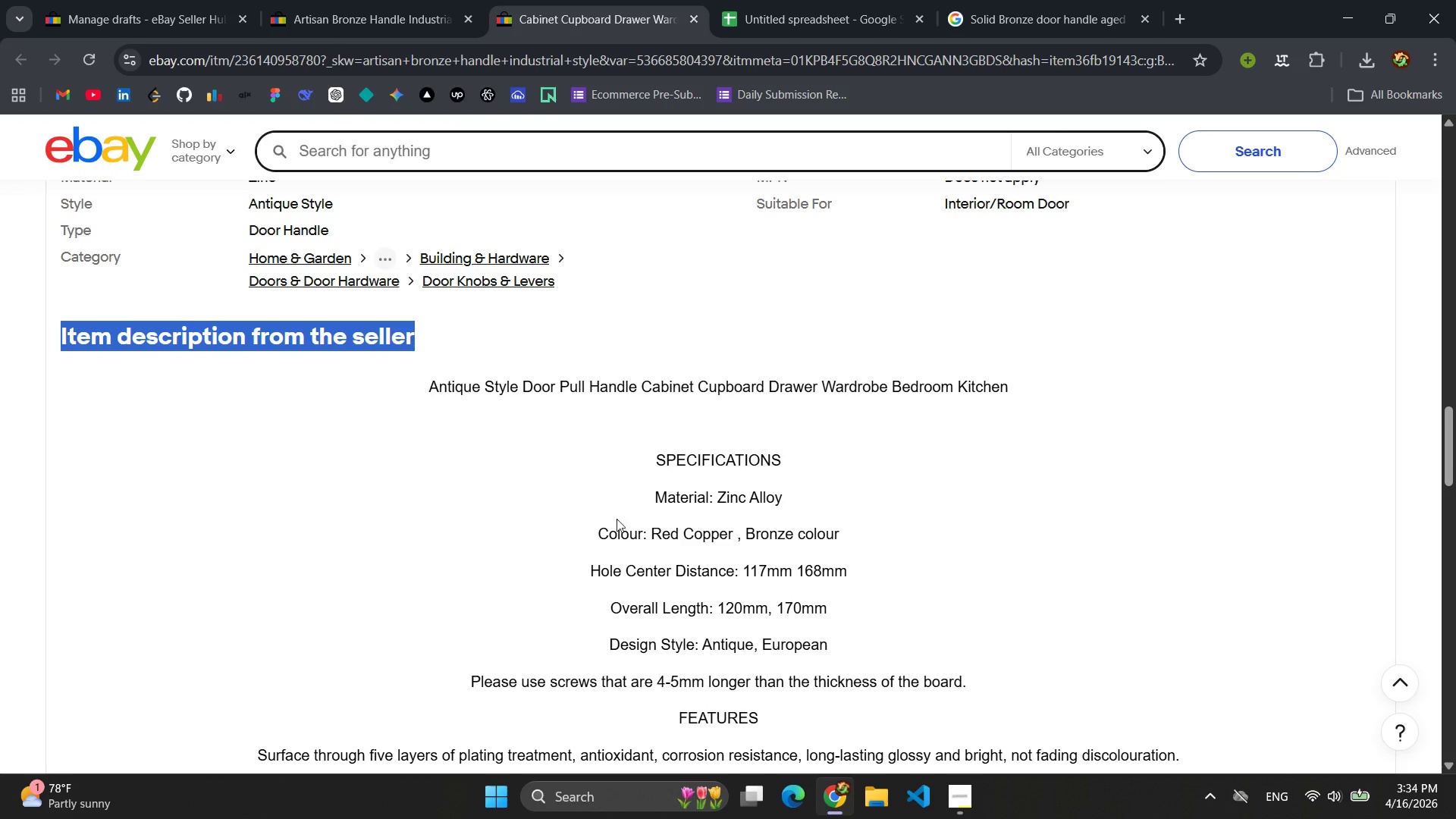 
left_click([623, 520])
 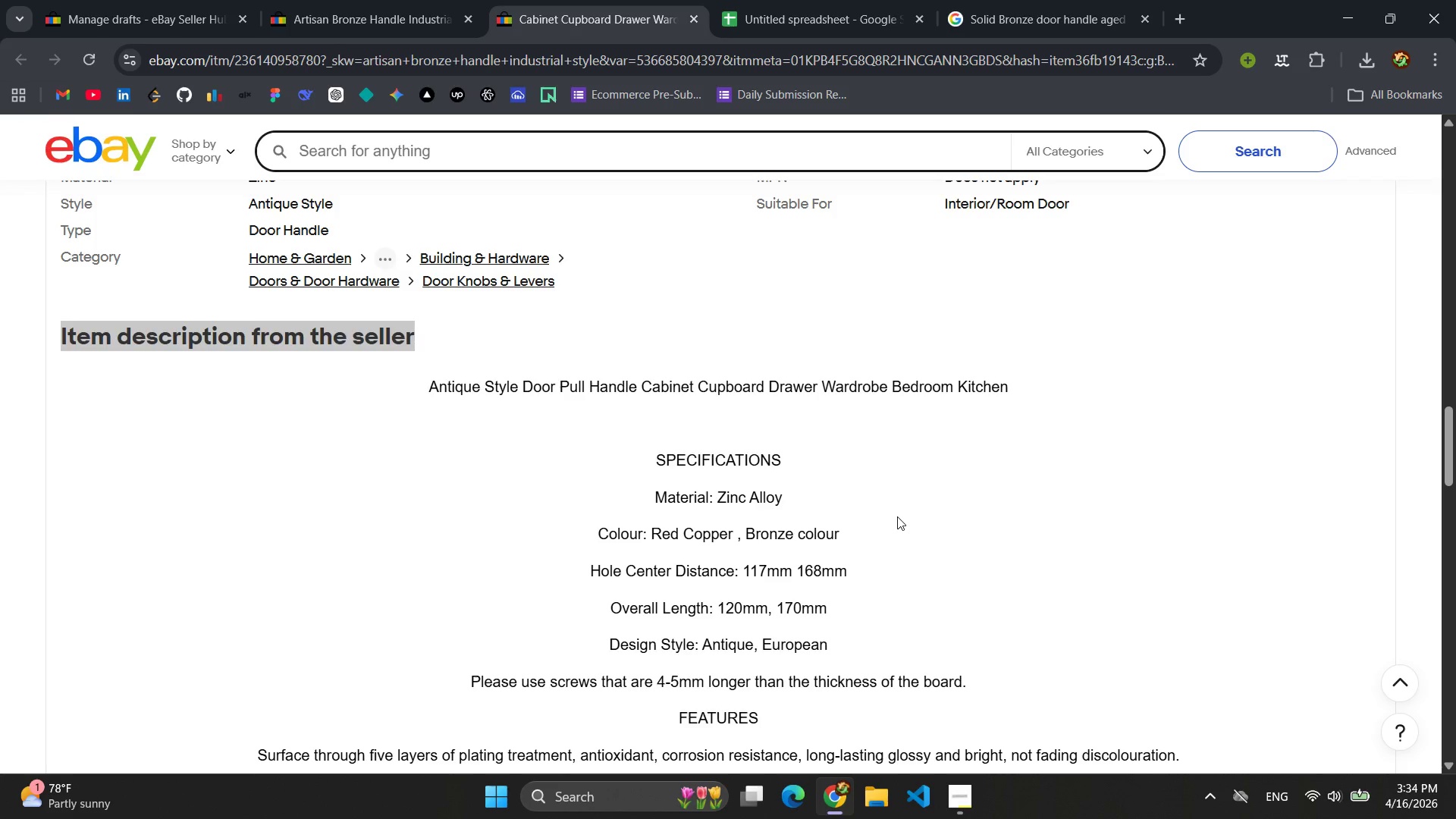 
scroll: coordinate [898, 516], scroll_direction: none, amount: 0.0
 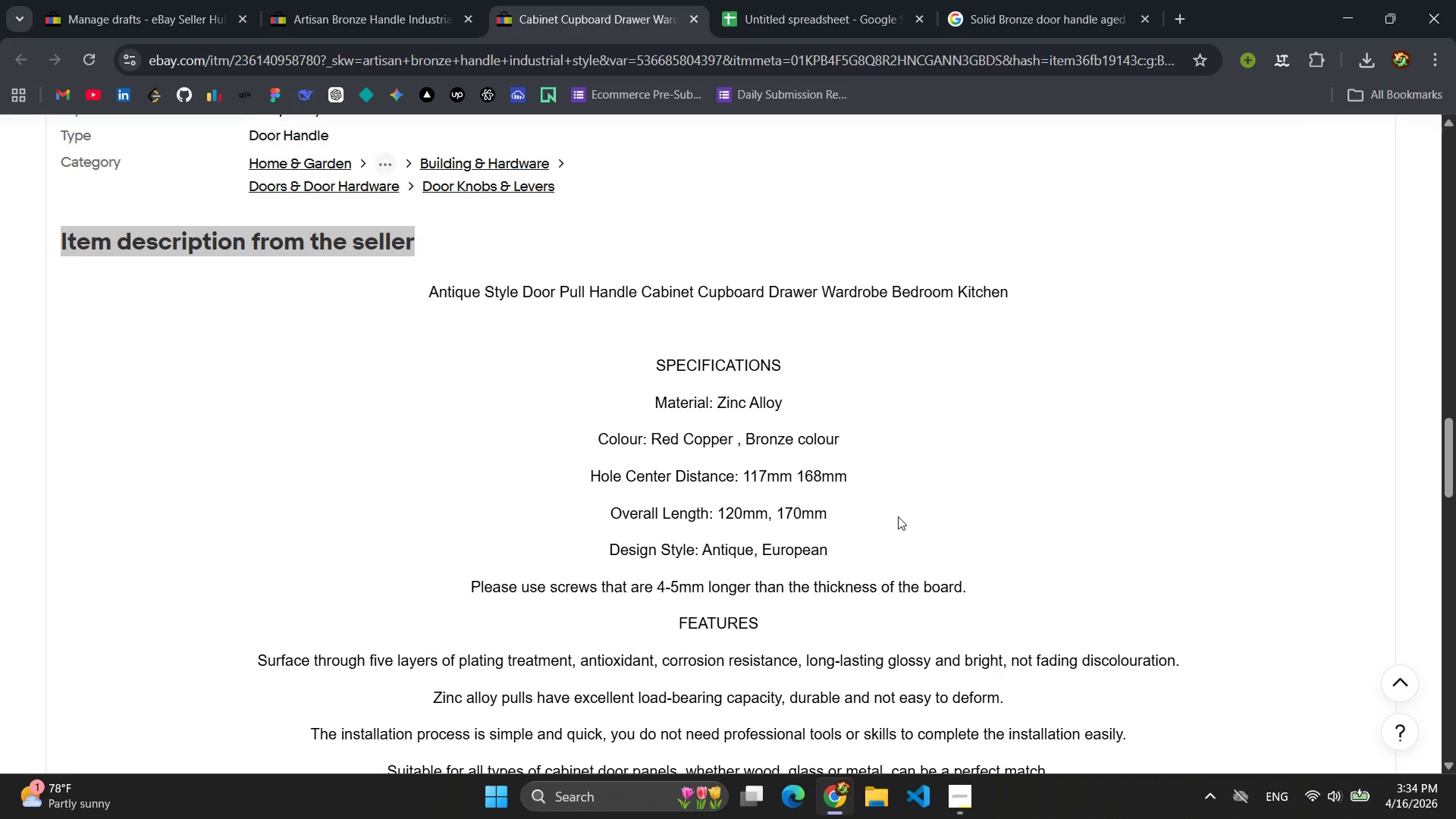 
scroll: coordinate [898, 516], scroll_direction: down, amount: 3.0
 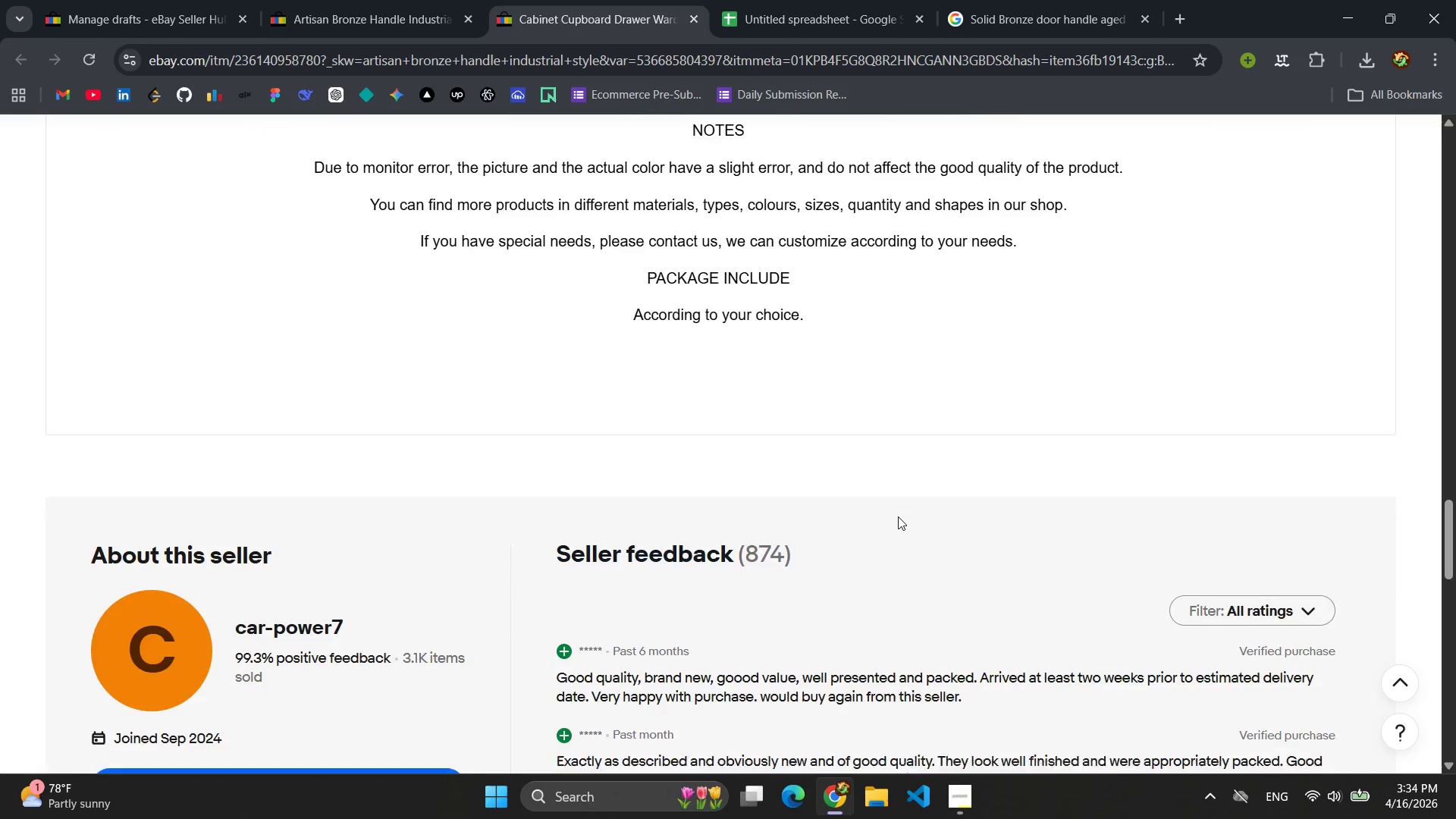 
scroll: coordinate [906, 515], scroll_direction: up, amount: 41.0
 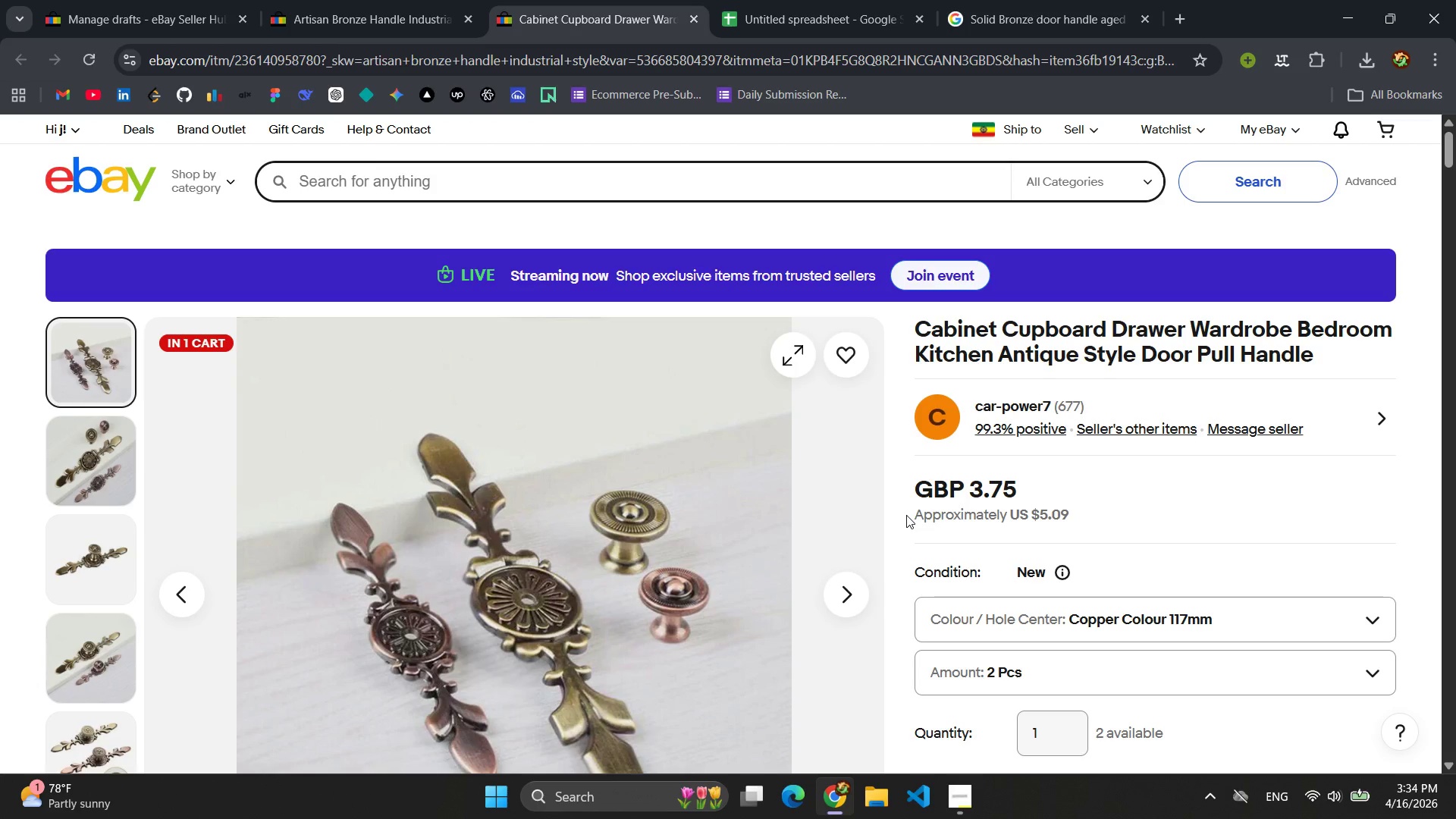 
scroll: coordinate [906, 515], scroll_direction: down, amount: 1.0
 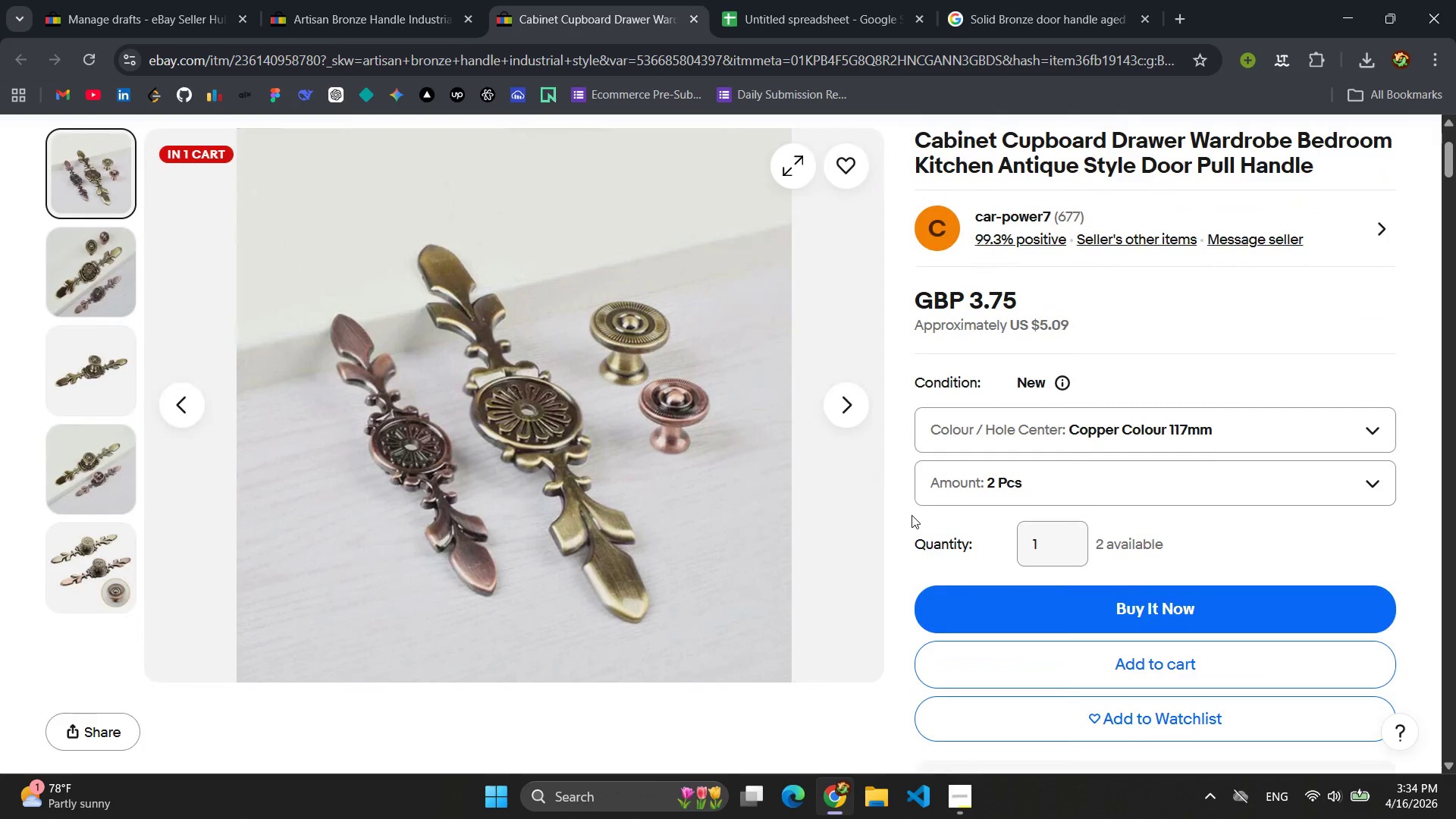 
scroll: coordinate [908, 515], scroll_direction: up, amount: 5.0
 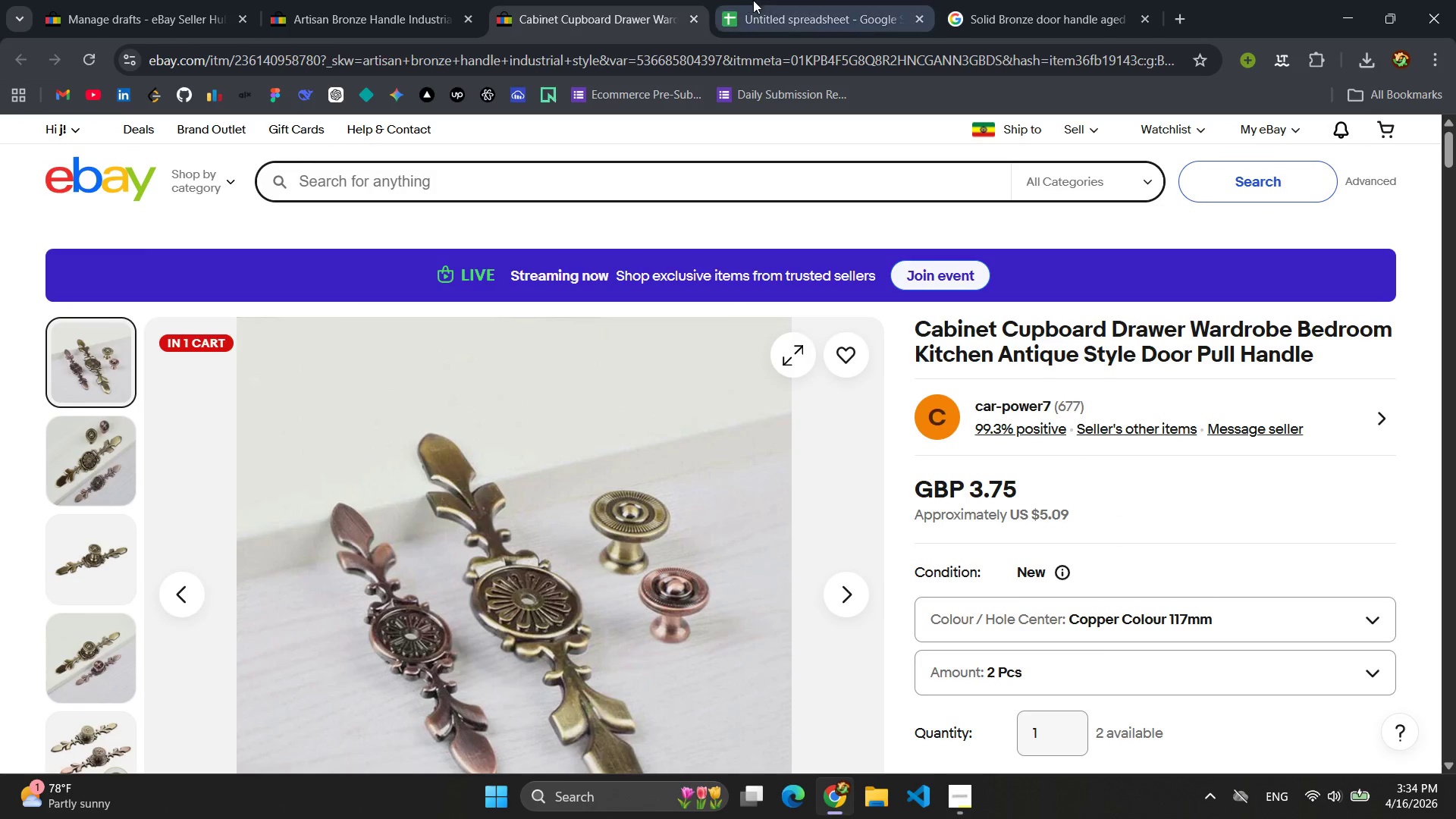 
left_click([764, 0])
 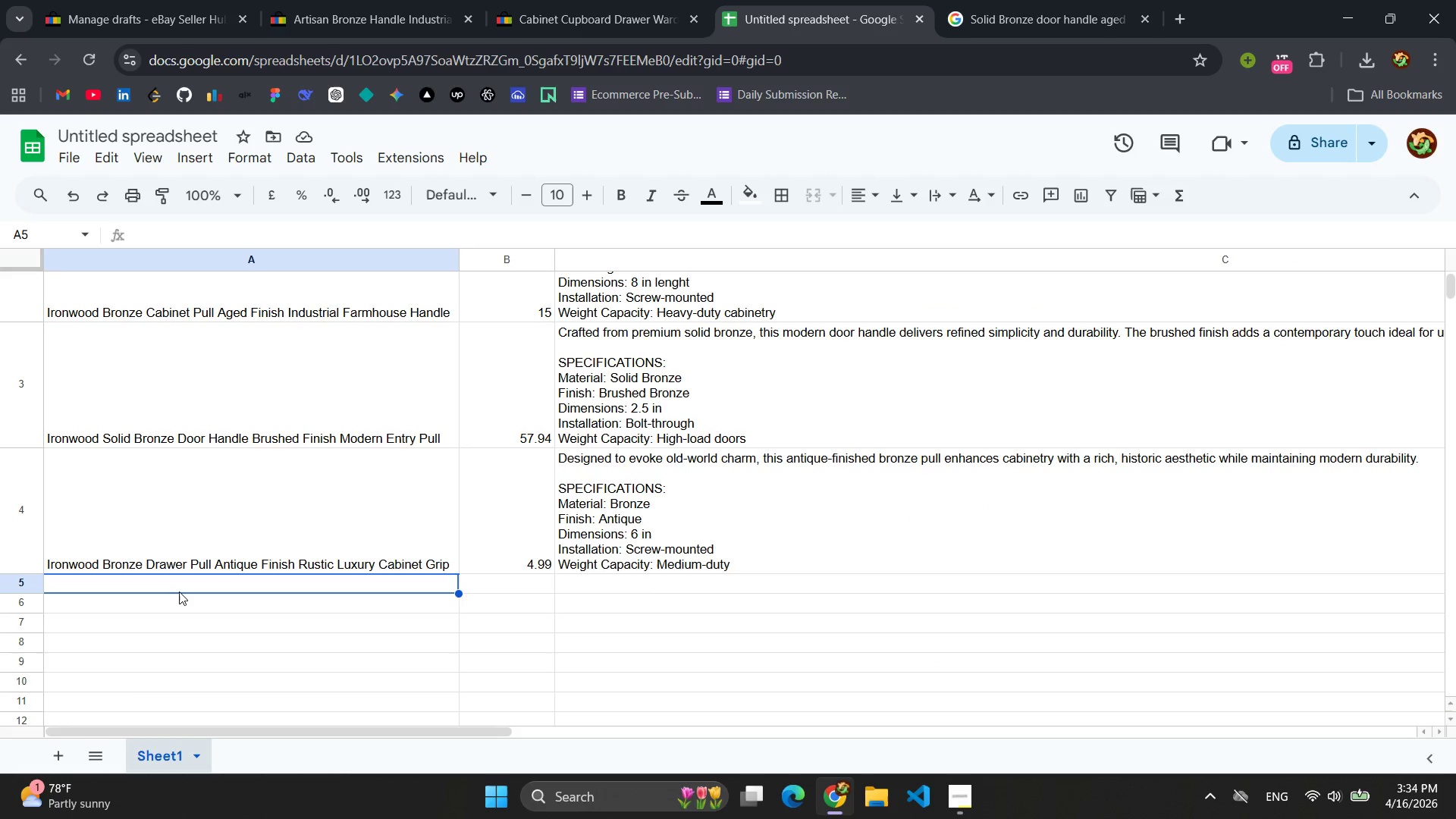 
left_click([199, 584])
 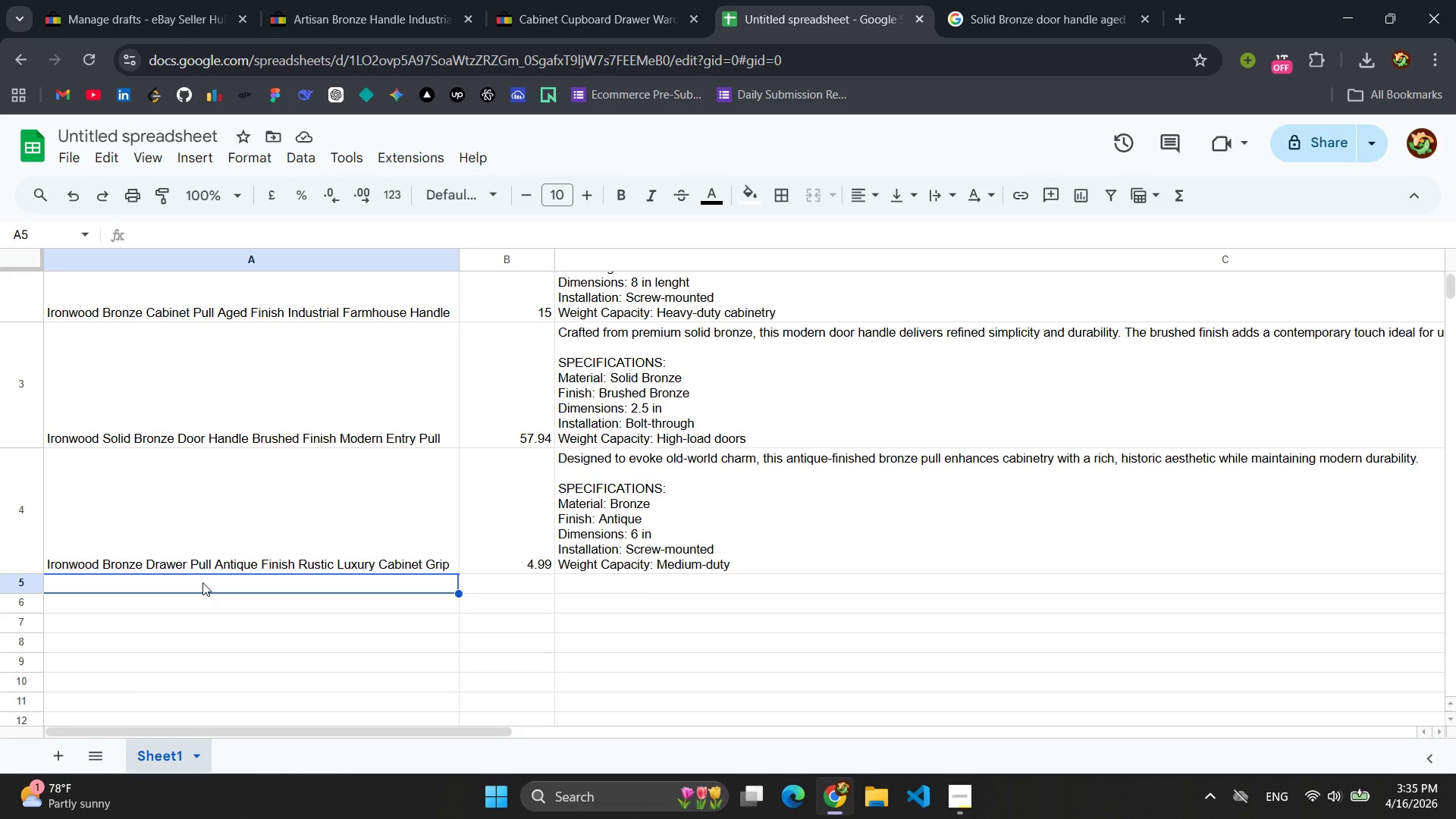 
type(Ironwood Artisan Bronze Handle Matte Finish Contemporary Cabinet Pull)
 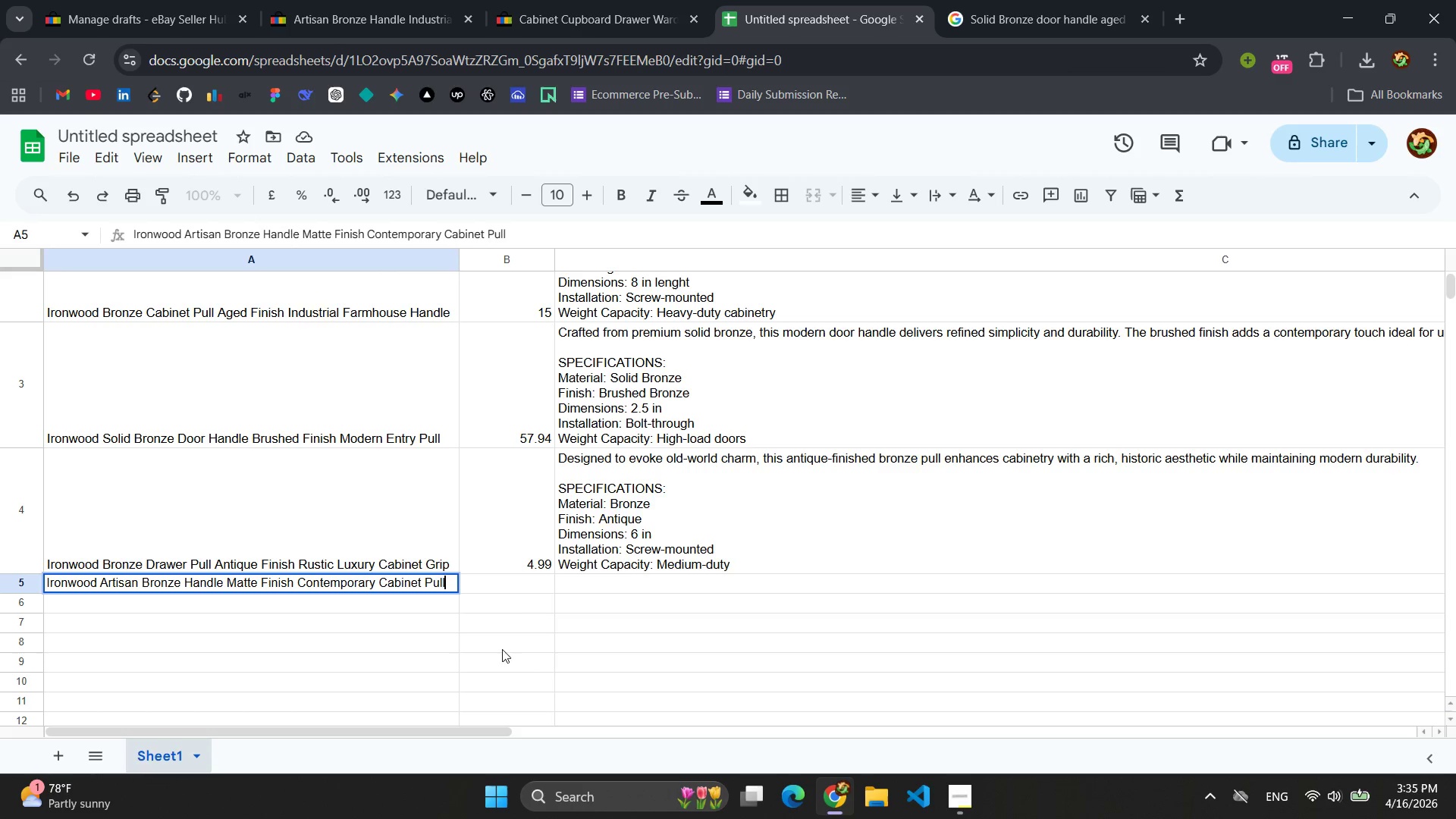 
left_click([522, 579])
 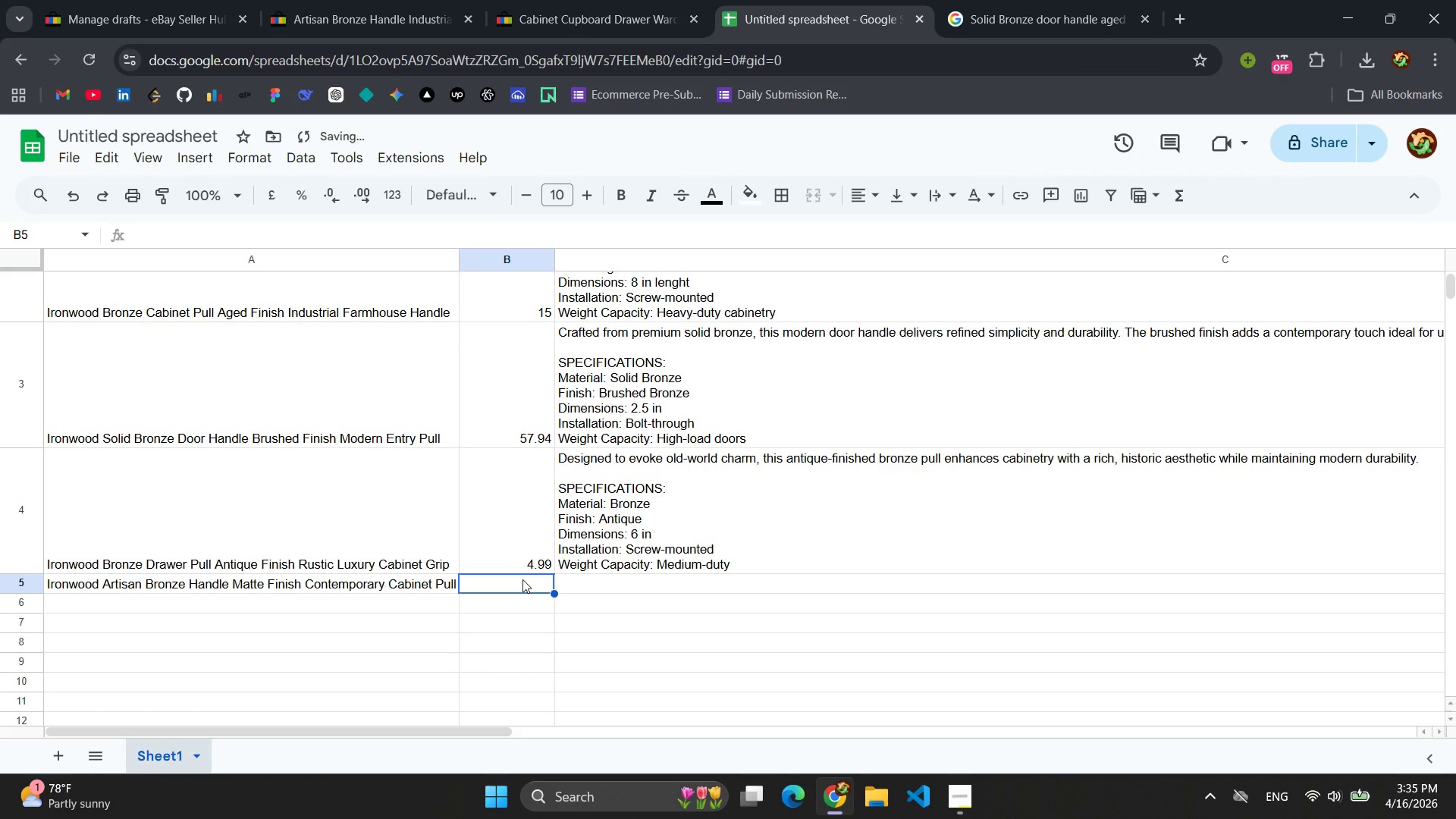 
type(12)
 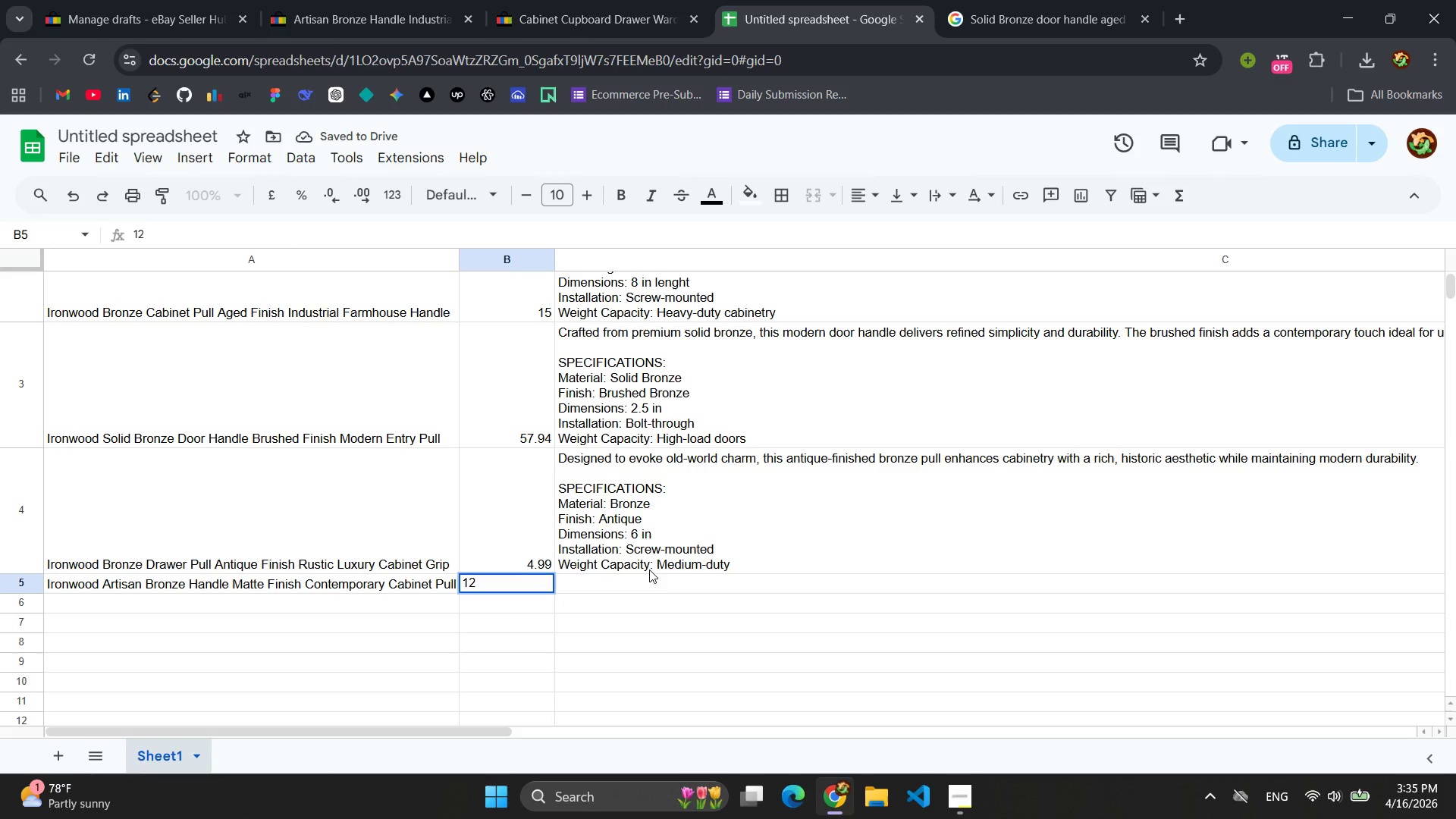 
type(.45)
 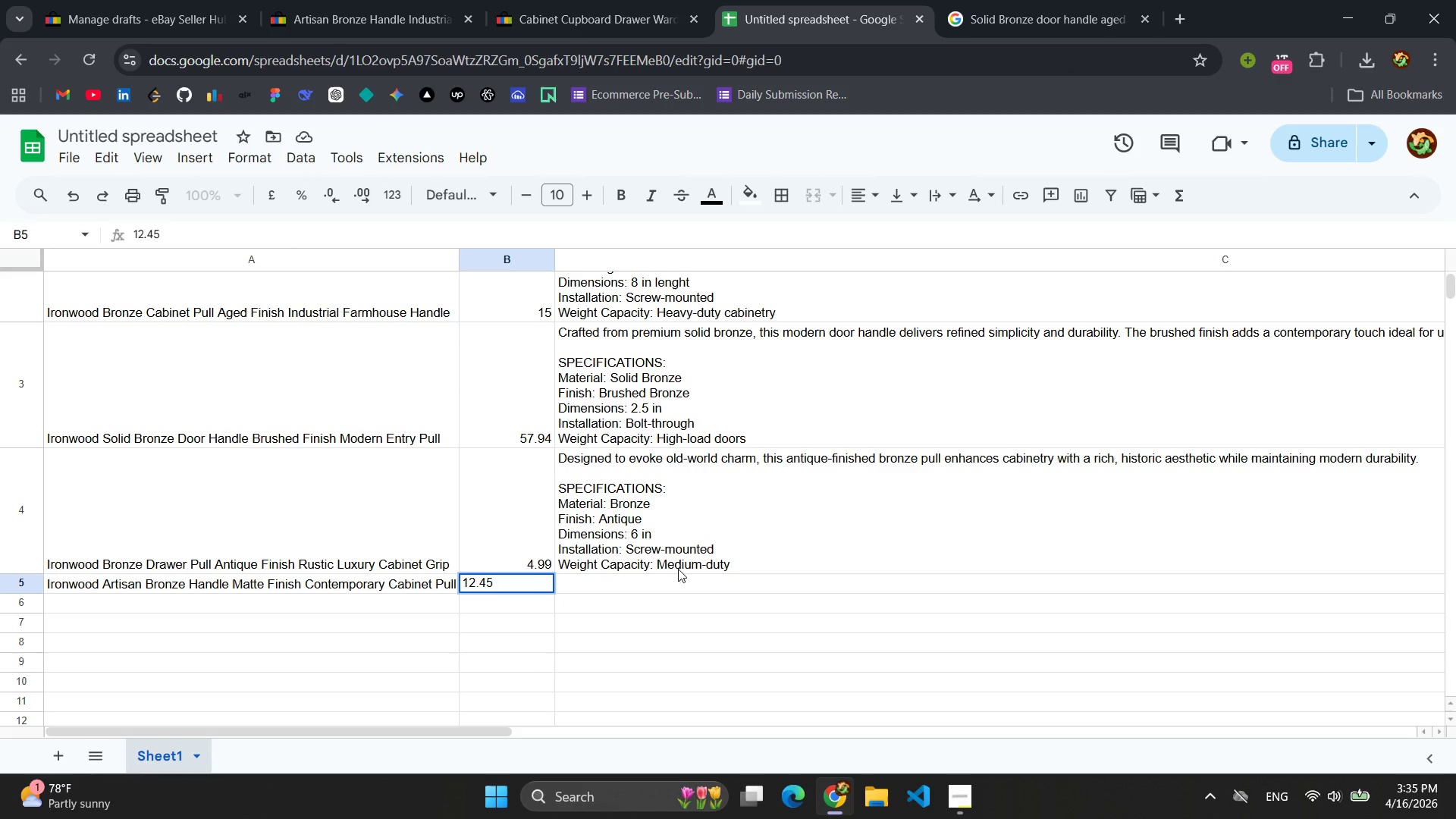 
left_click([678, 573])
 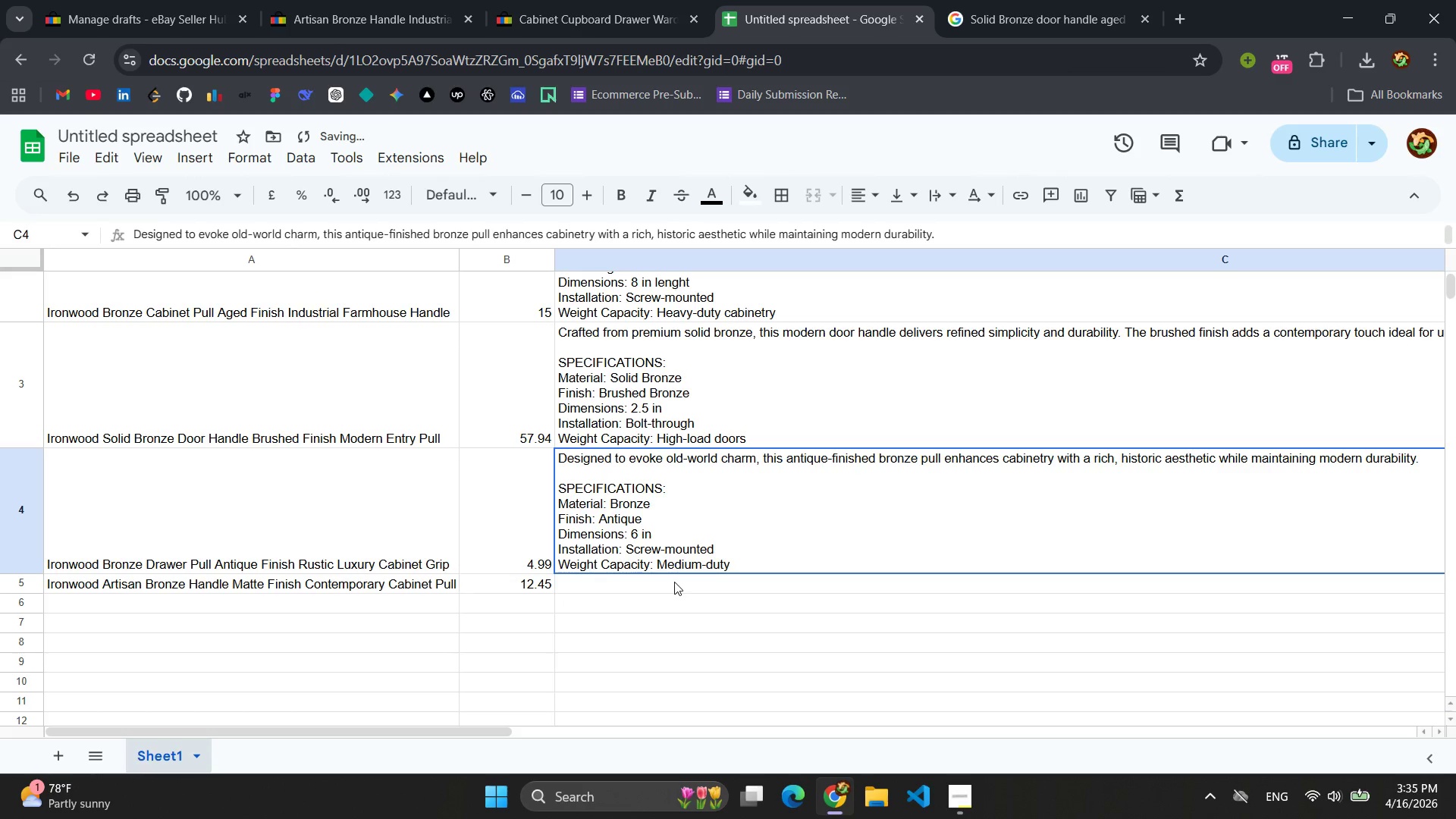 
left_click([674, 582])
 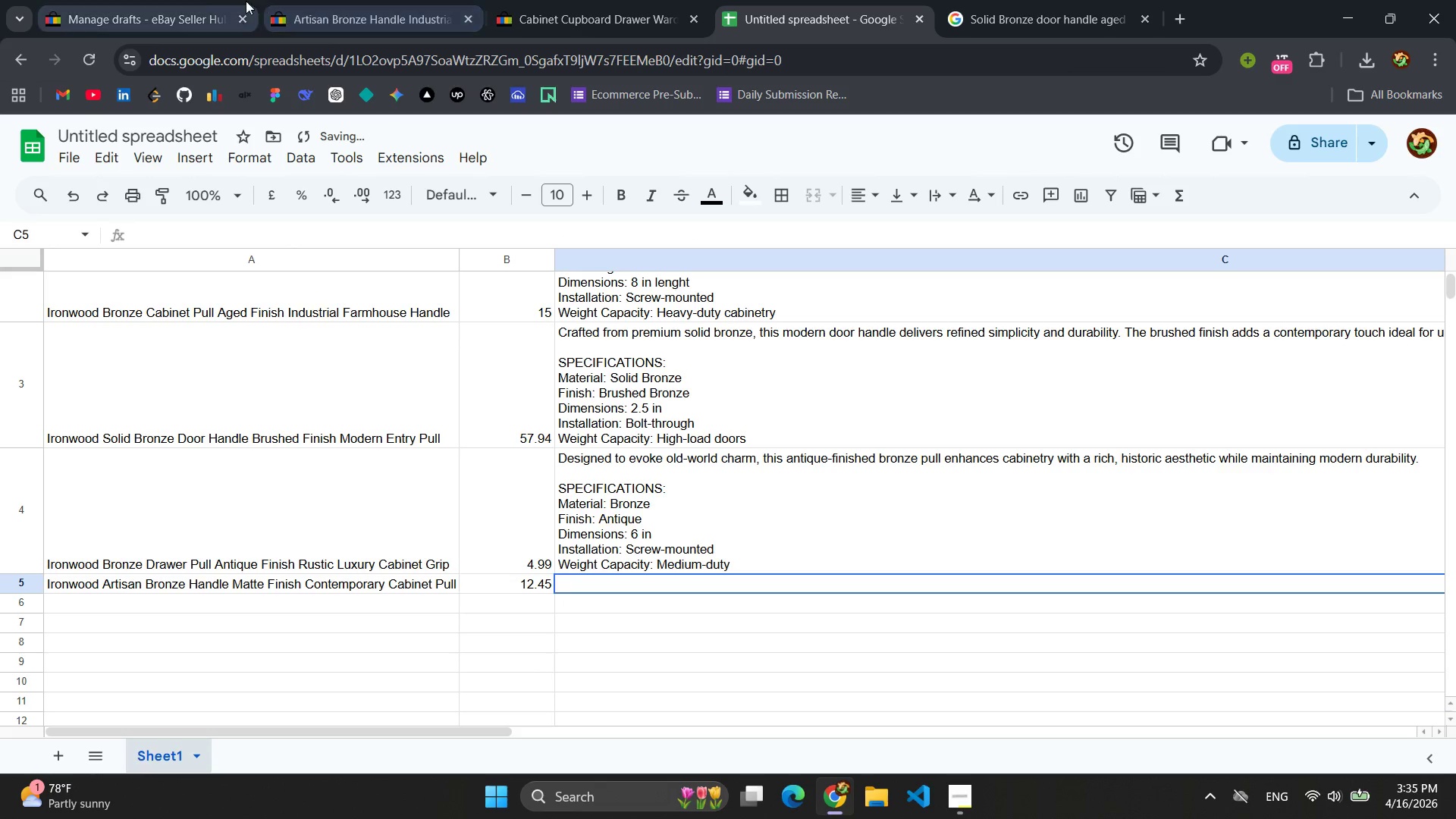 
left_click([160, 2])
 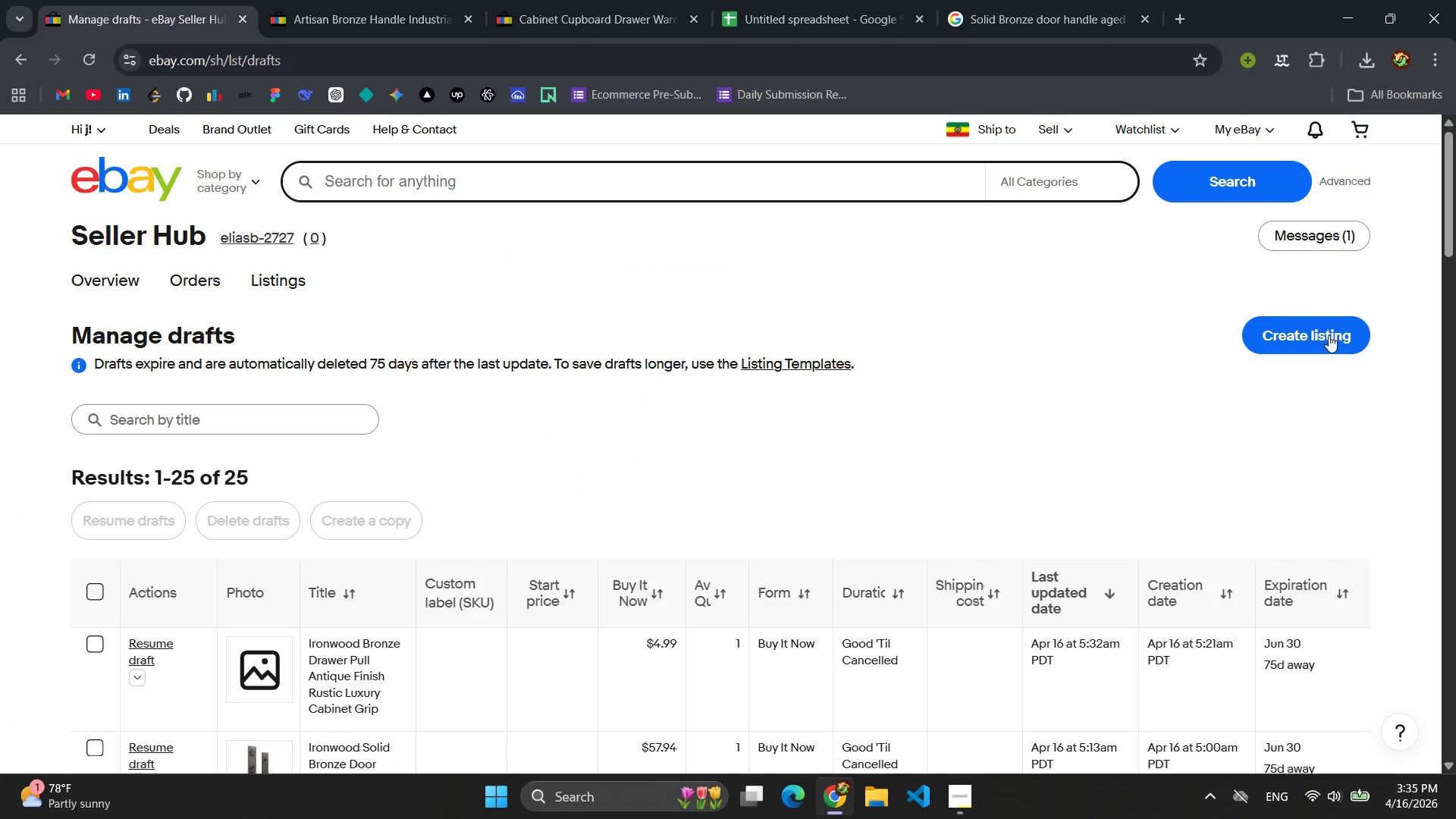 
left_click([1360, 330])
 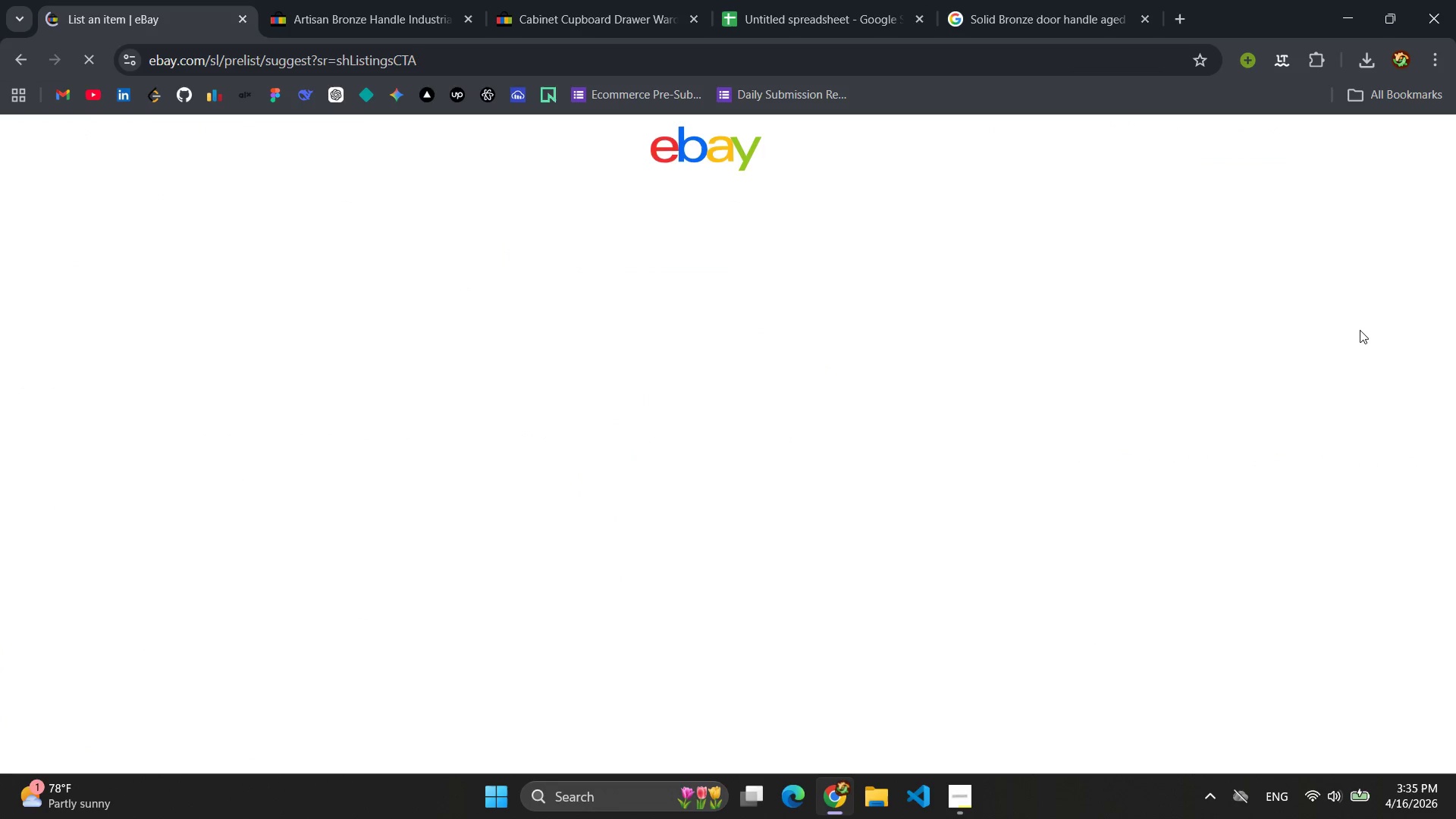 
wait(8.12)
 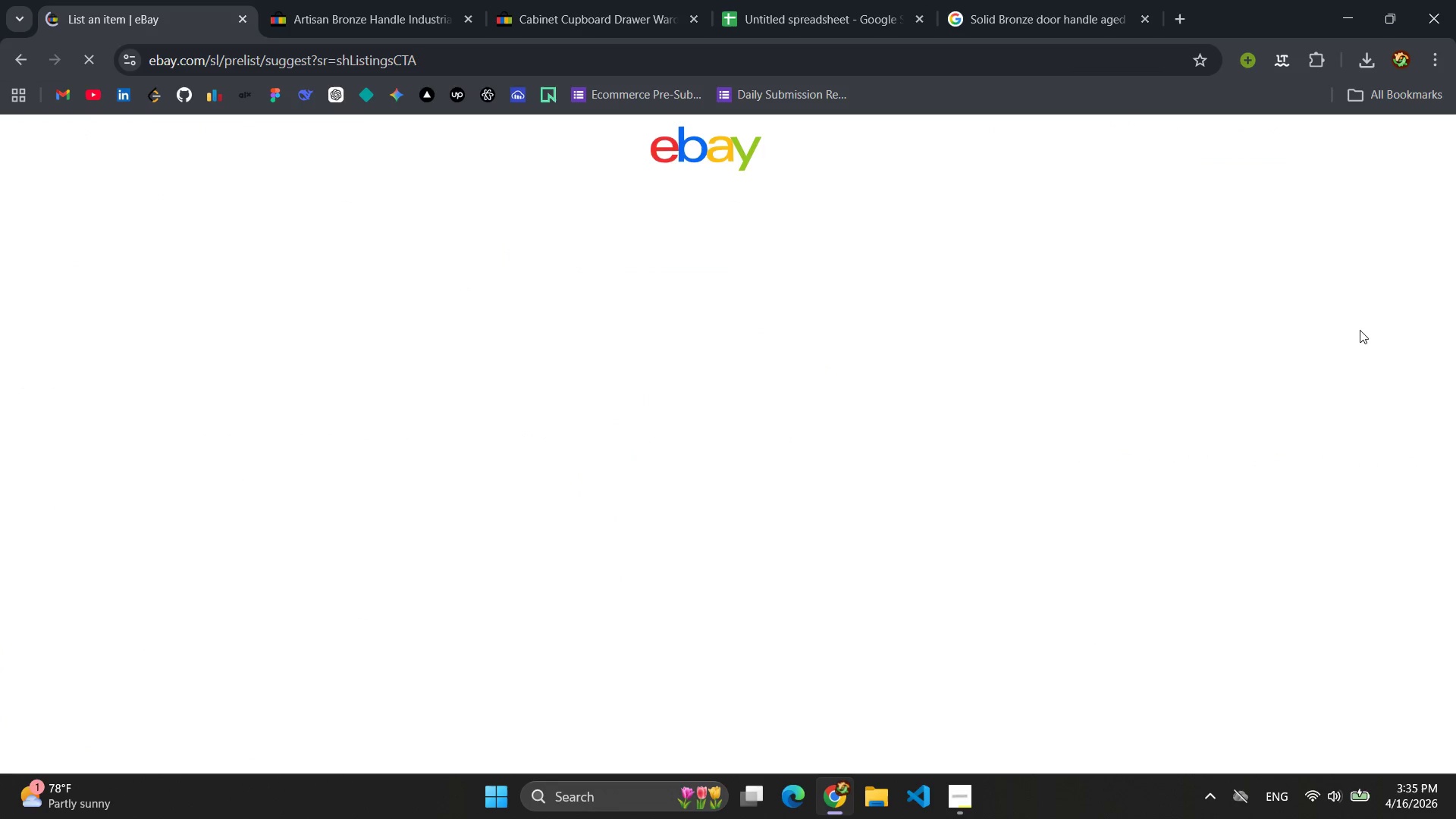 
left_click([848, 1])
 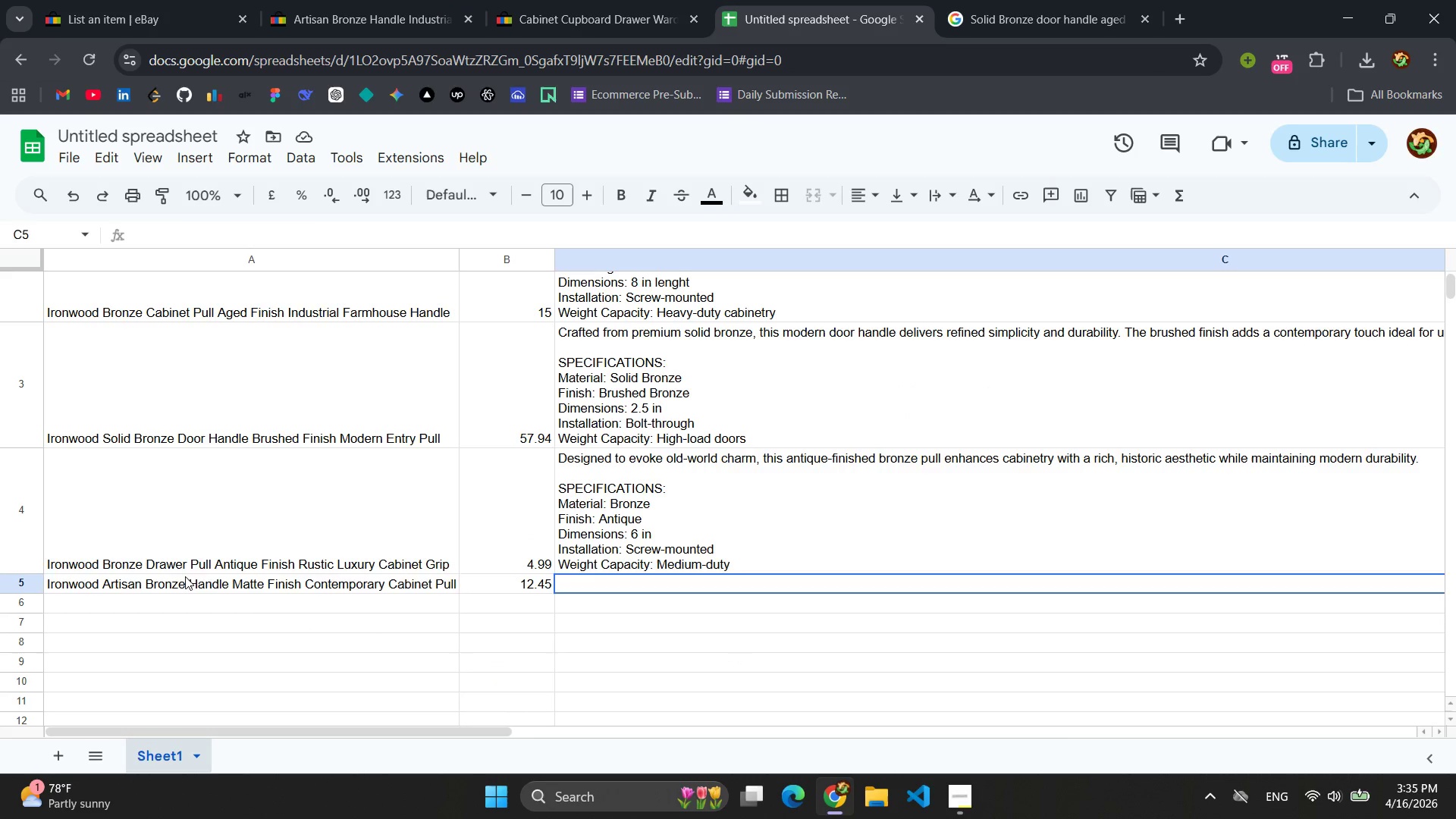 
double_click([185, 576])
 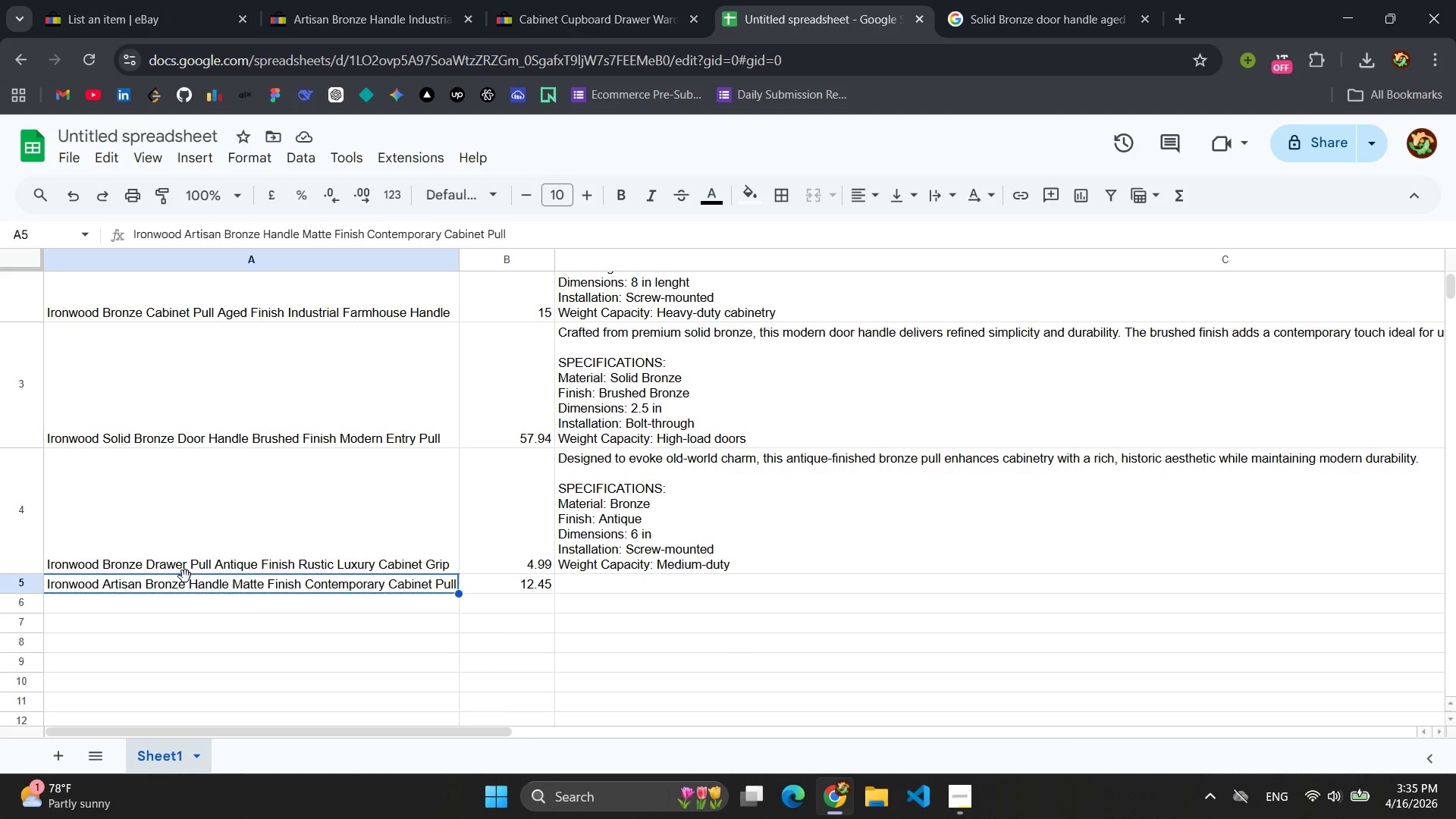 
triple_click([185, 576])
 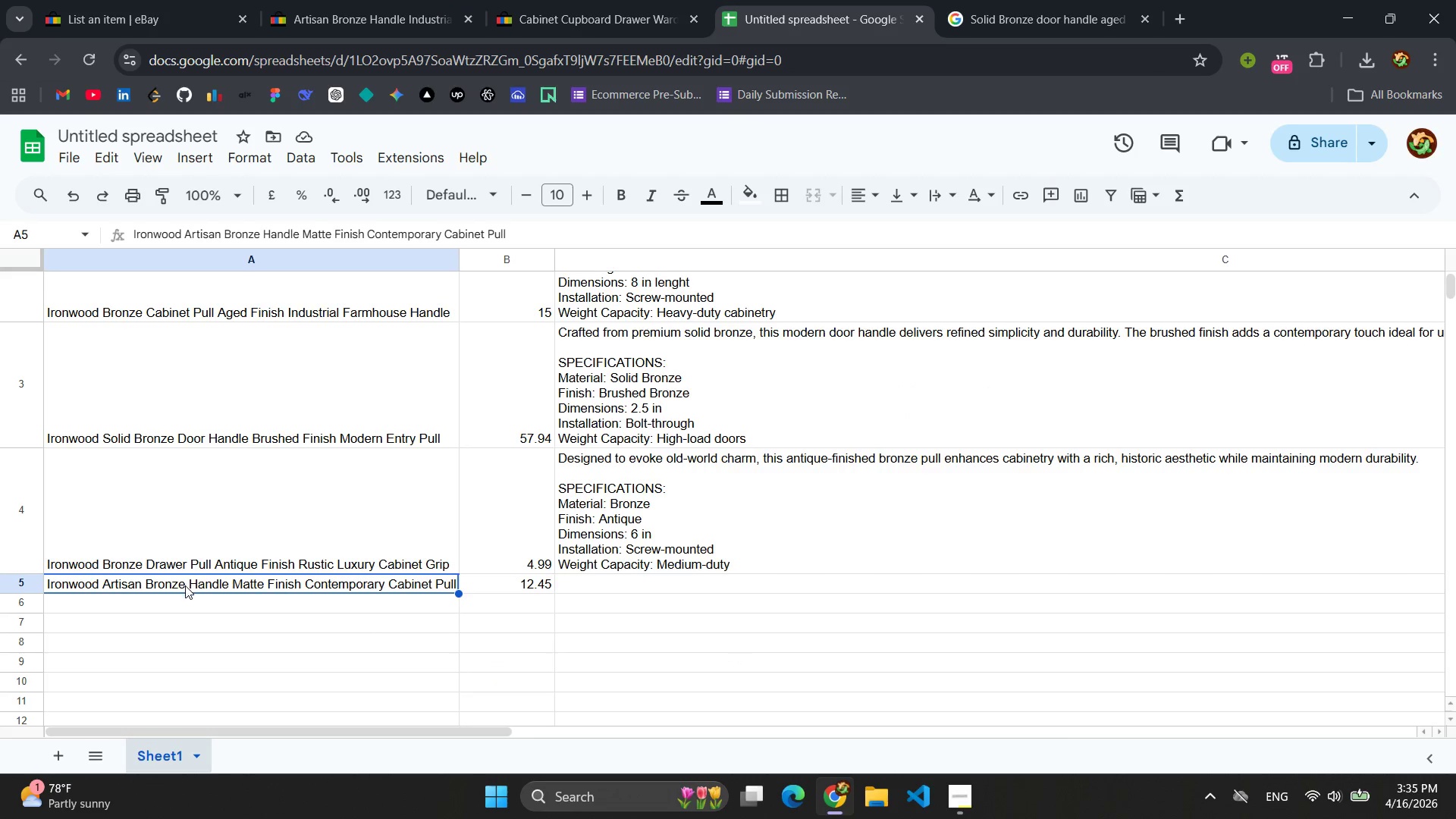 
double_click([185, 585])
 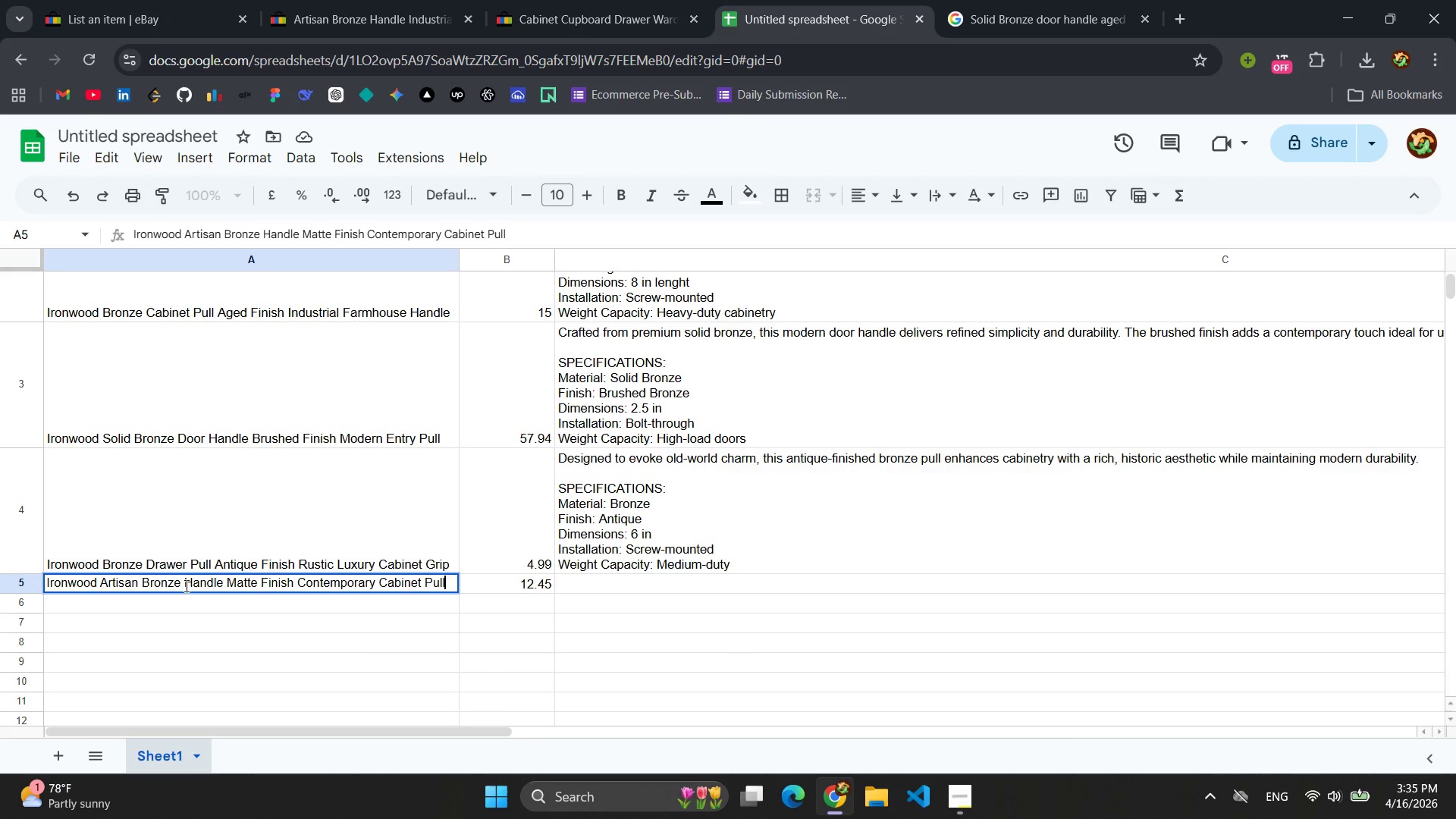 
triple_click([185, 585])
 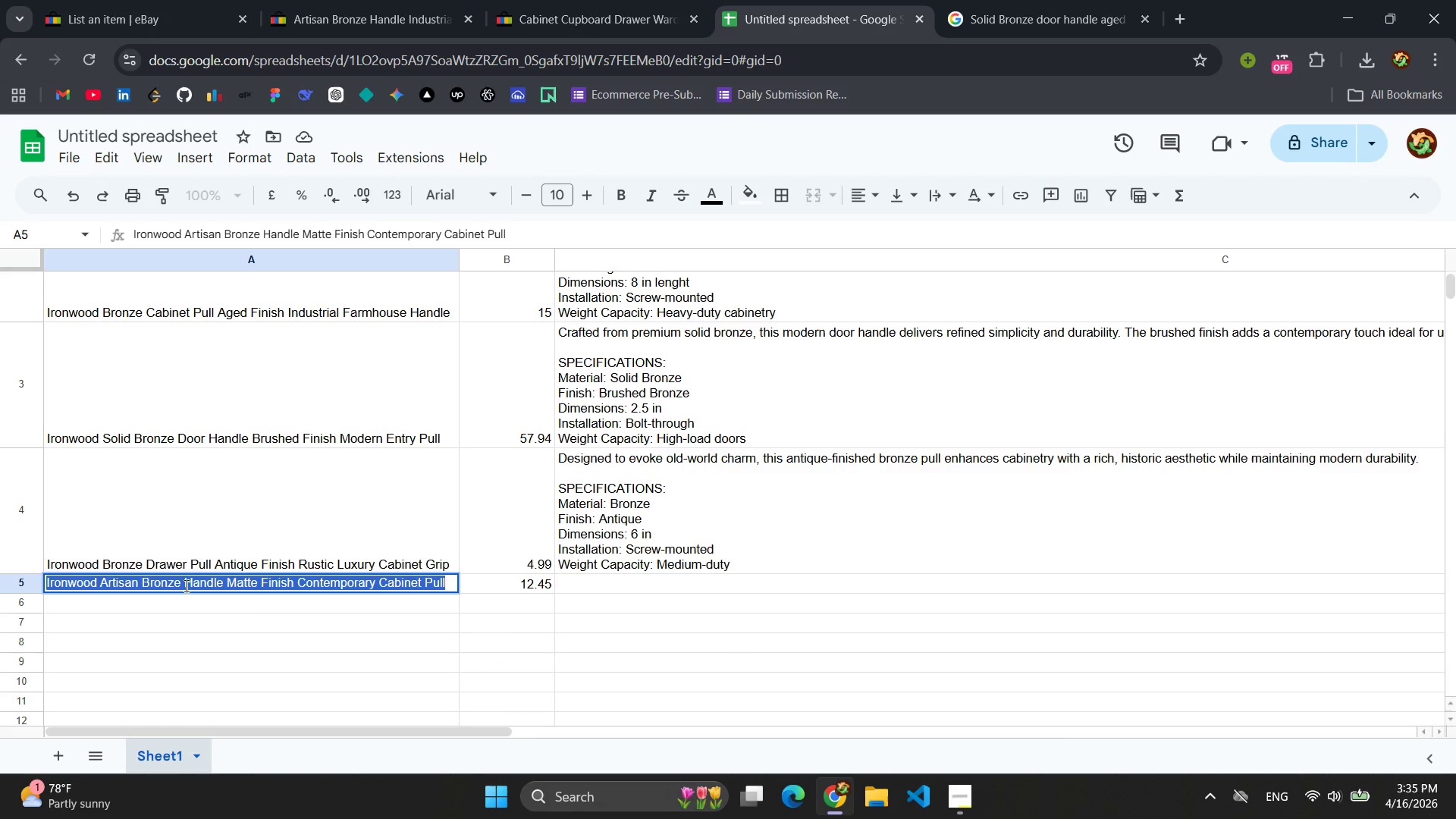 
key(Control+C)
 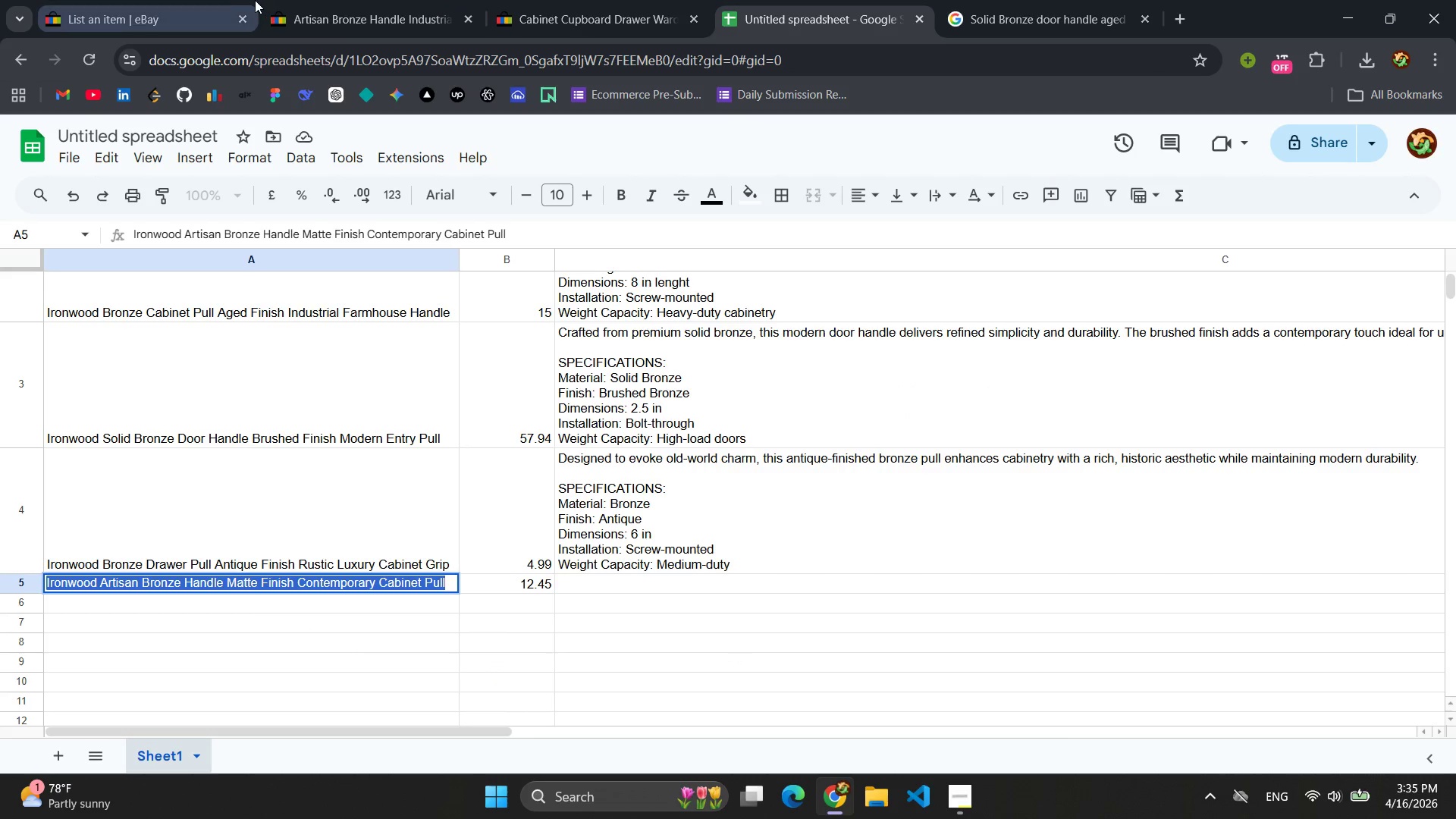 
left_click([177, 10])
 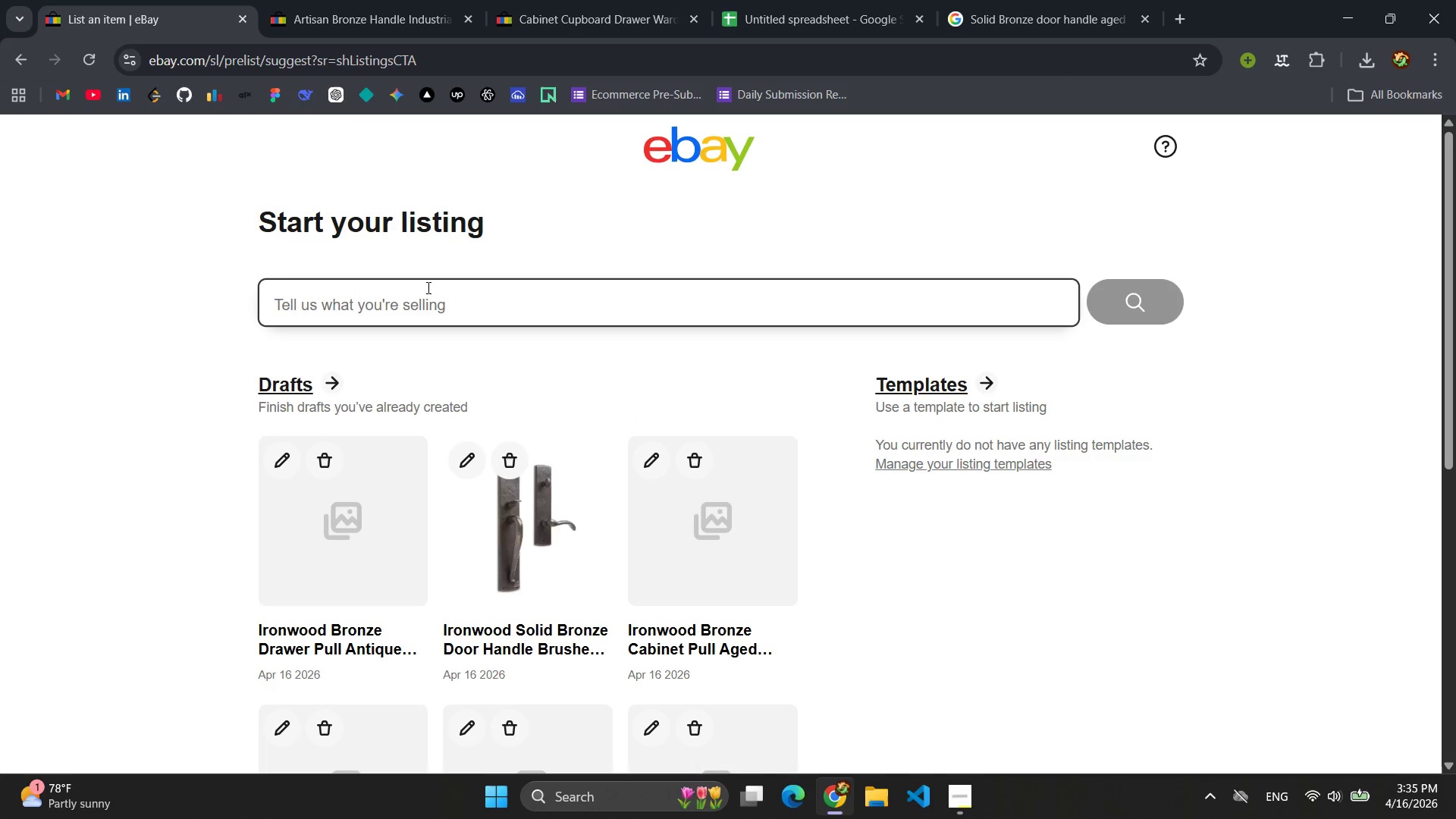 
left_click([425, 308])
 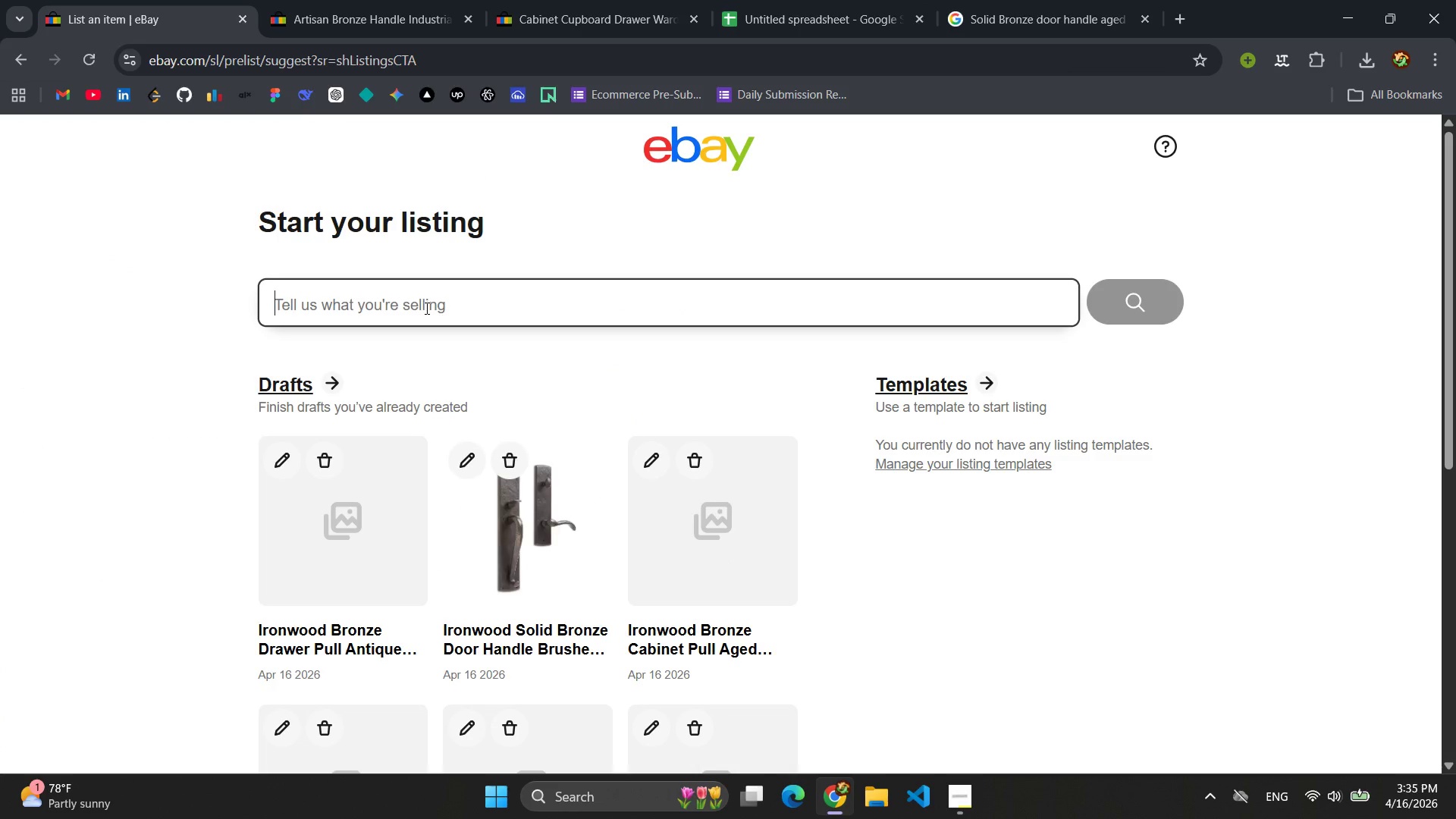 
key(Control+V)
 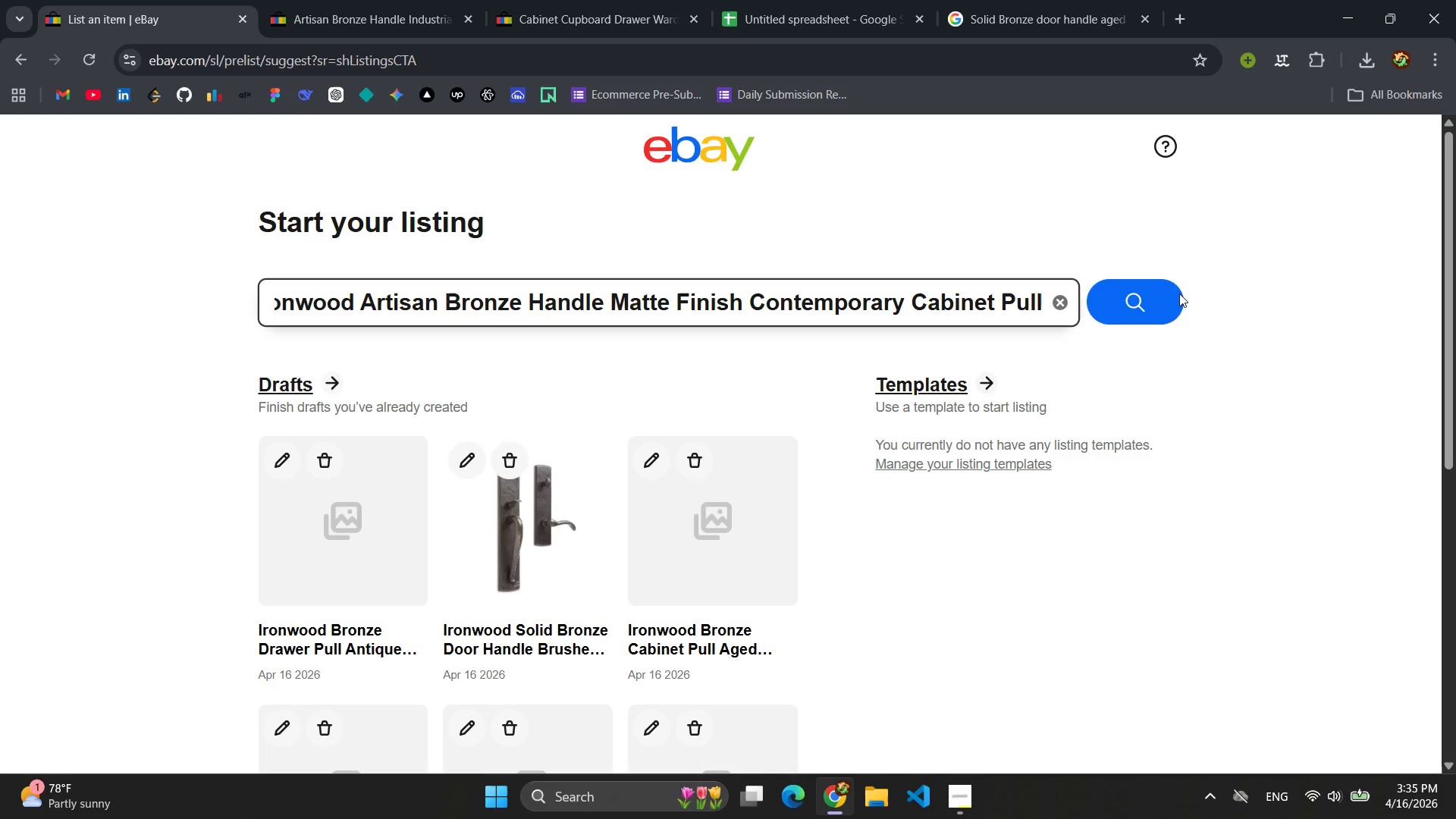 
left_click([1160, 305])
 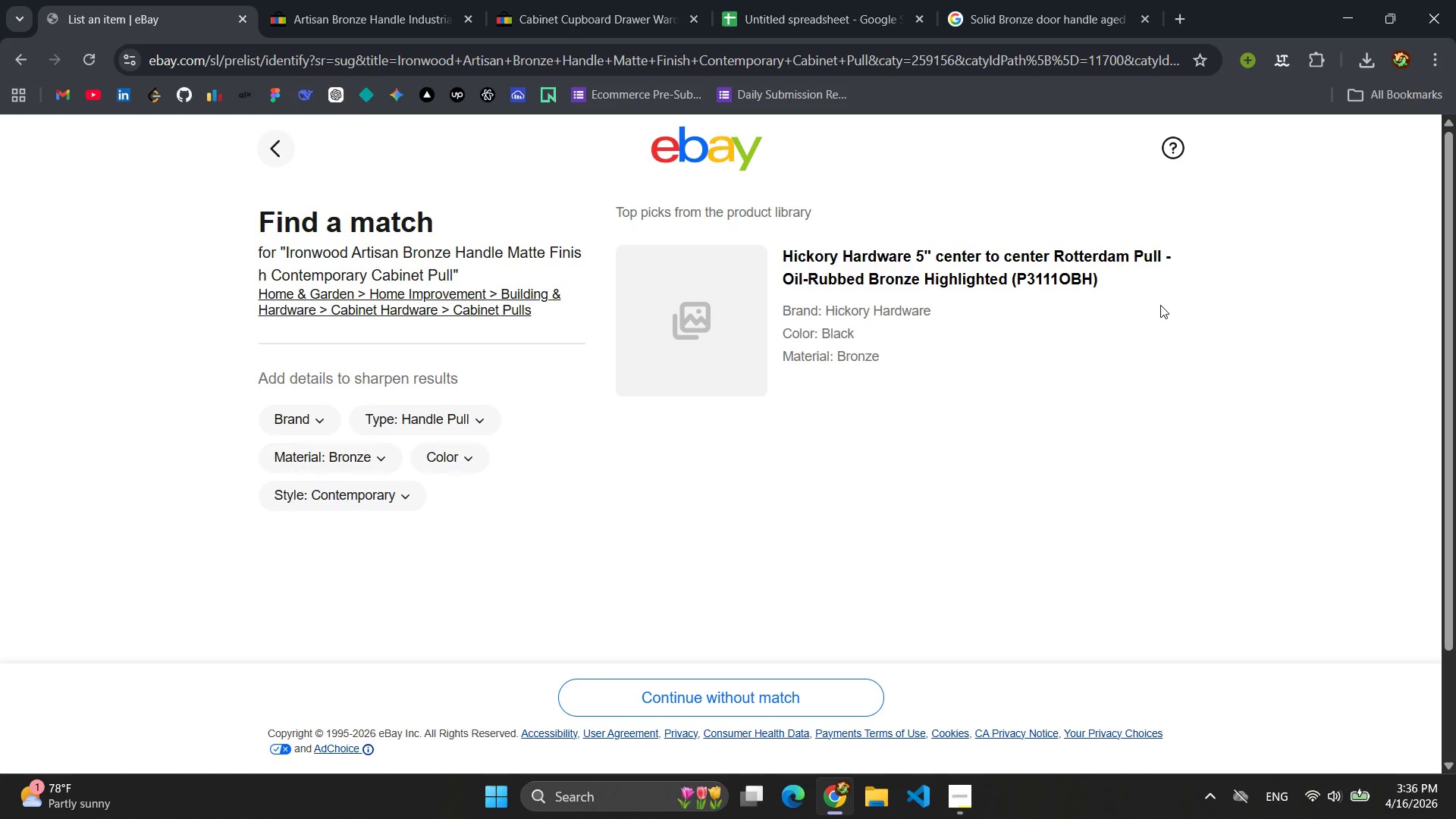 
wait(5.91)
 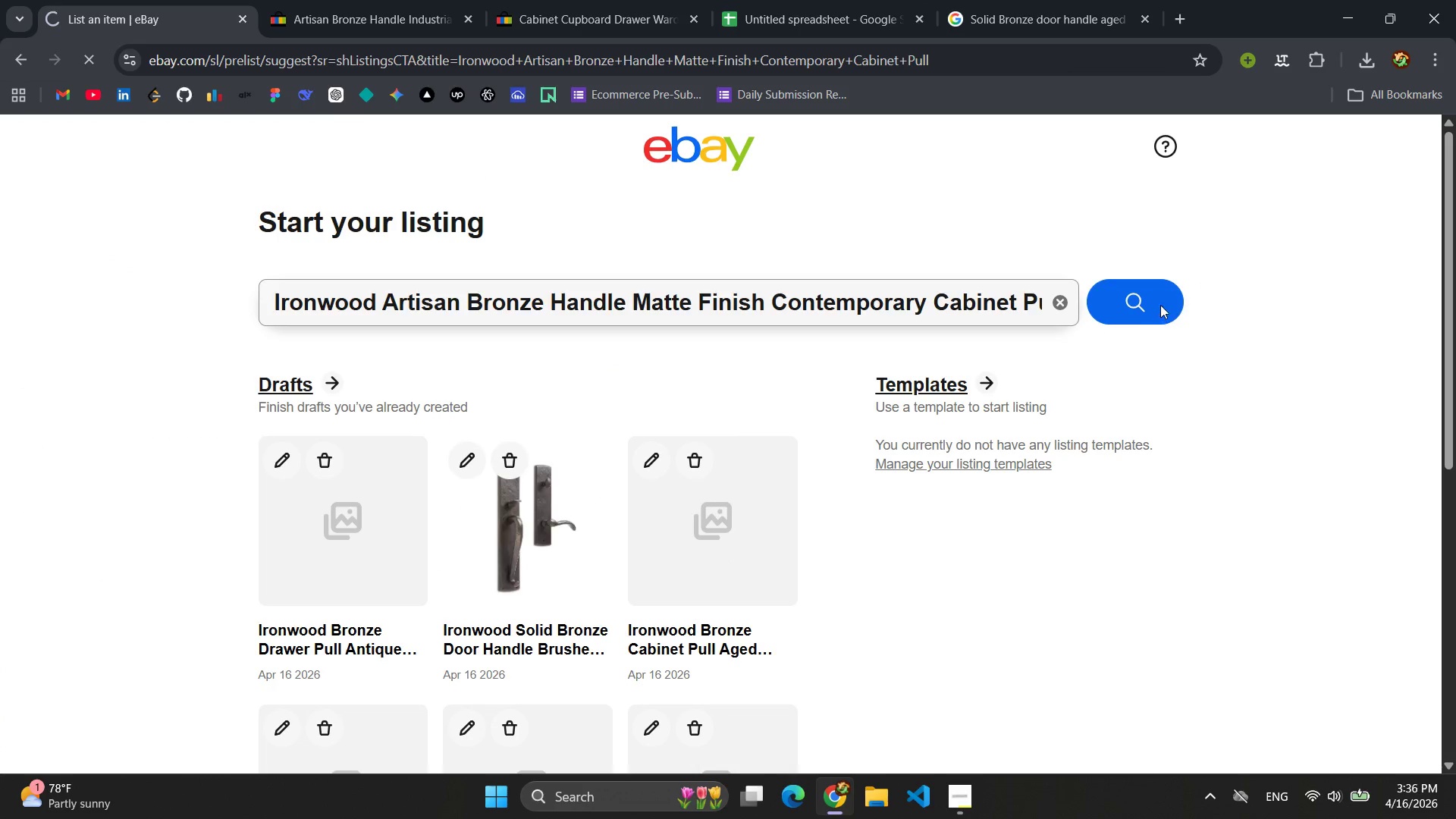 
left_click([281, 420])
 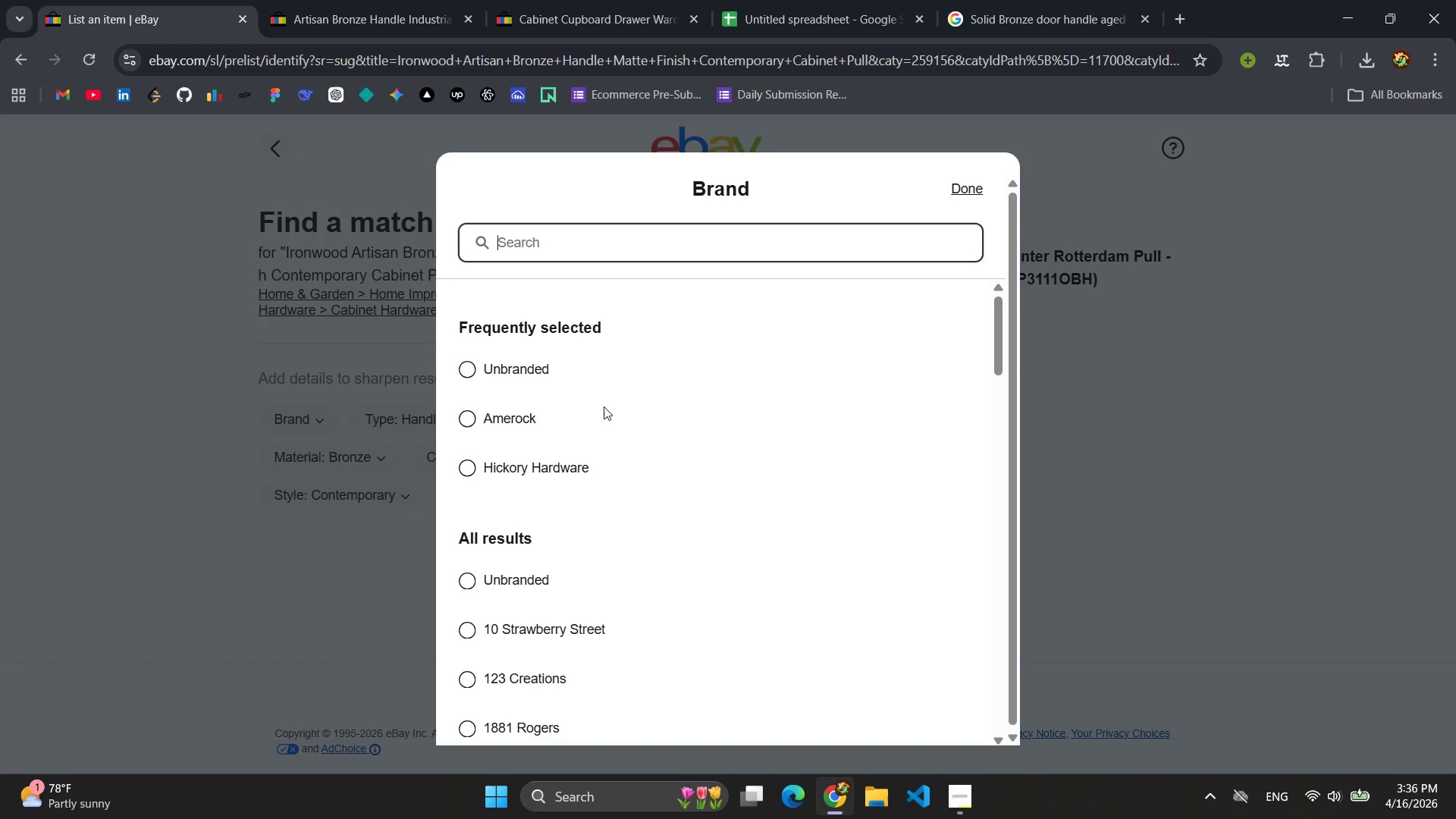 
scroll: coordinate [692, 507], scroll_direction: down, amount: 2.0
 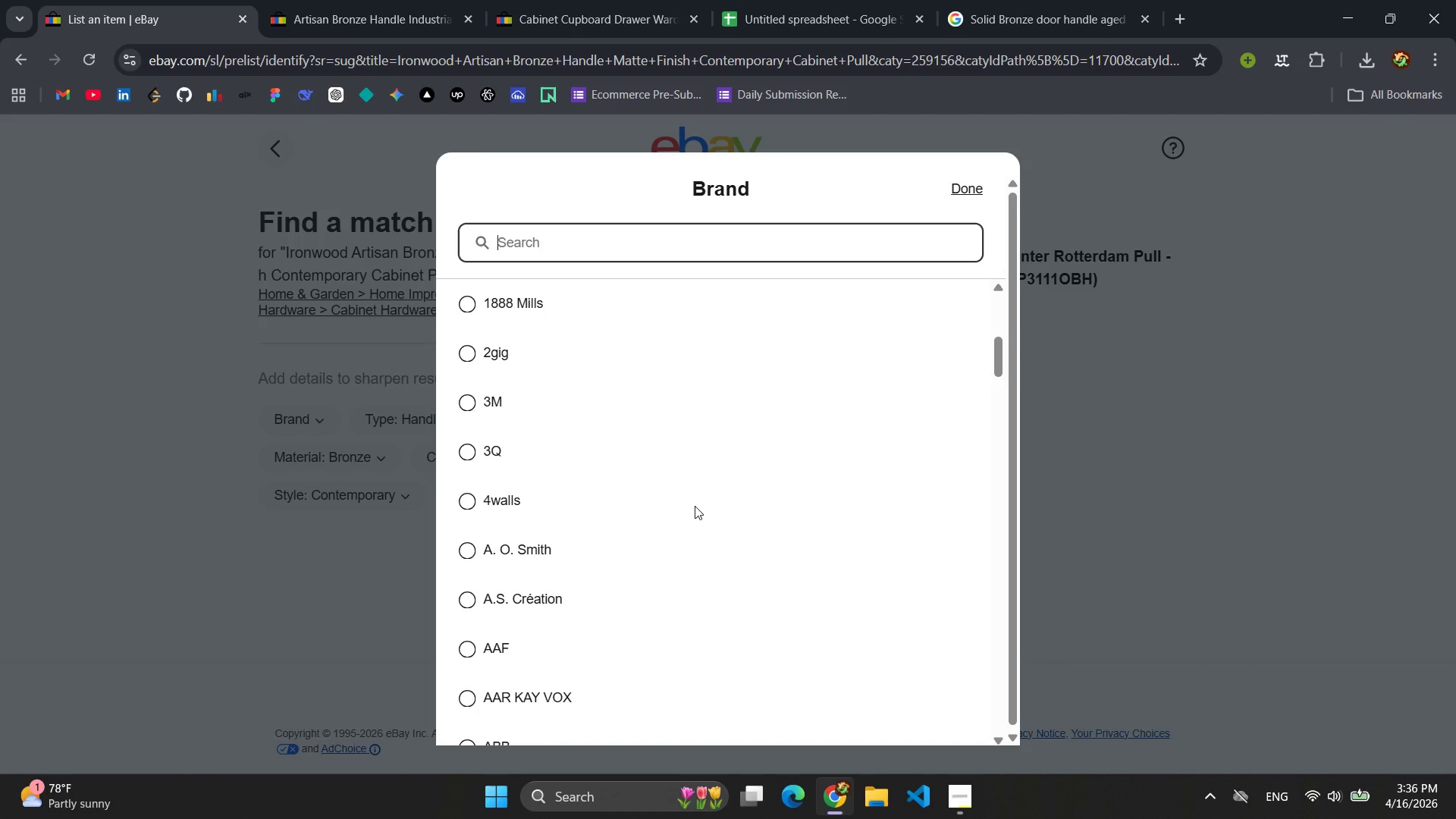 
wait(11.14)
 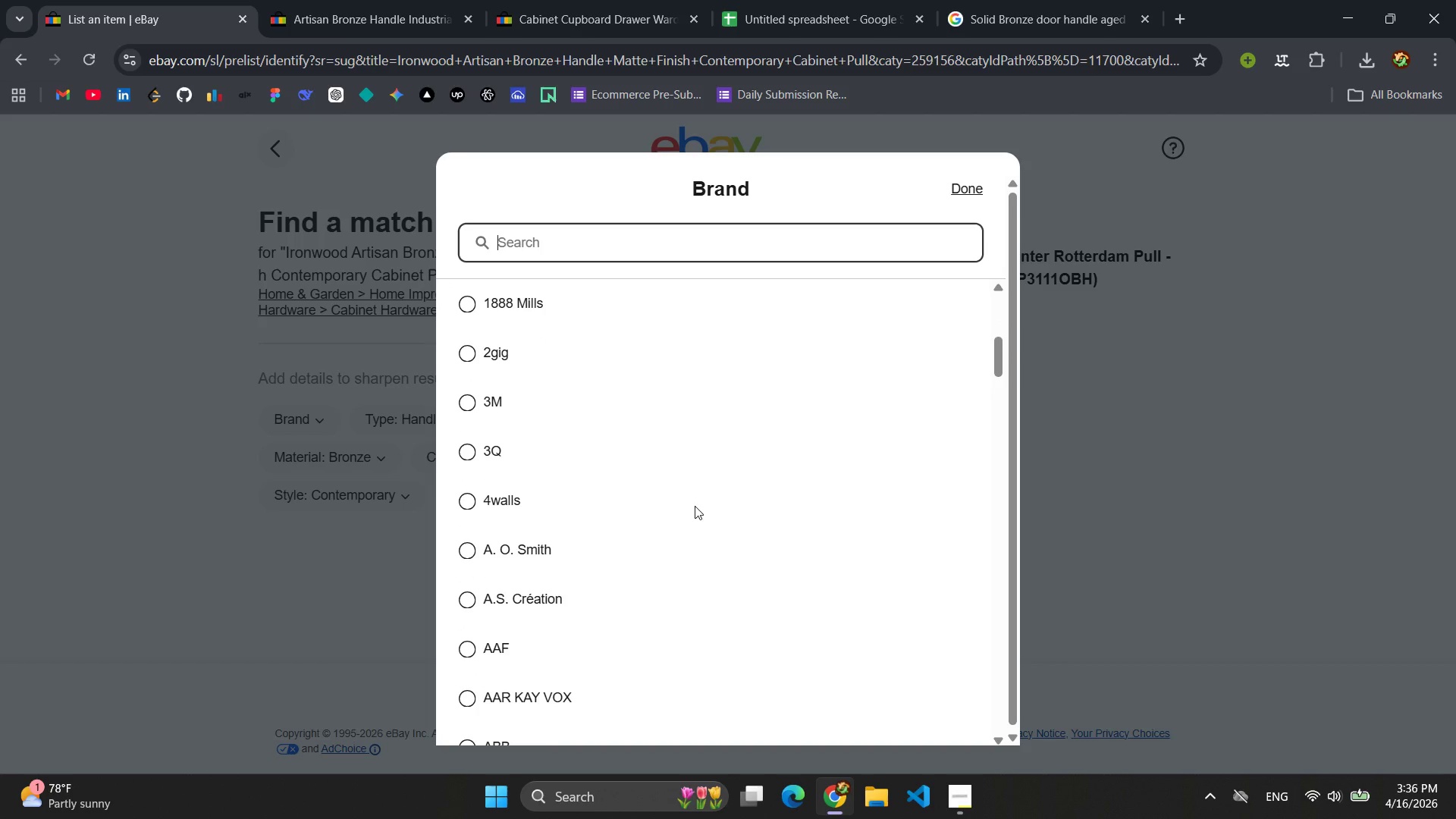 
type(Iroon)
key(Backspace)
key(Backspace)
type(nwoodl)
key(Backspace)
 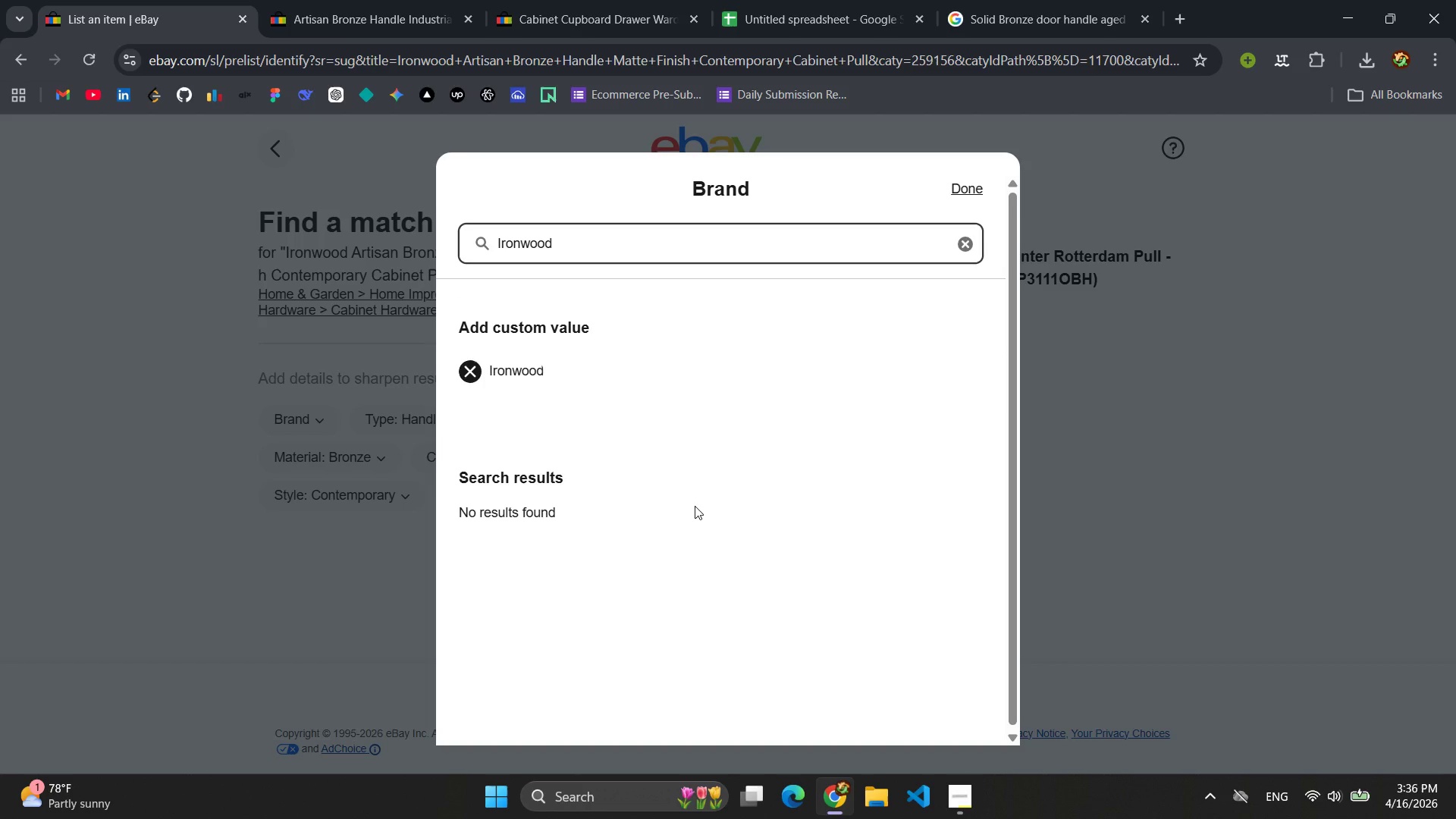 
key(Enter)
 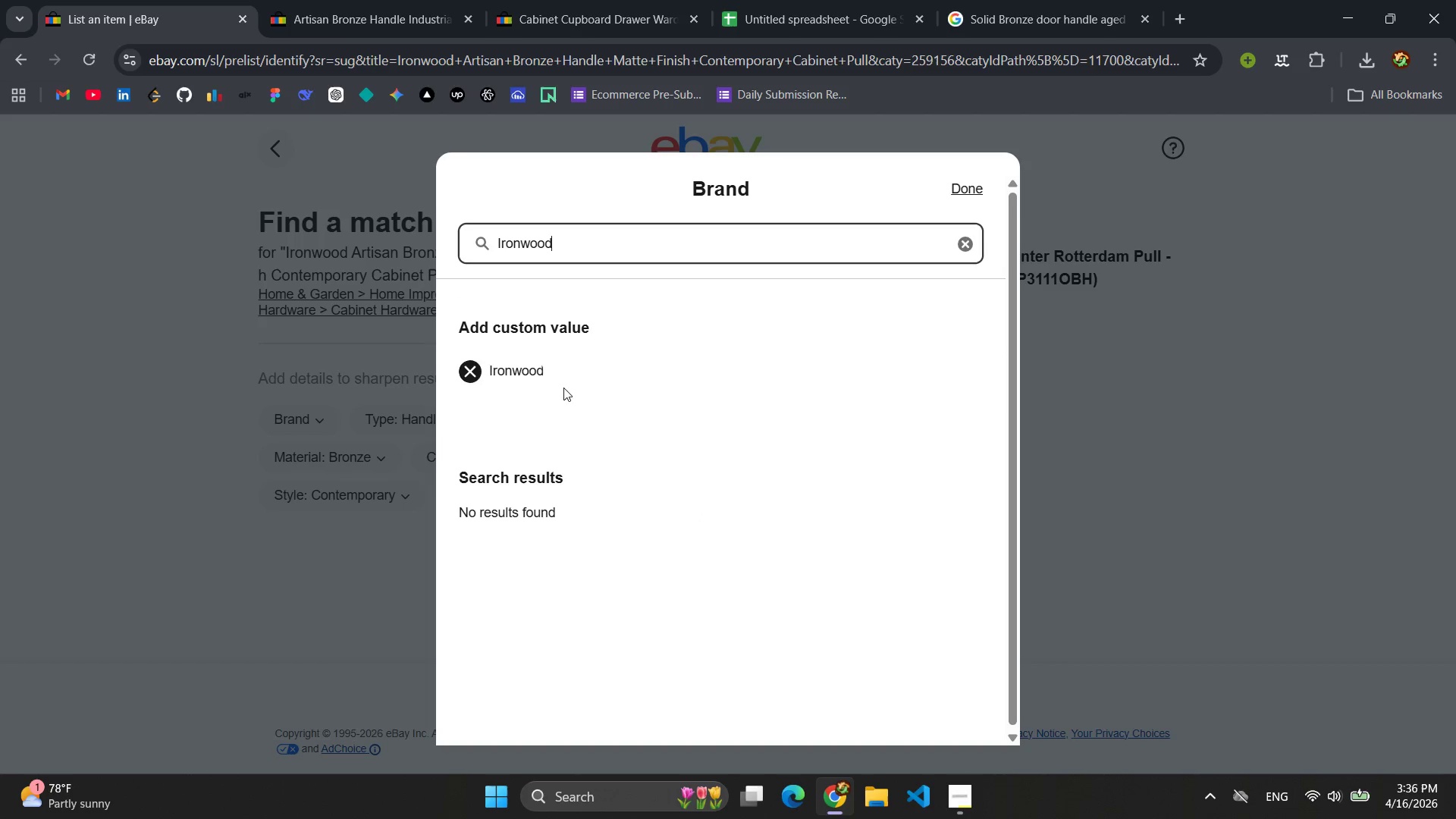 
left_click([499, 367])
 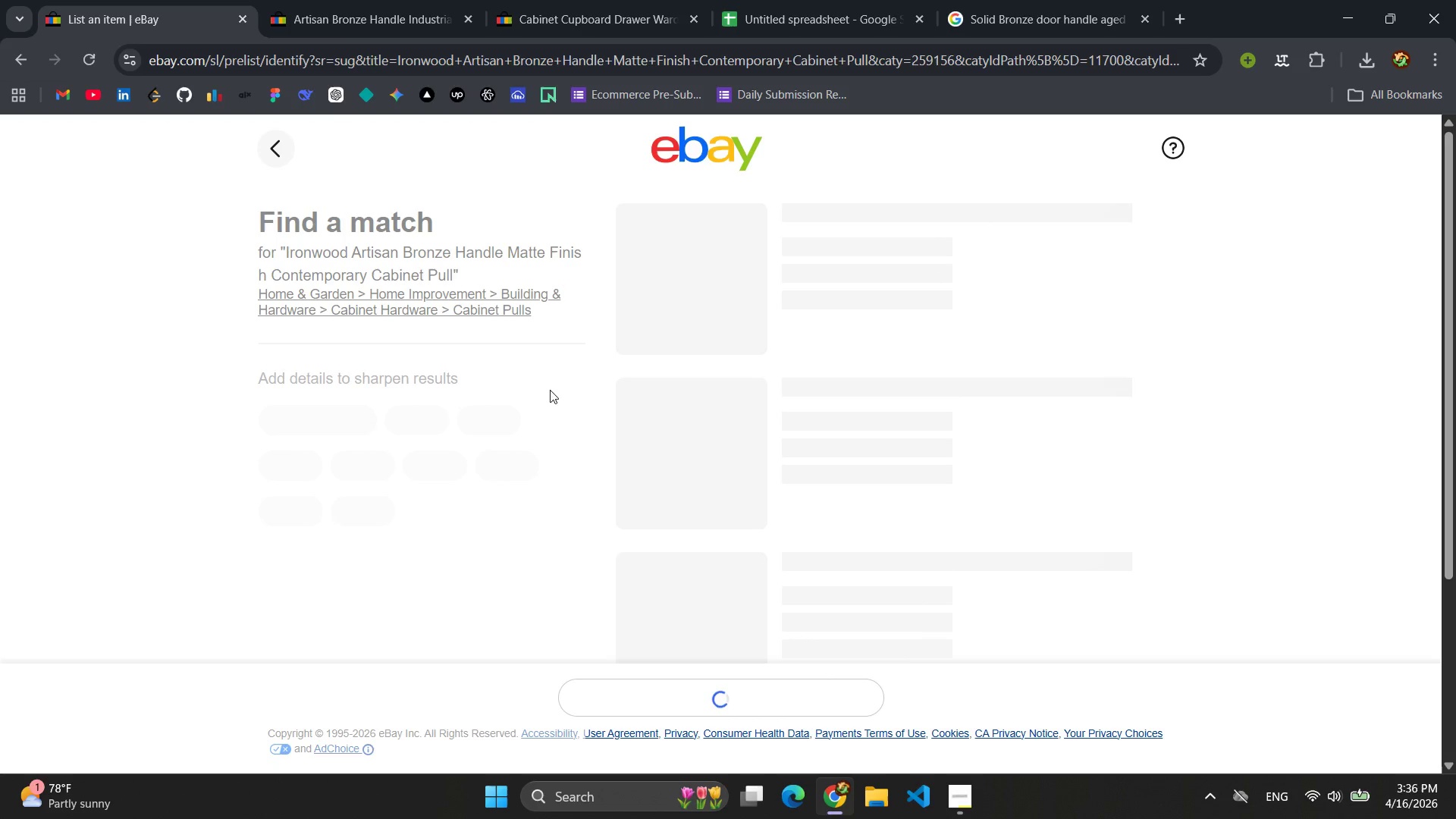 
mouse_move([596, 396])
 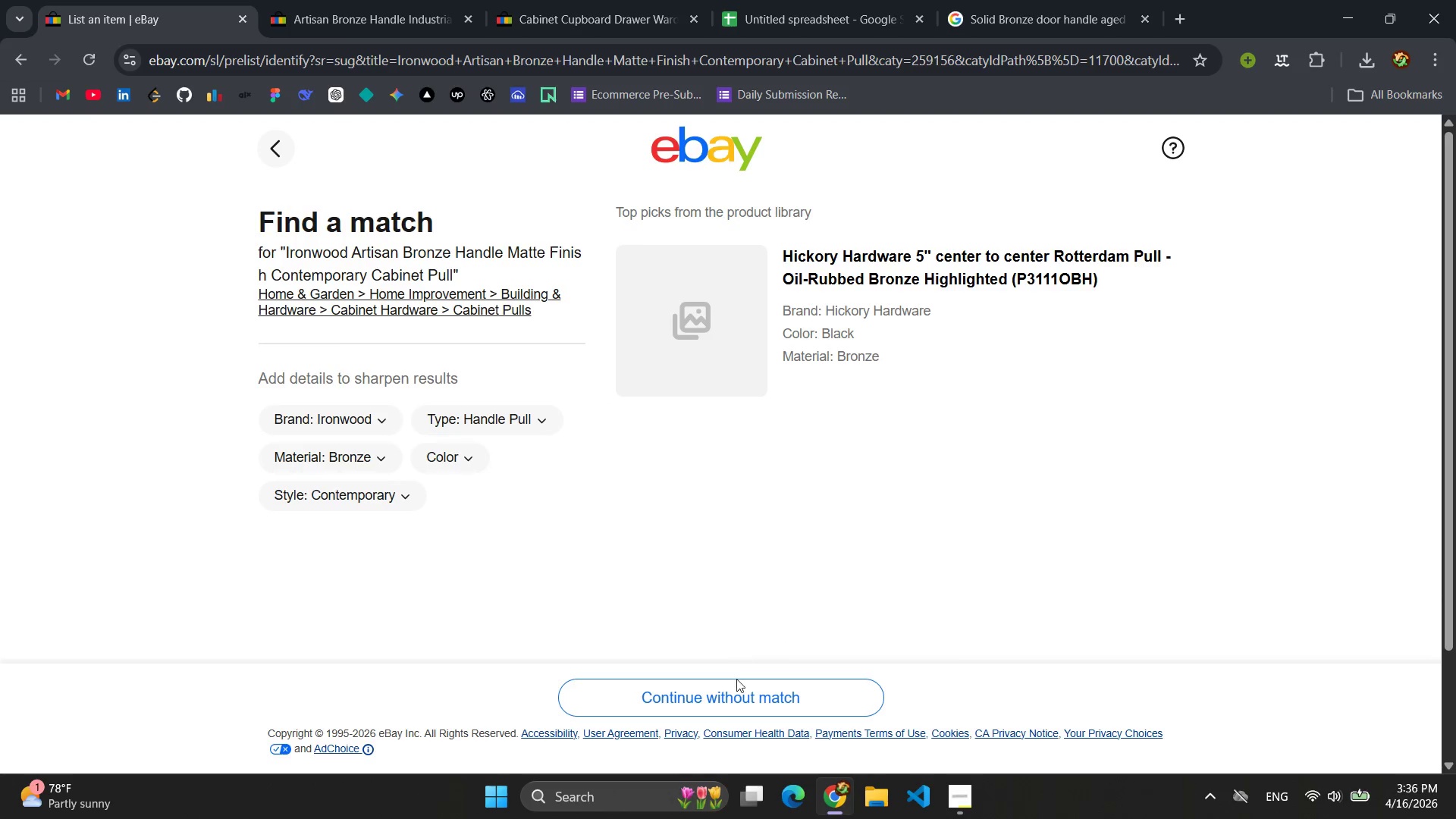 
left_click([736, 686])
 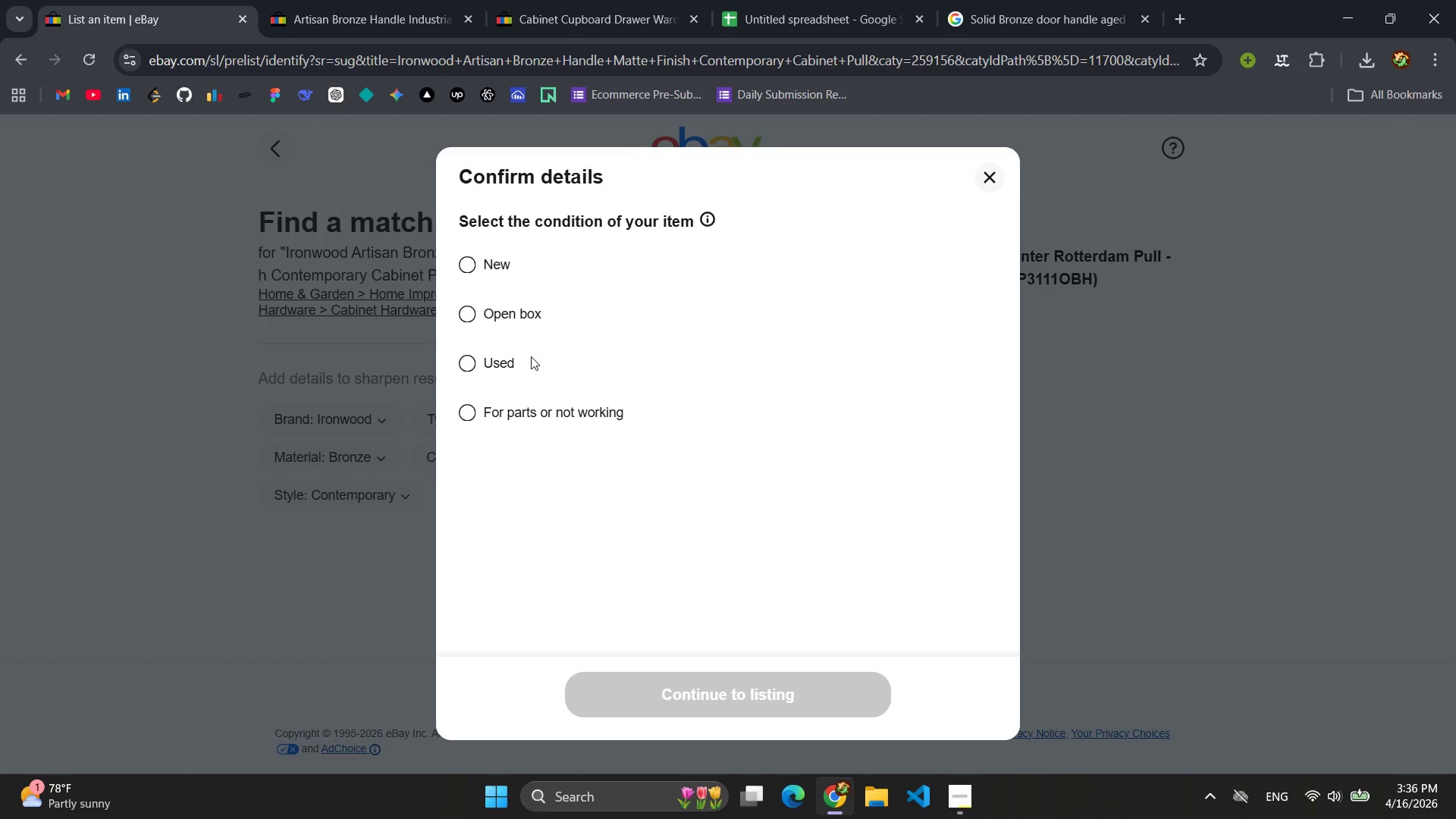 
left_click([469, 265])
 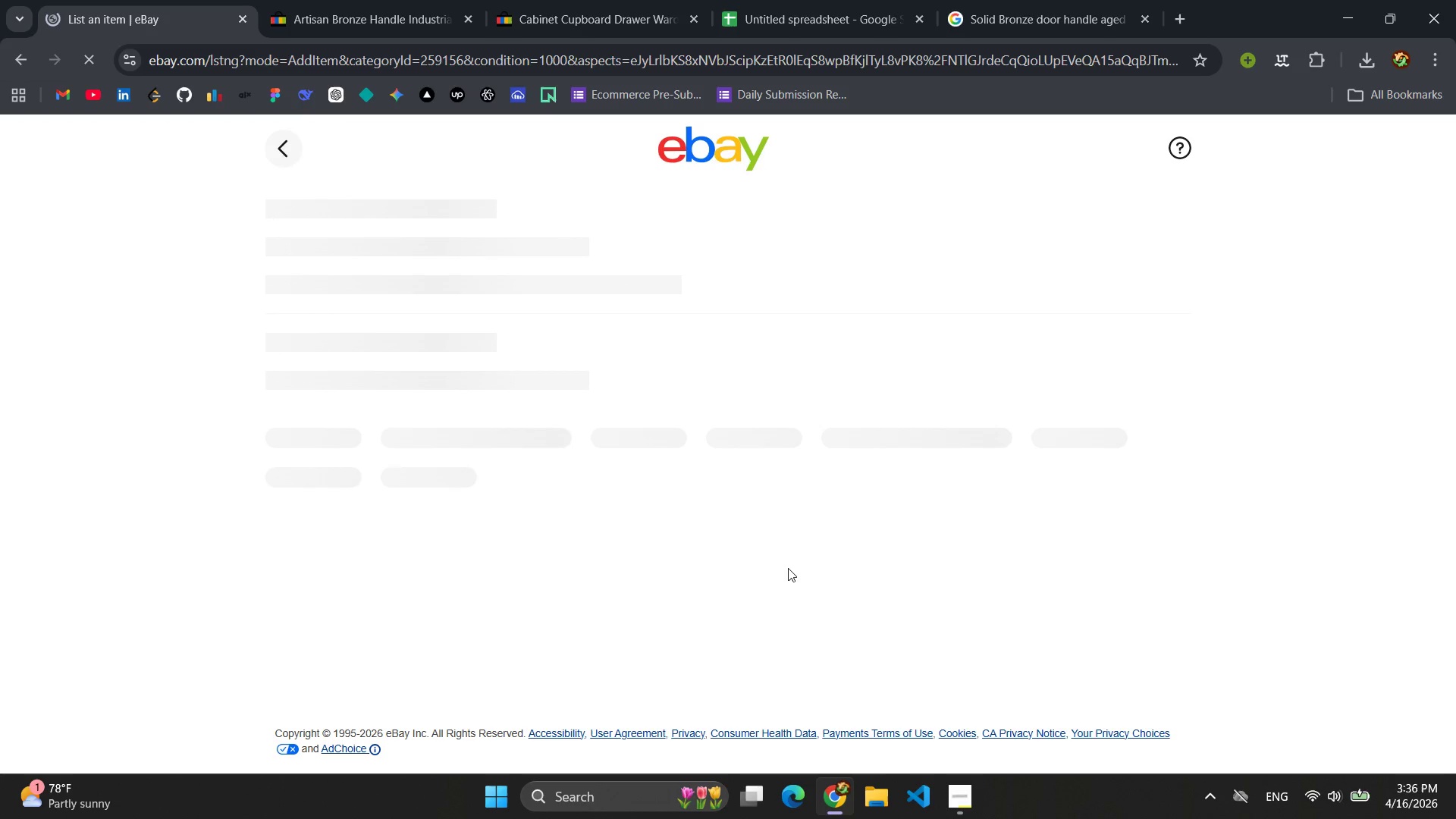 
wait(8.22)
 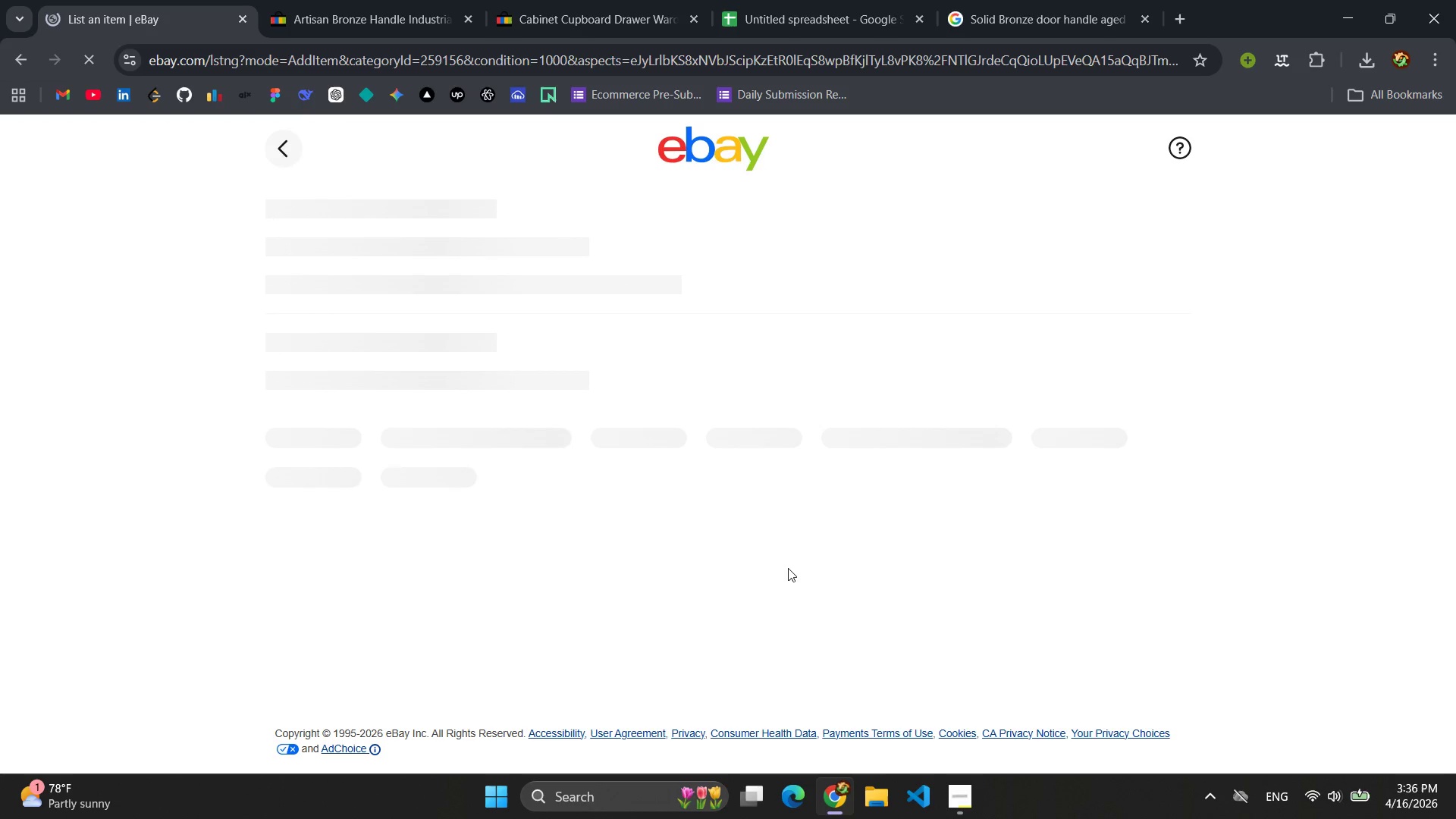 
scroll: coordinate [809, 369], scroll_direction: down, amount: 9.0
 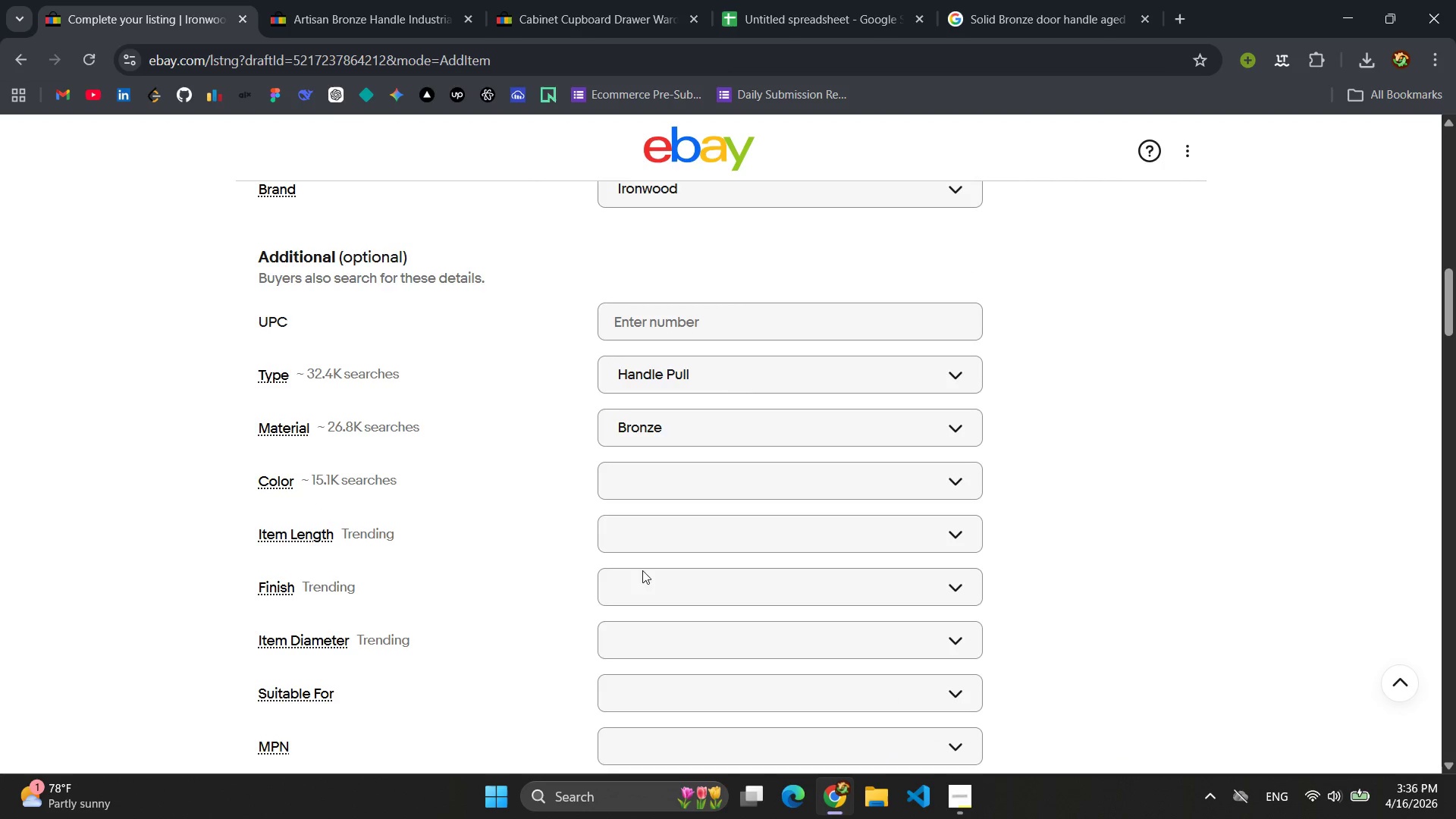 
left_click([637, 582])
 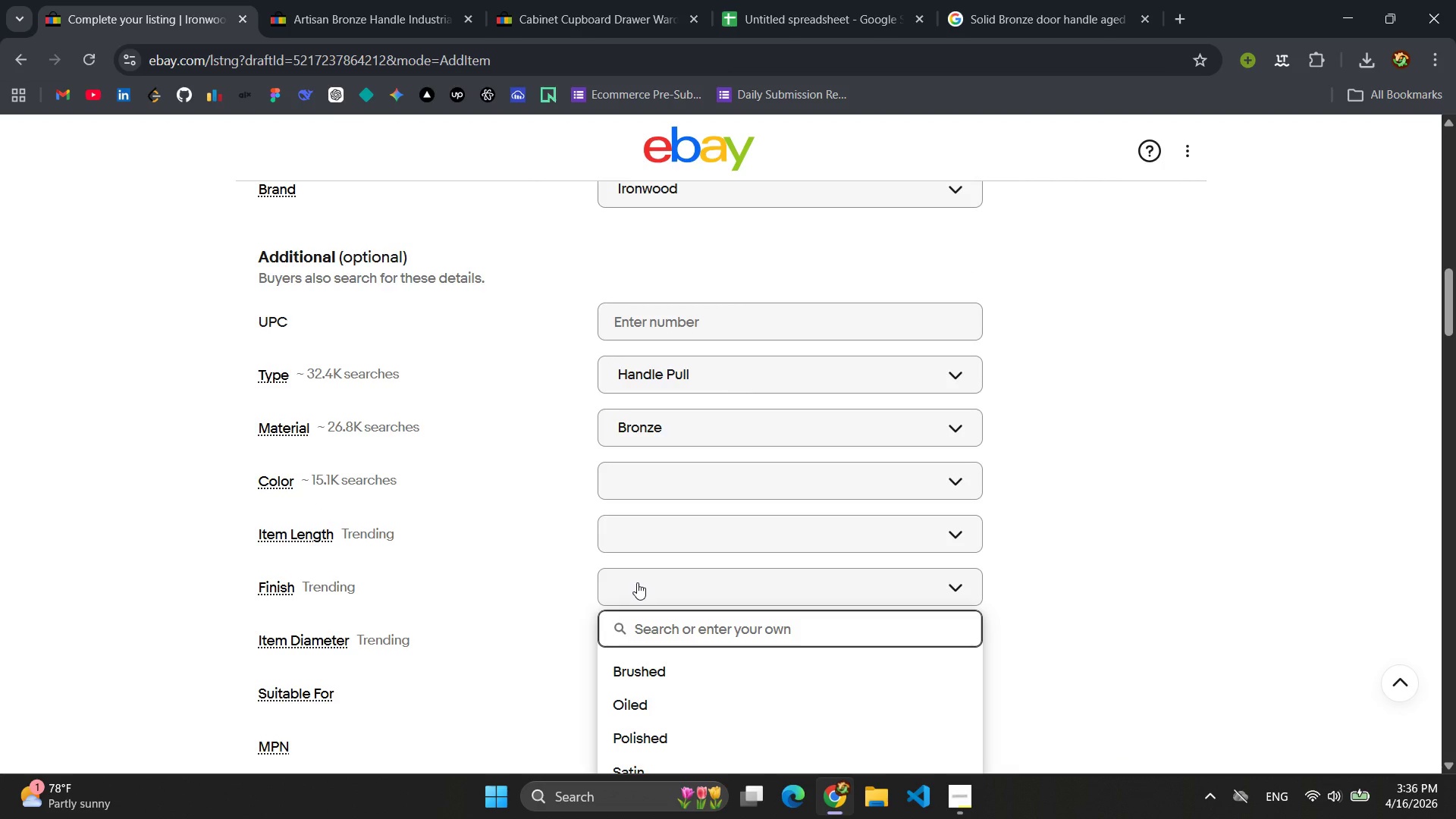 
type(Antique)
 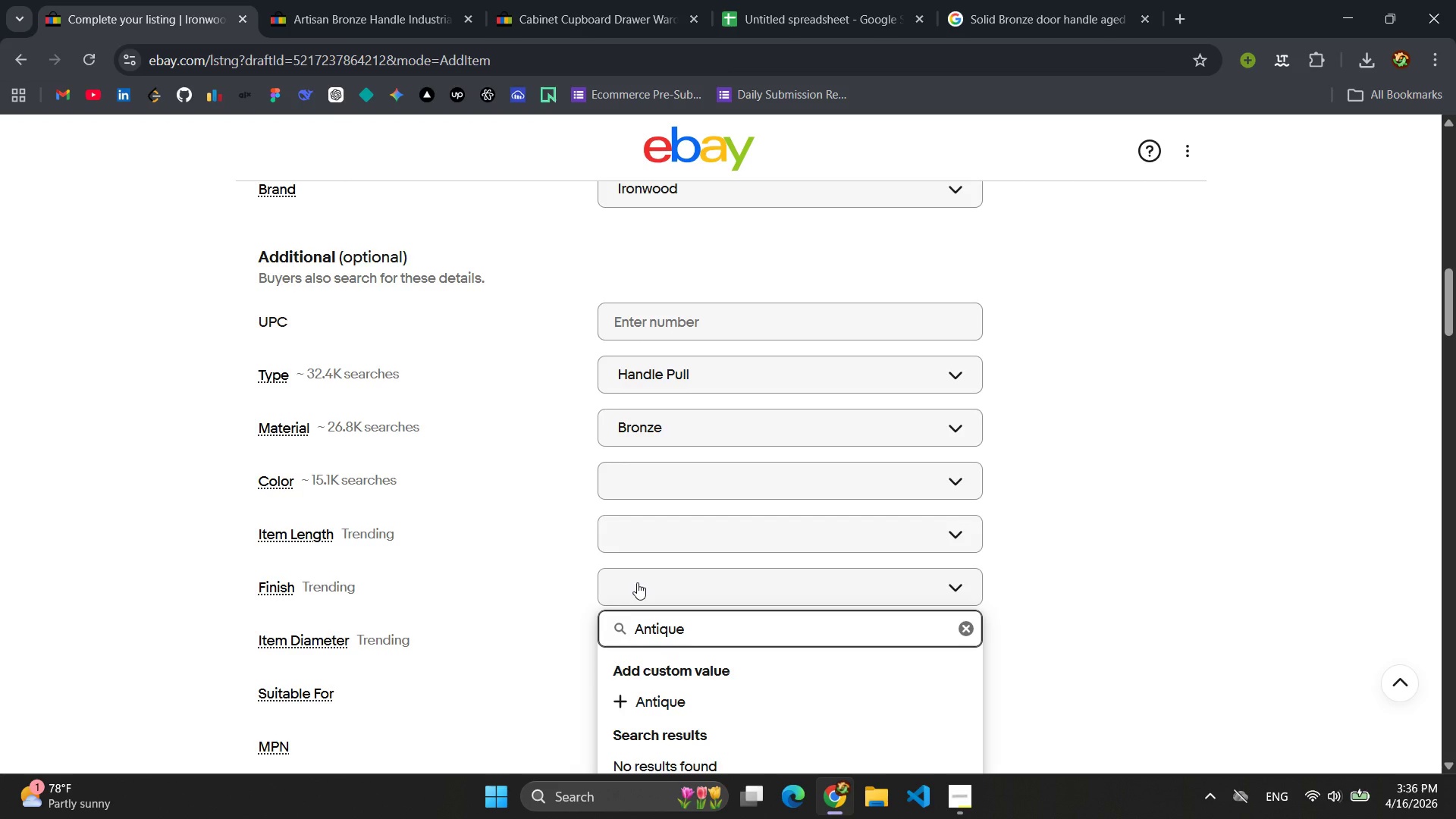 
key(Enter)
 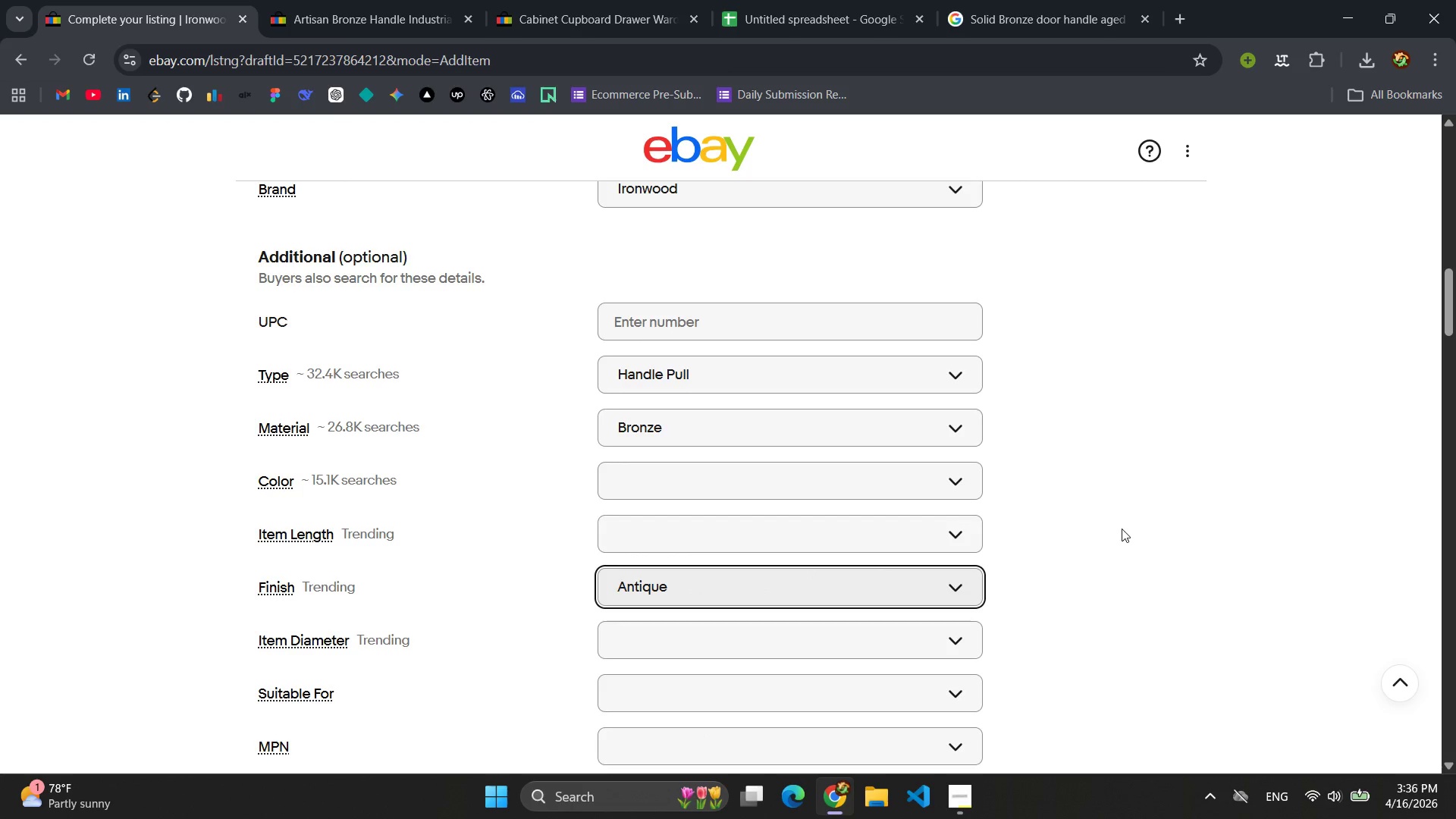 
left_click([762, 485])
 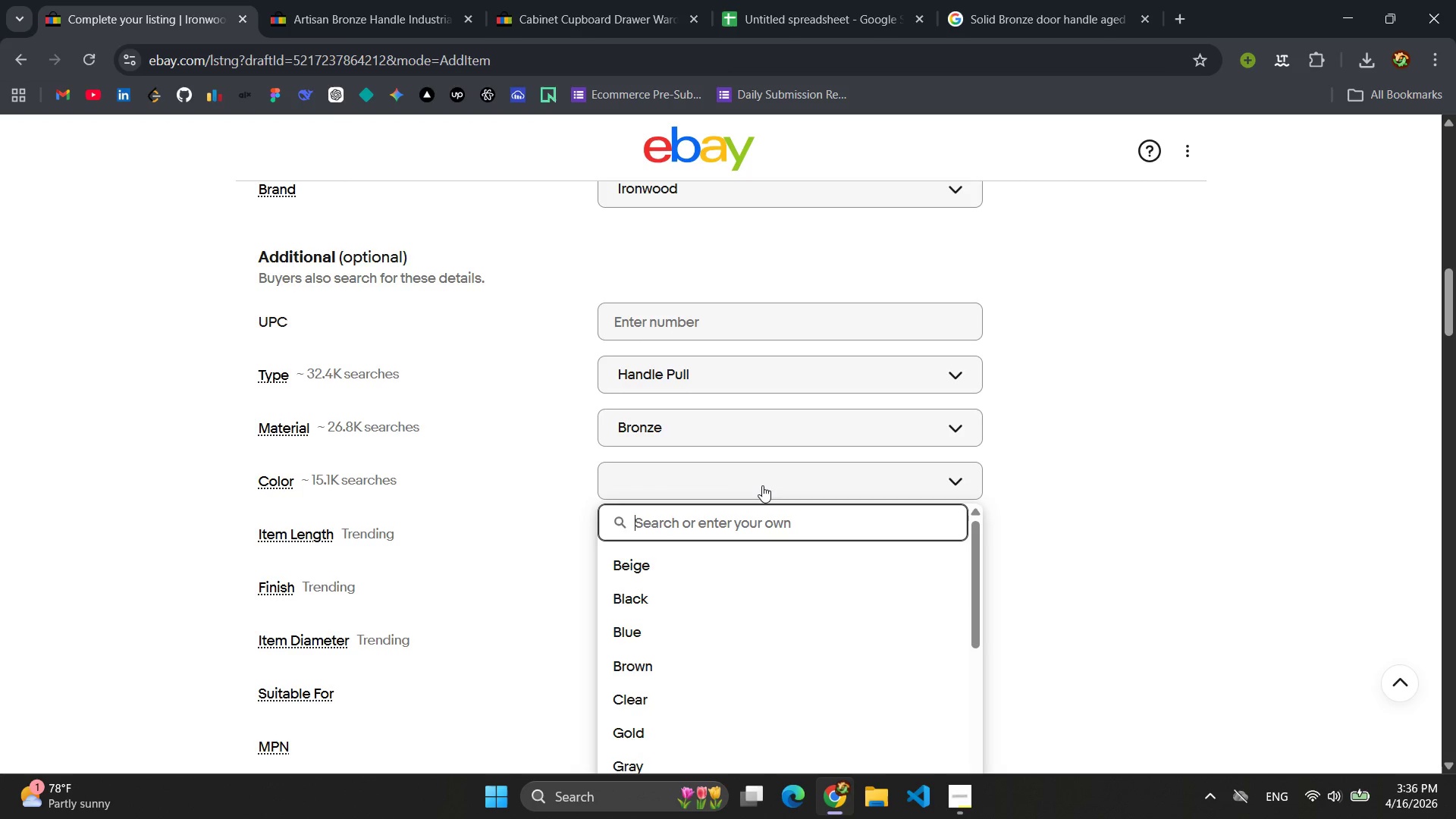 
type(Antique Bronze)
 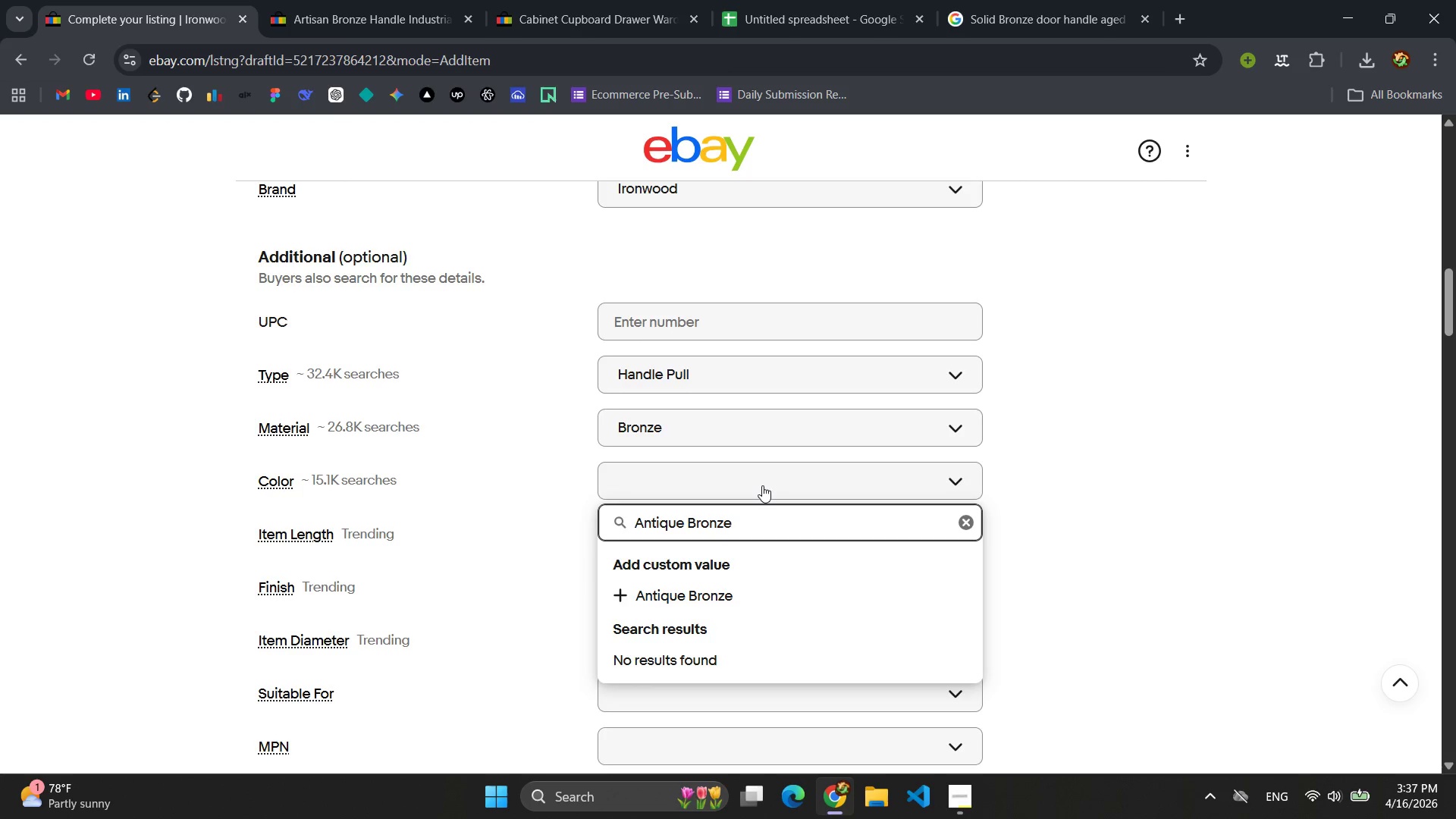 
key(Enter)
 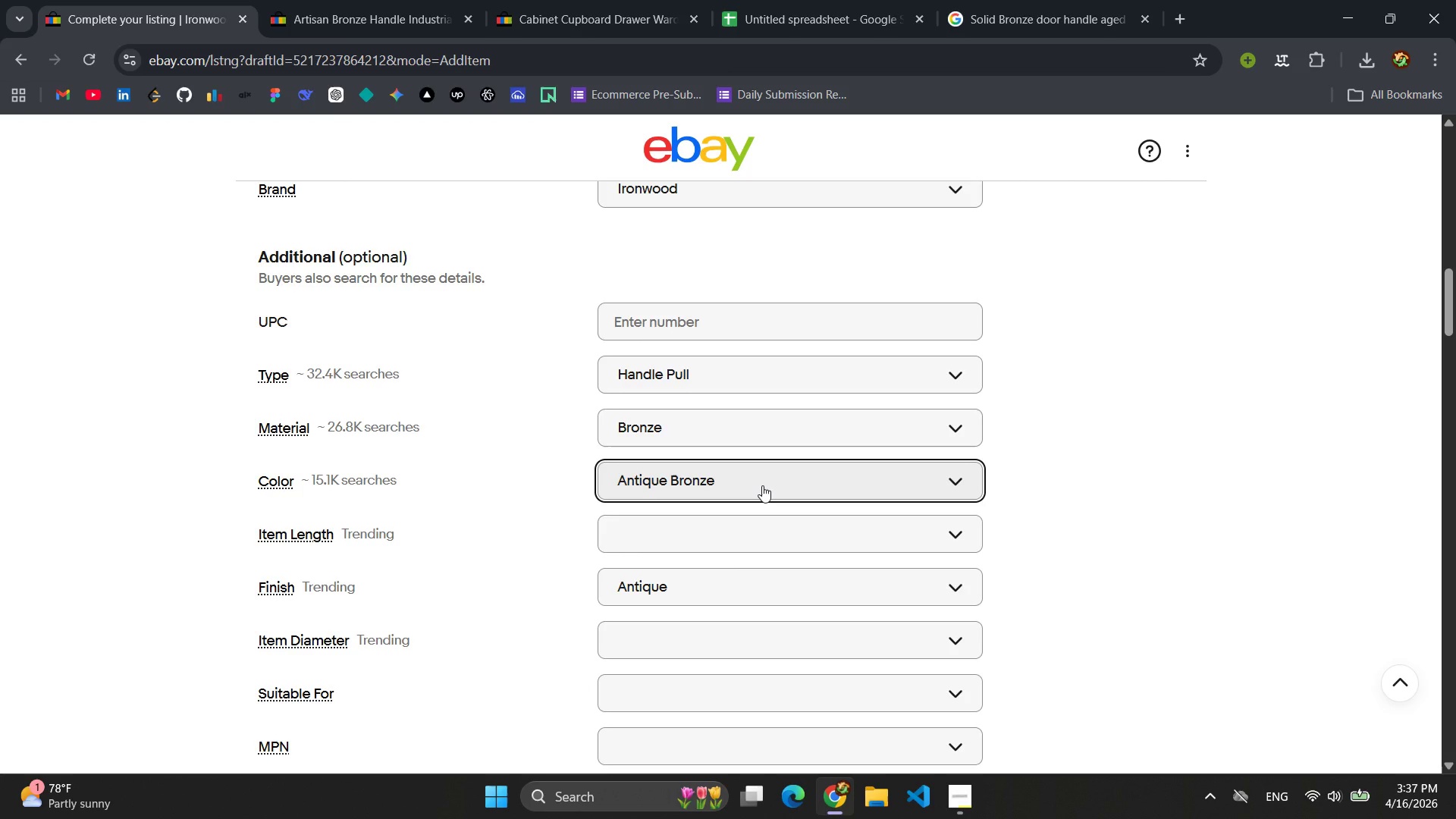 
scroll: coordinate [762, 485], scroll_direction: down, amount: 2.0
 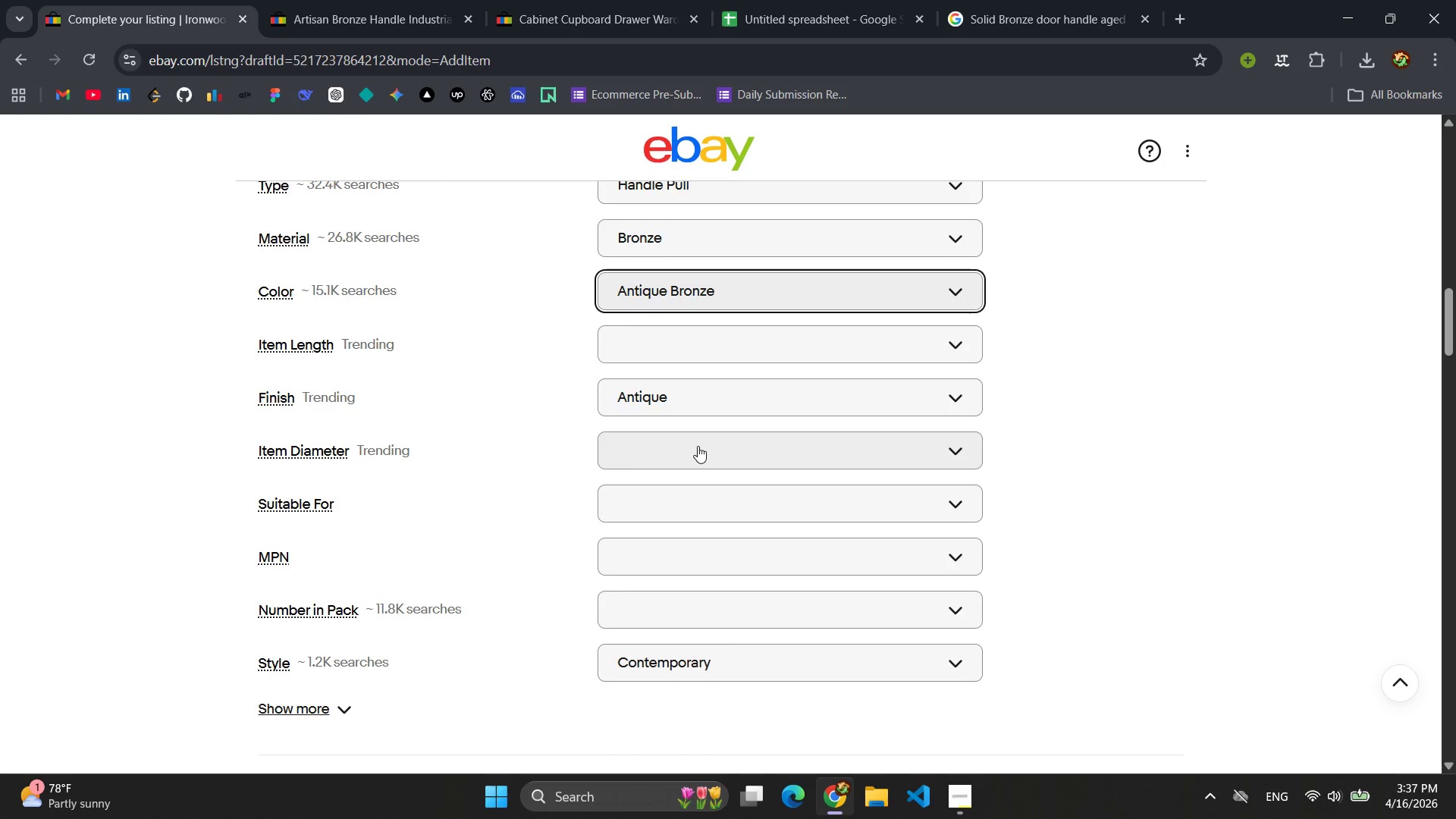 
left_click([697, 548])
 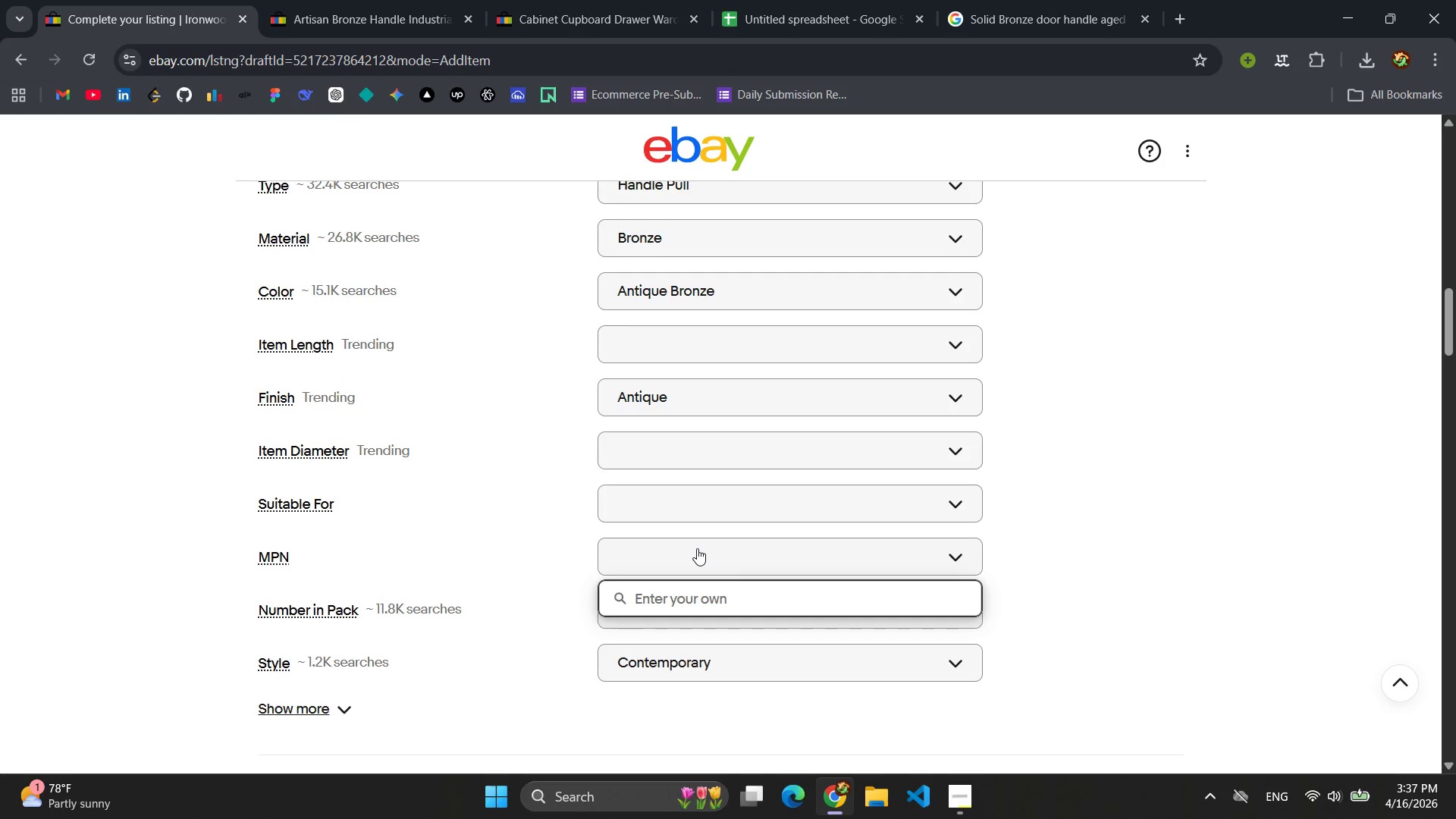 
hold_key(key=ShiftLeft, duration=0.39)
 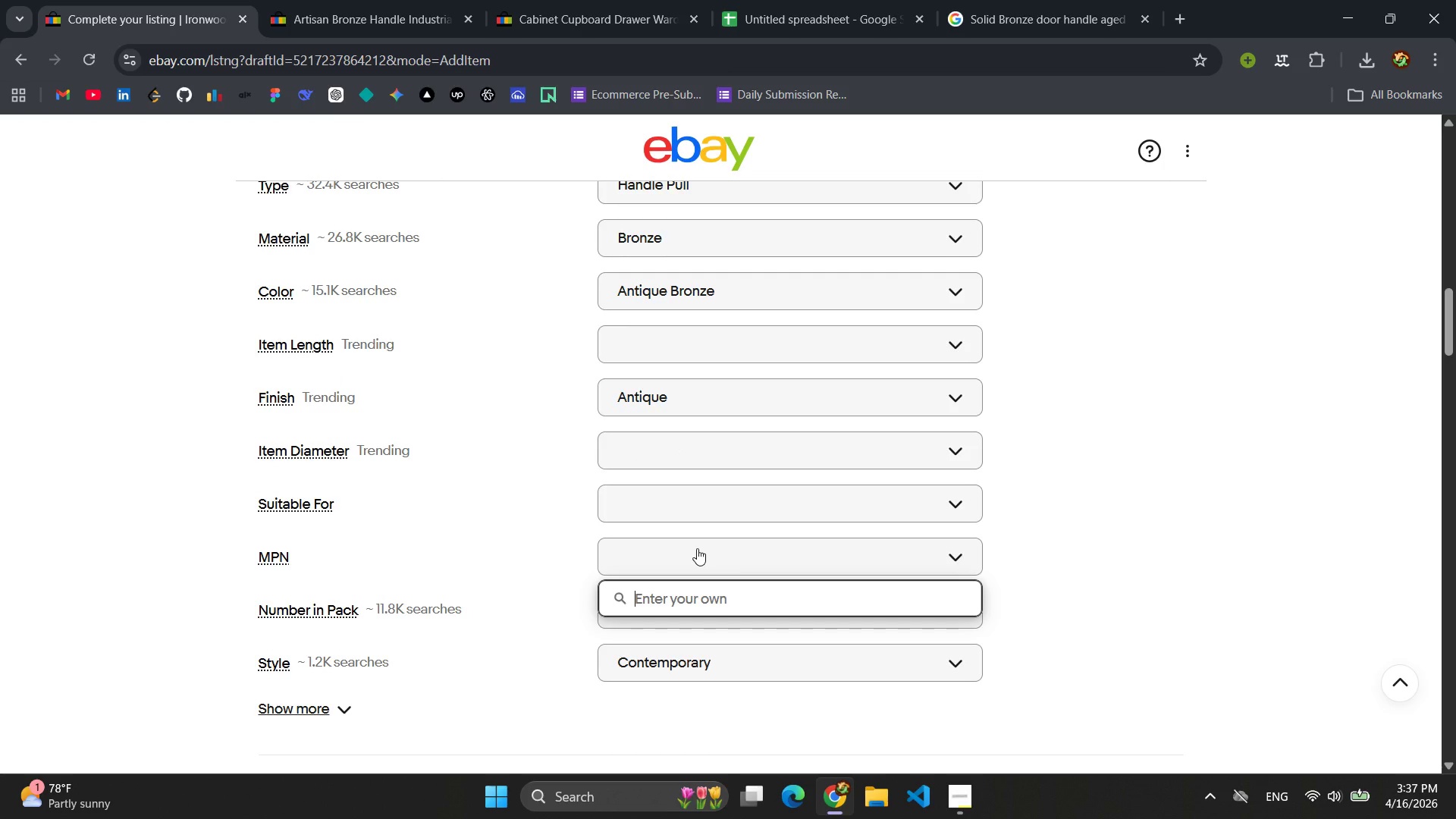 
type(Does No )
key(Backspace)
type(t Apply)
 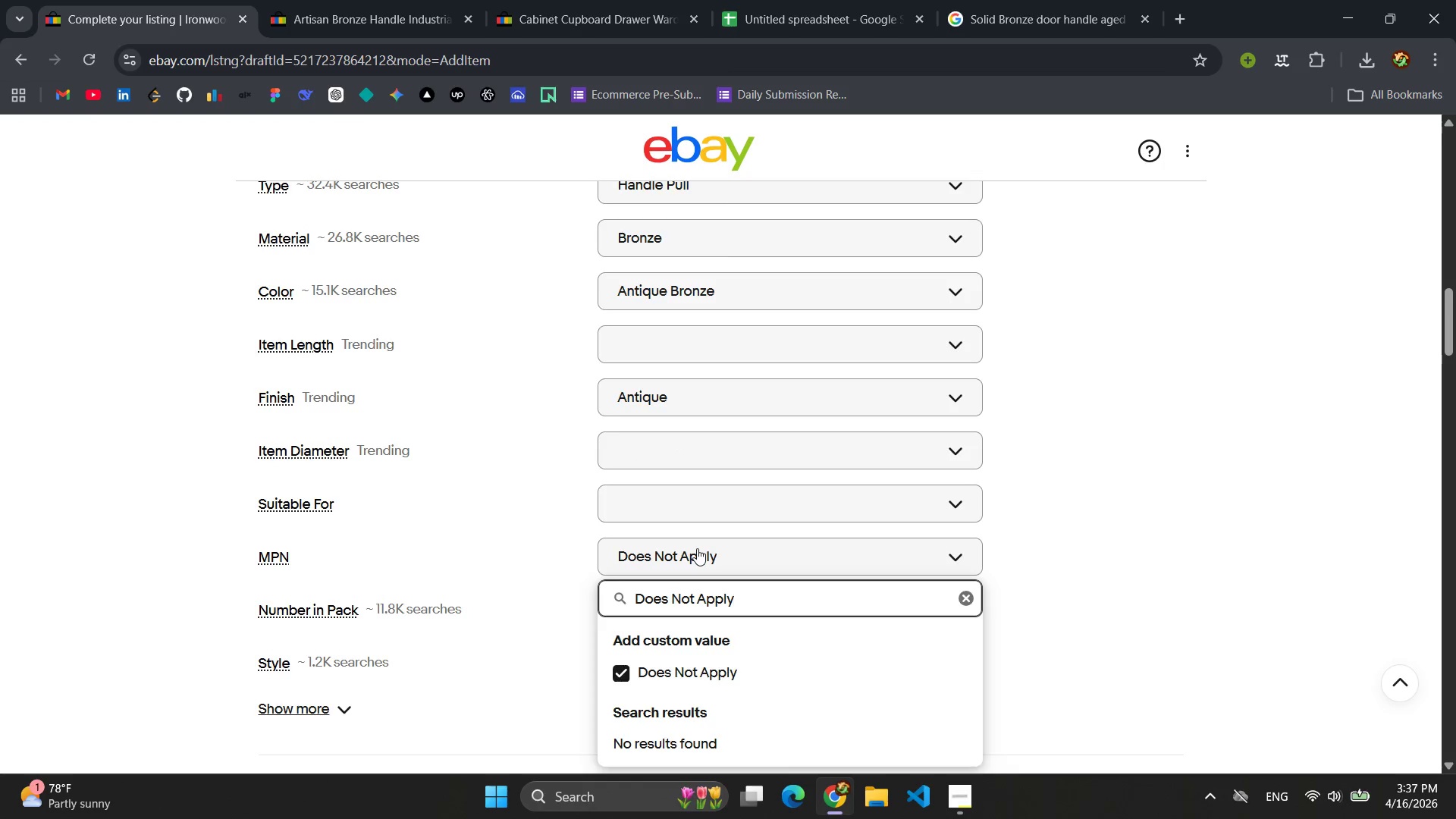 
 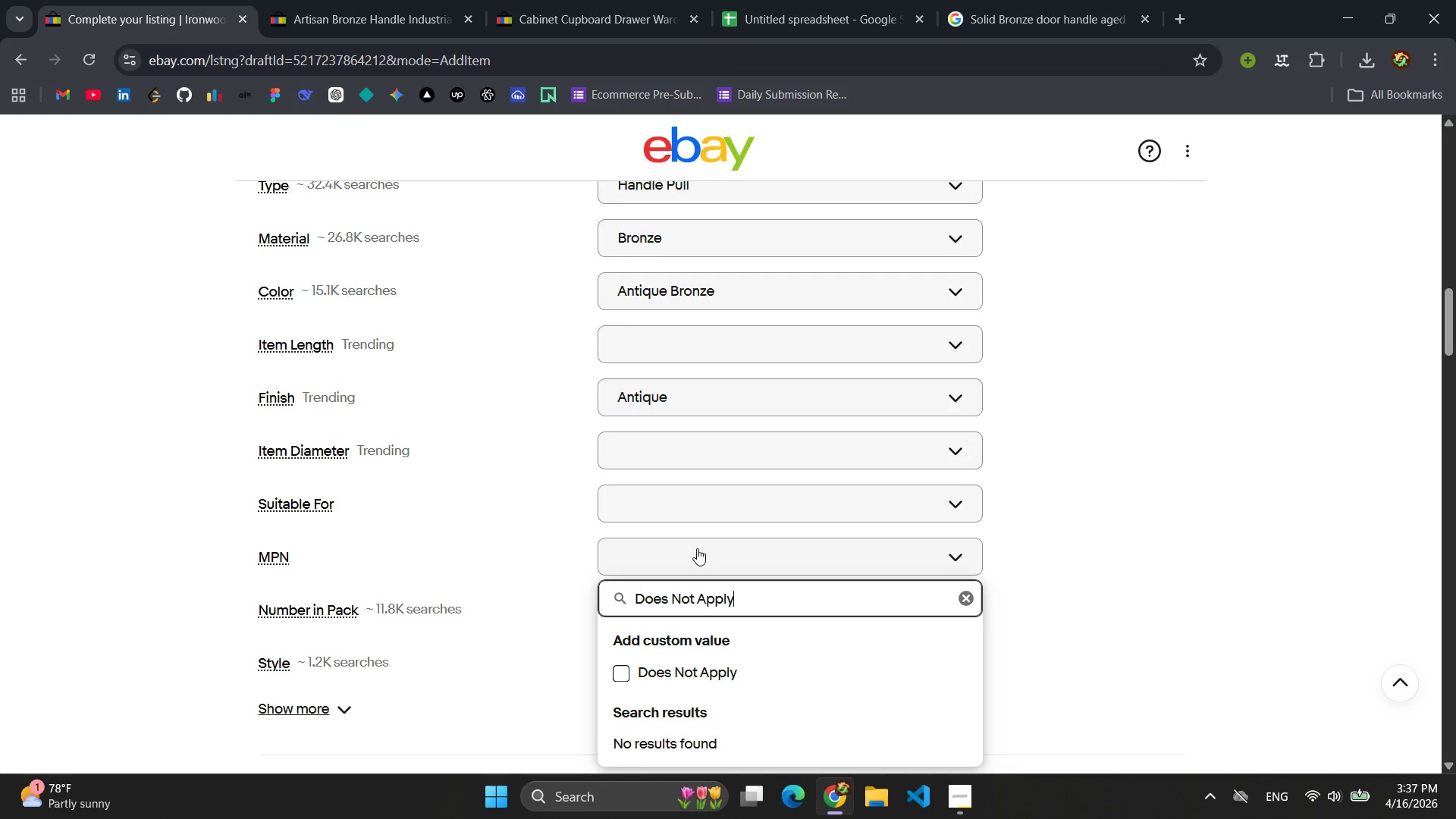 
key(Enter)
 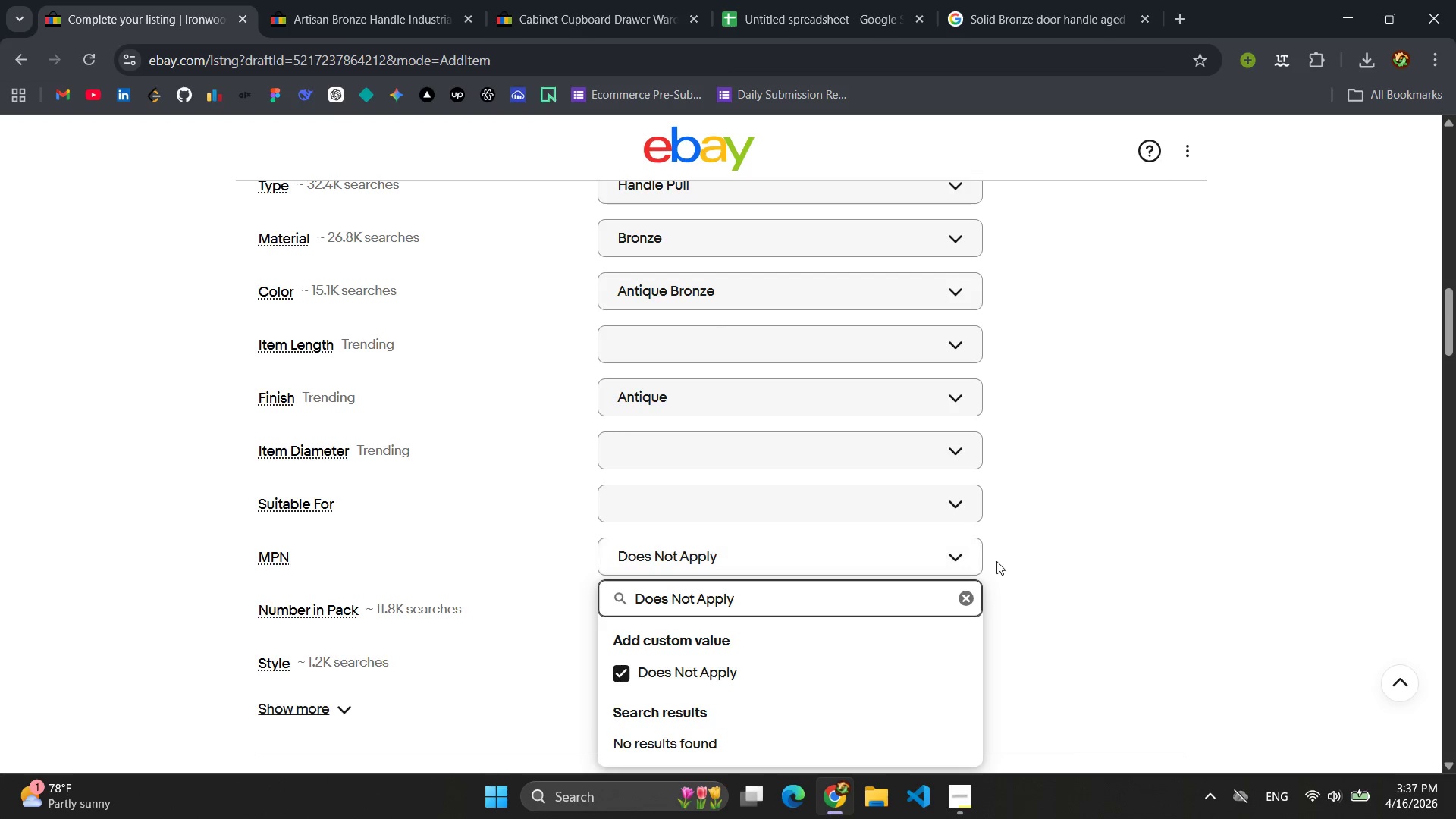 
left_click([1084, 568])
 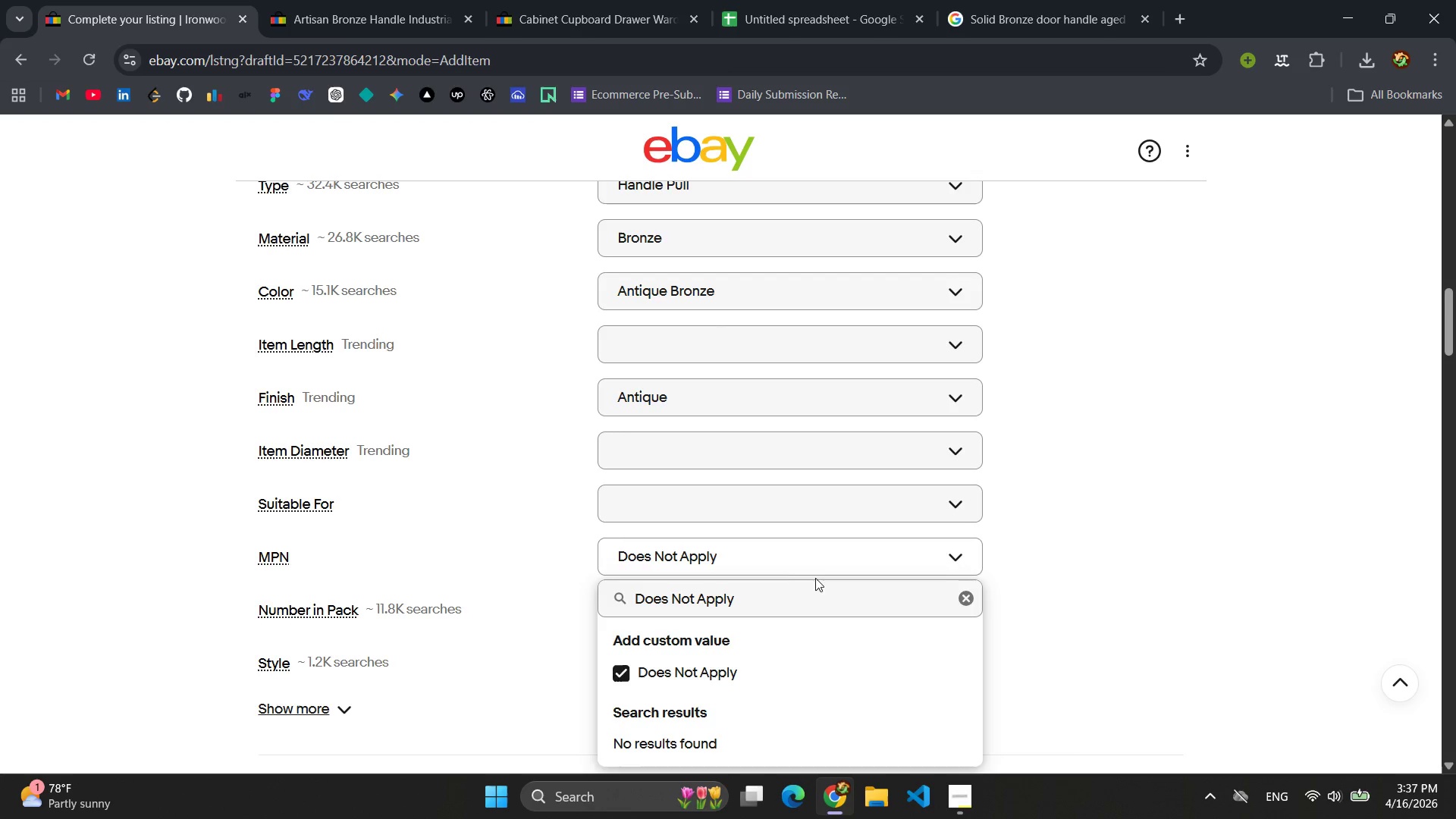 
left_click([780, 564])
 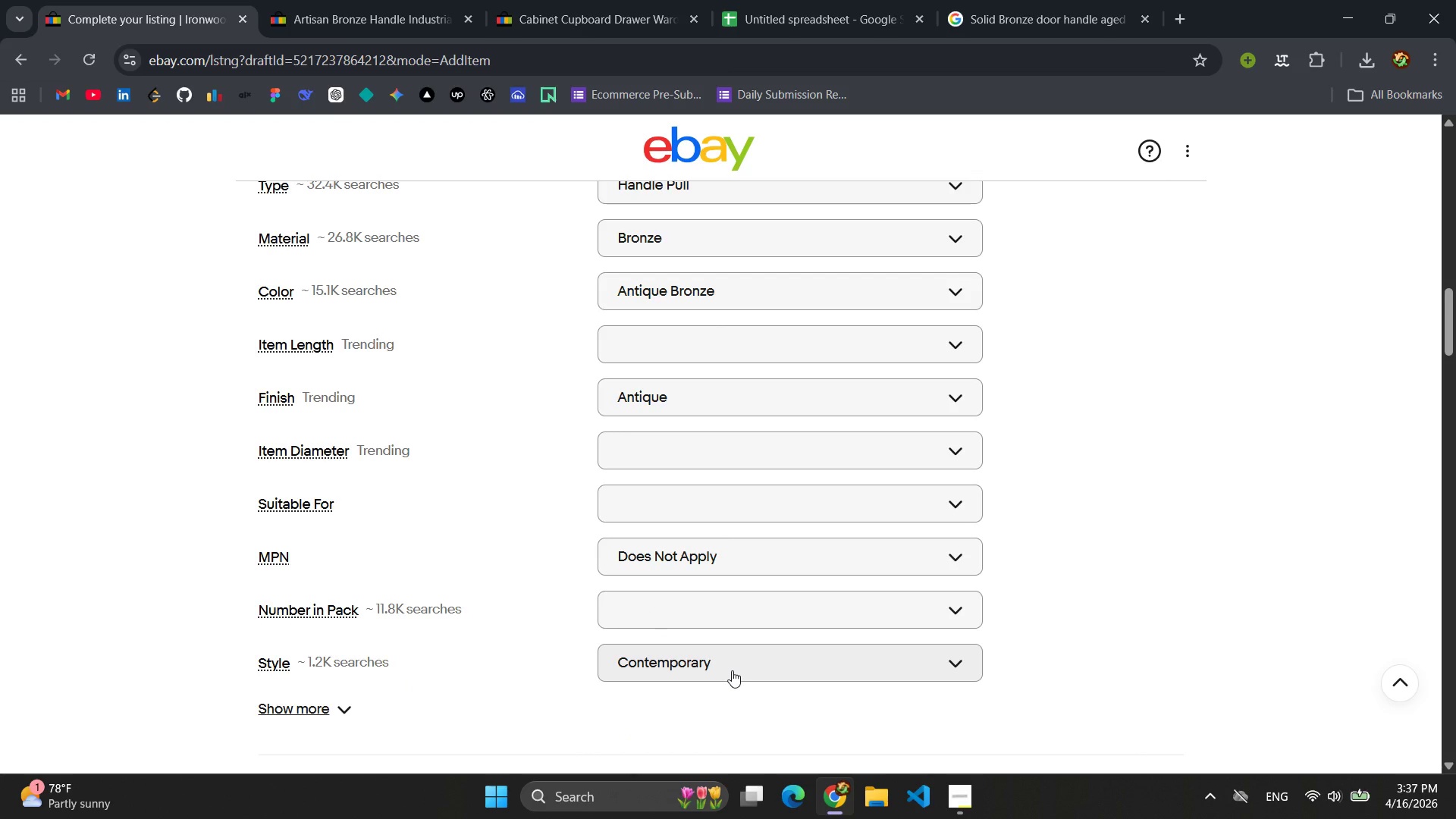 
wait(6.36)
 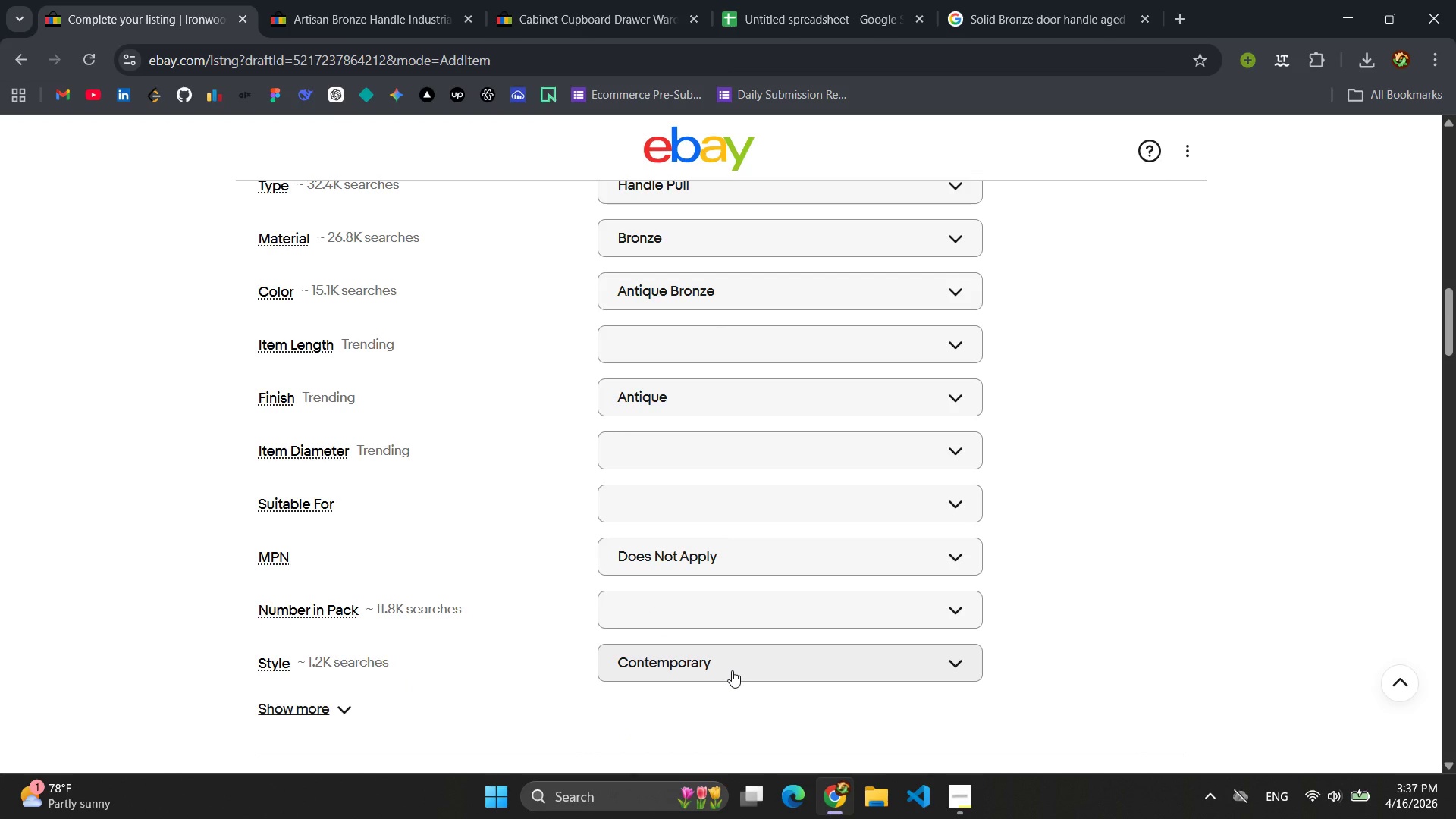 
left_click([732, 670])
 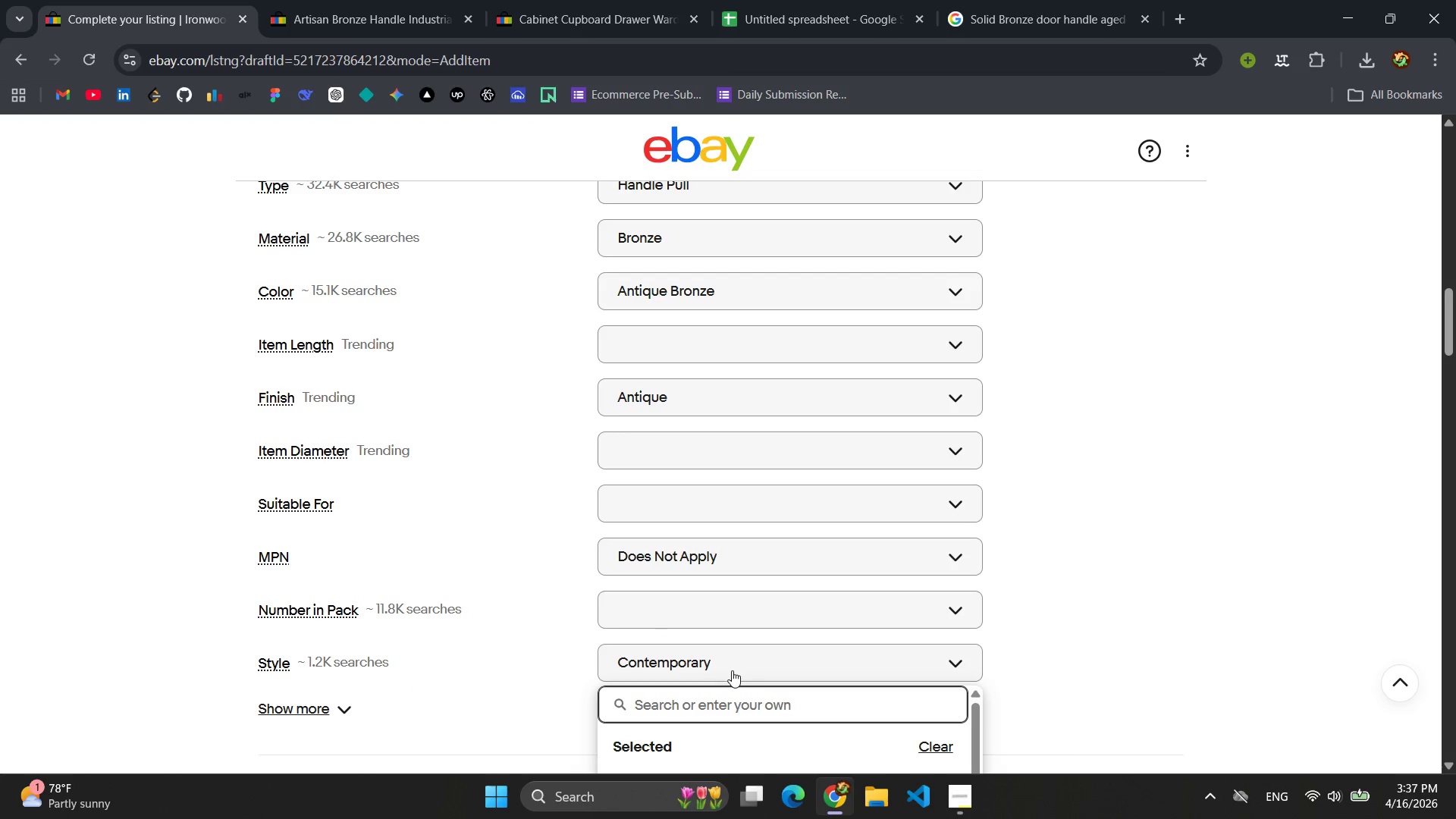 
hold_key(key=ShiftLeft, duration=1.58)
 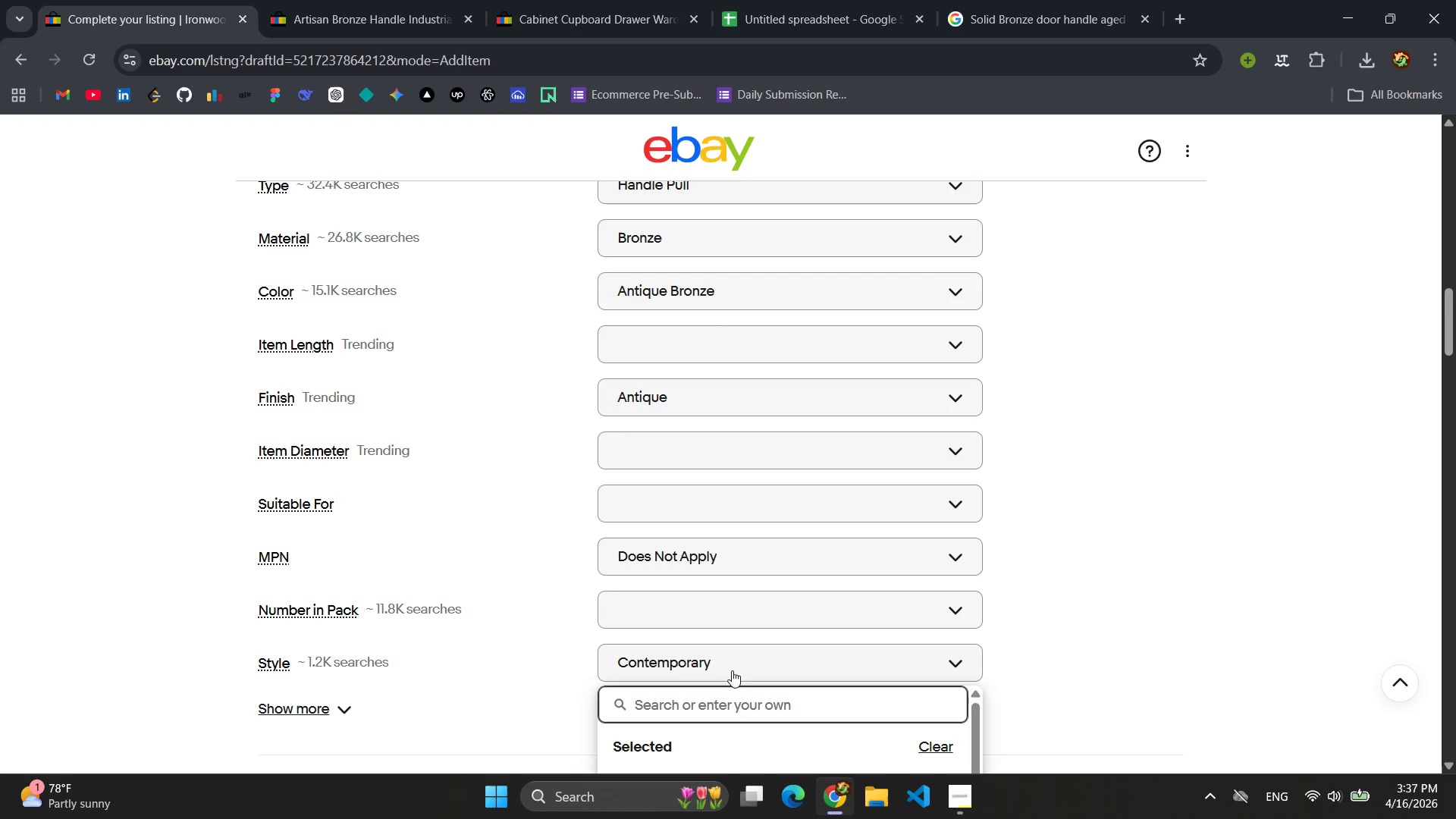 
wait(8.05)
 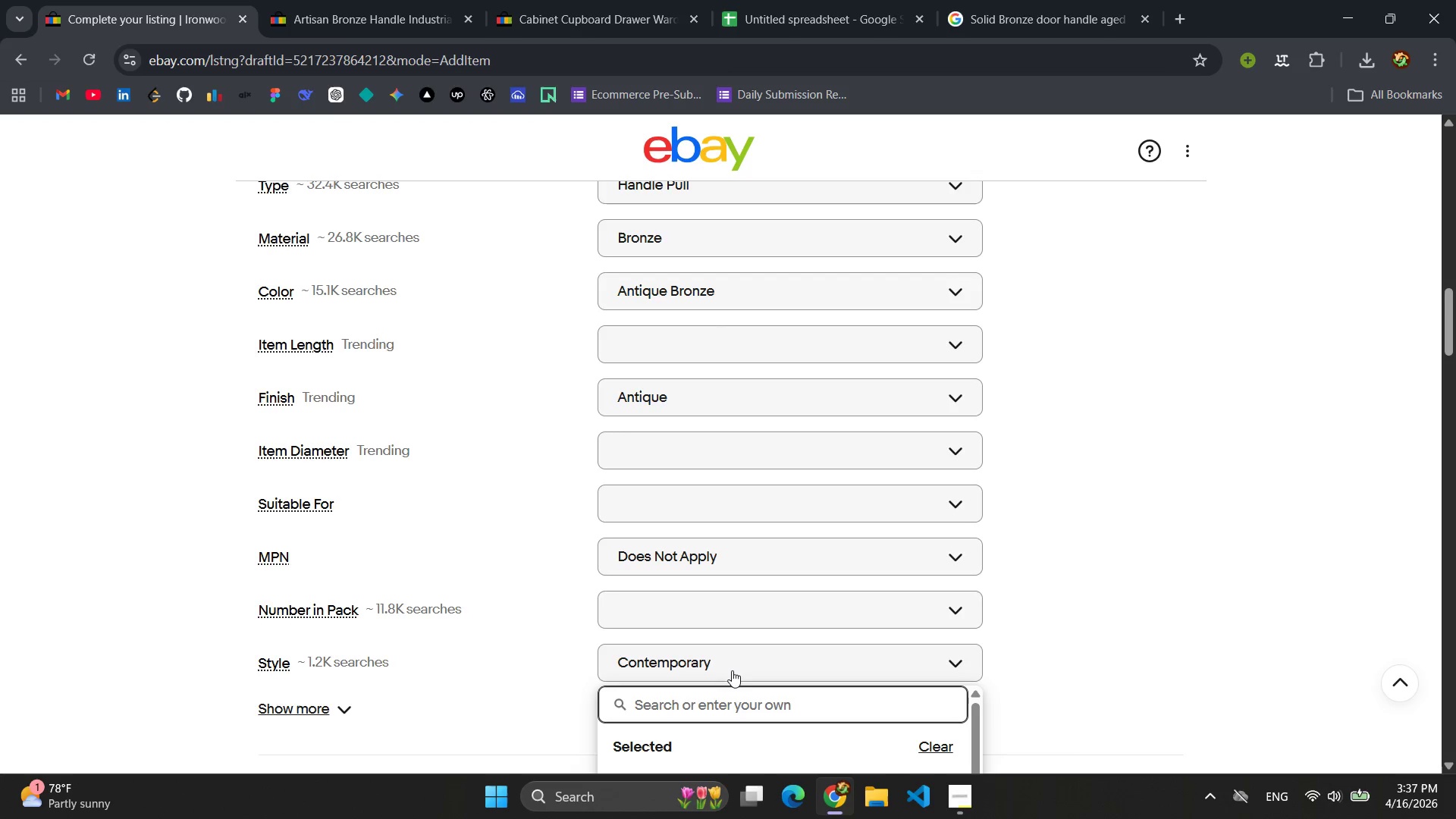 
scroll: coordinate [761, 251], scroll_direction: up, amount: 3.0
 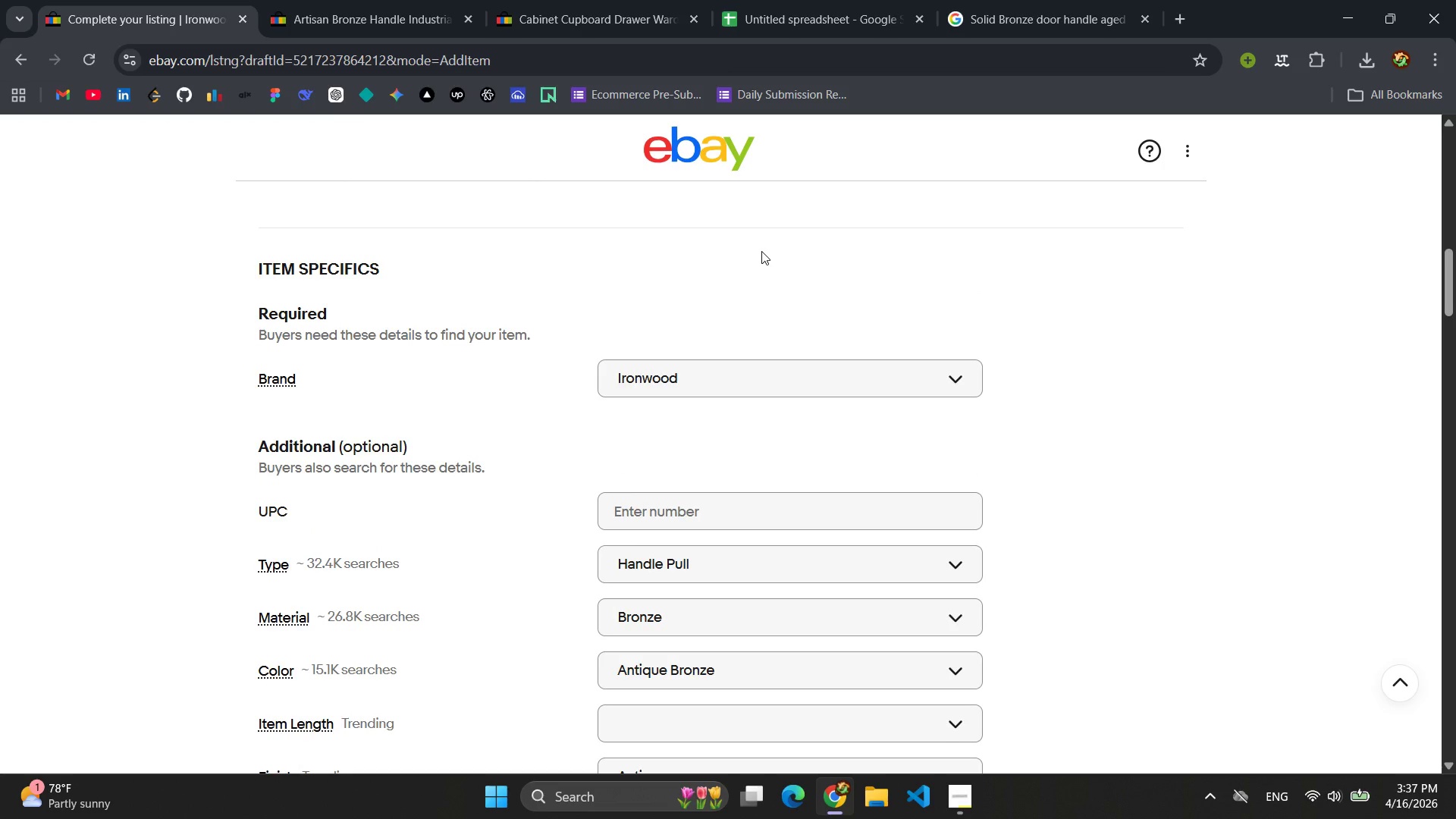 
scroll: coordinate [743, 343], scroll_direction: down, amount: 1.0
 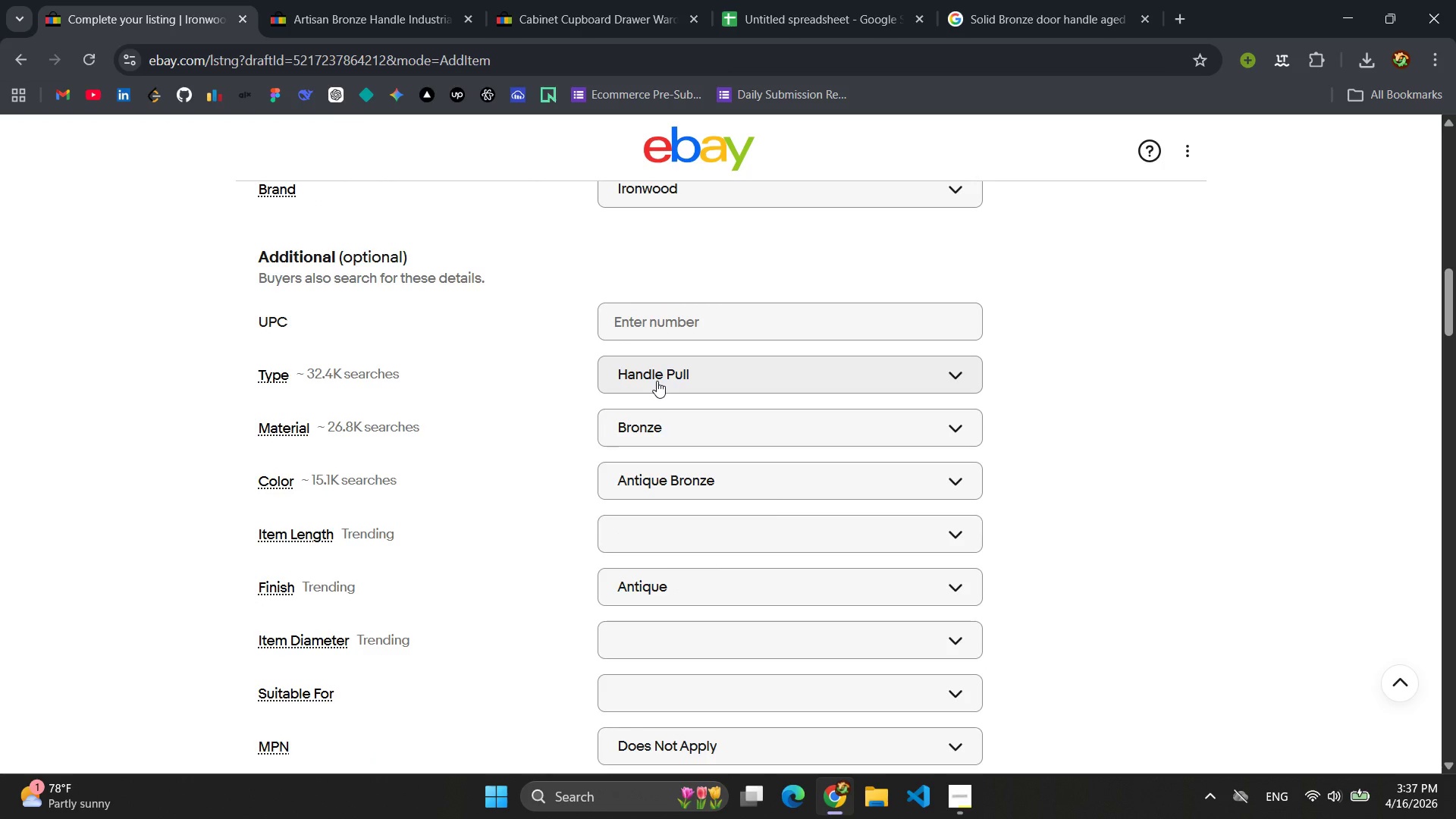 
wait(5.63)
 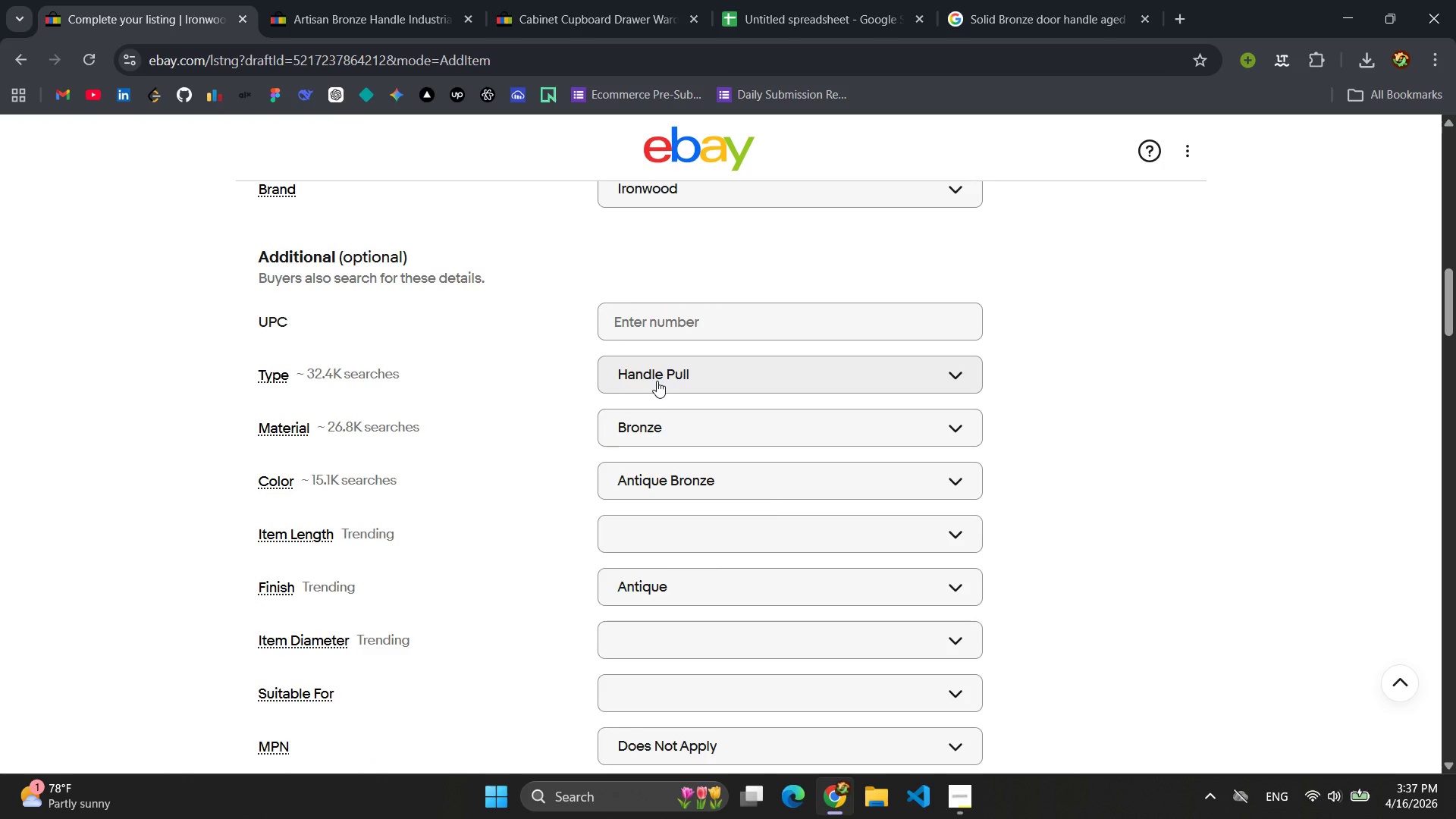 
left_click([657, 381])
 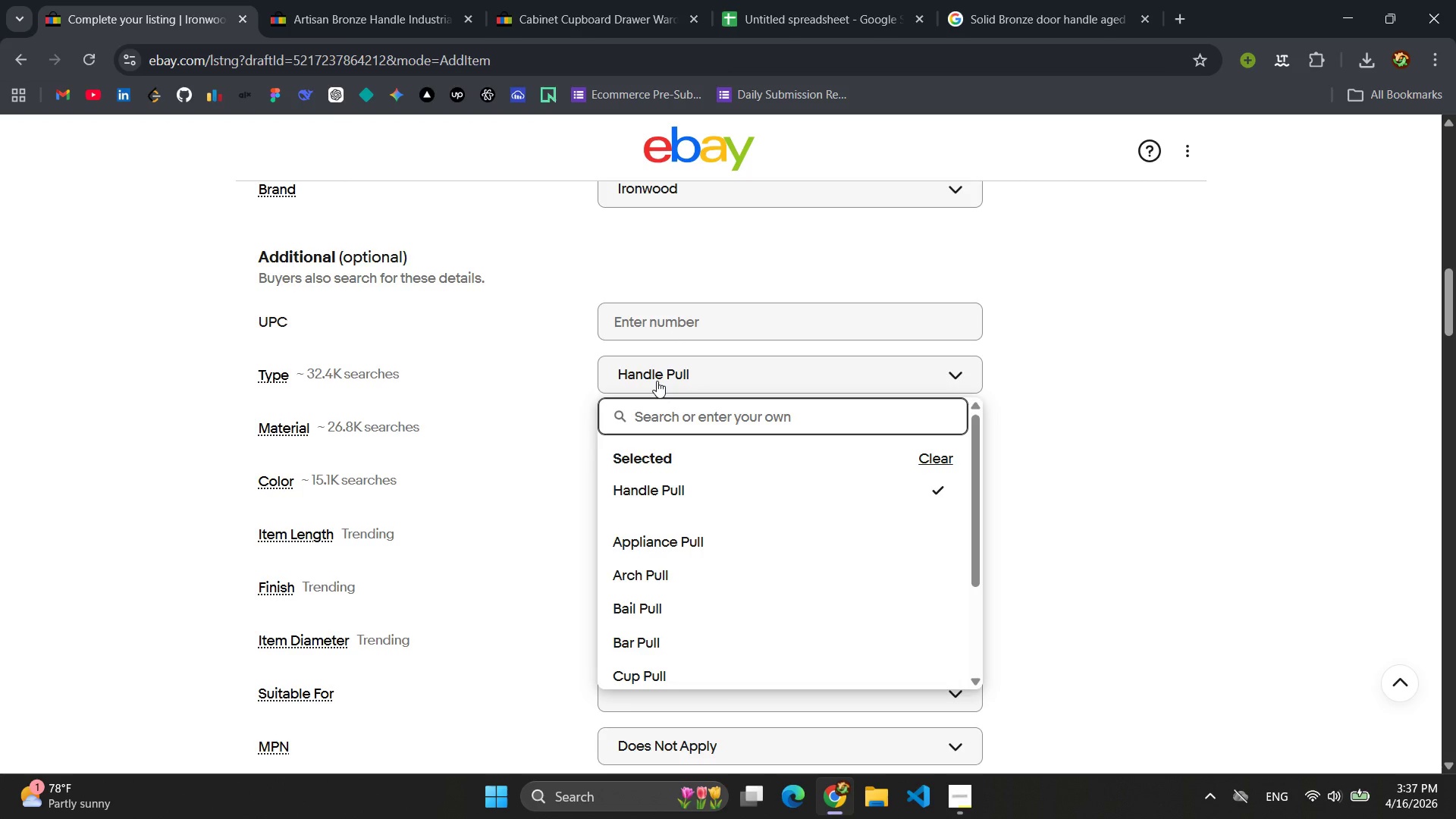 
type(Cabinate Handle)
 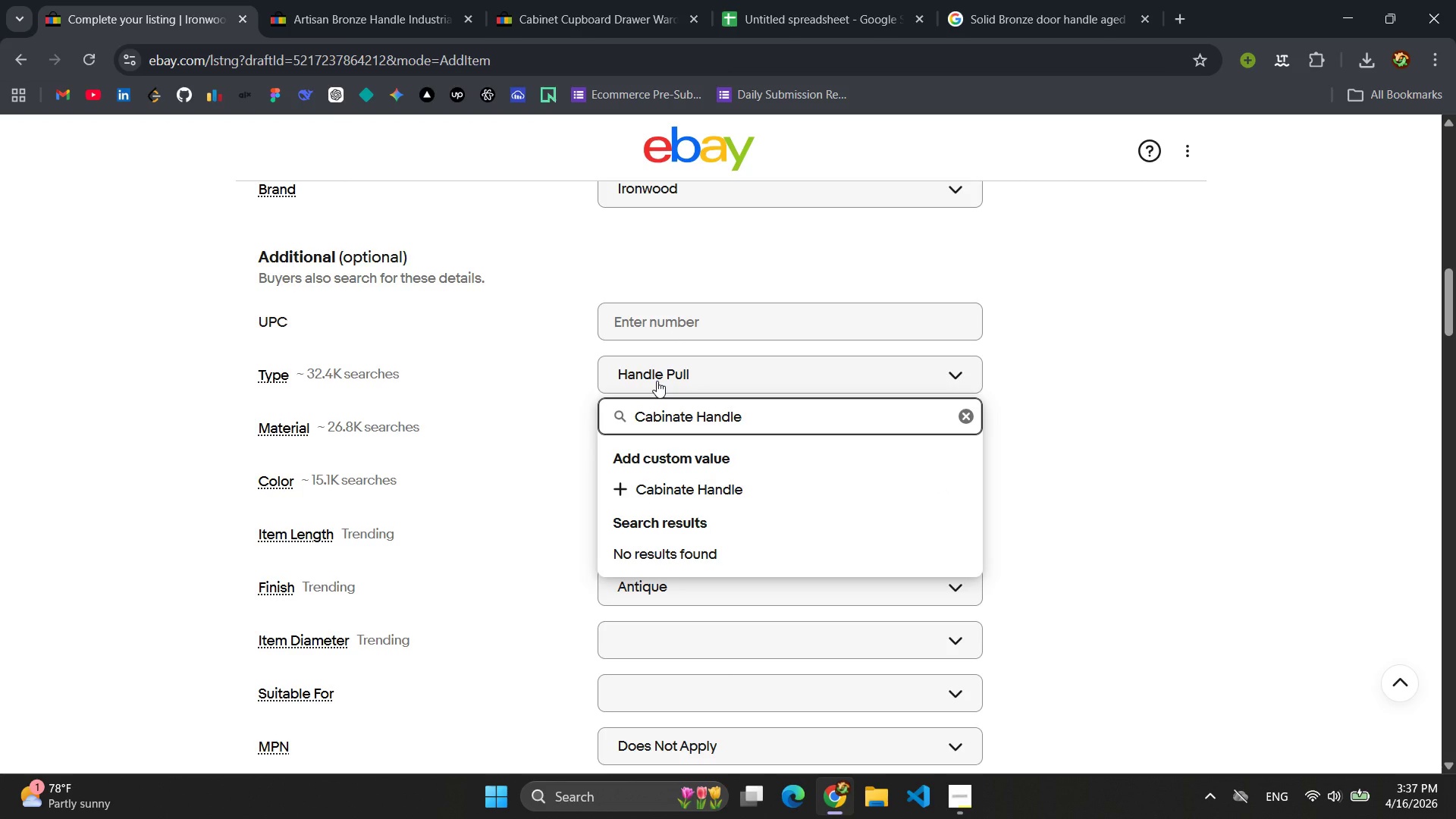 
key(ArrowLeft)
 